 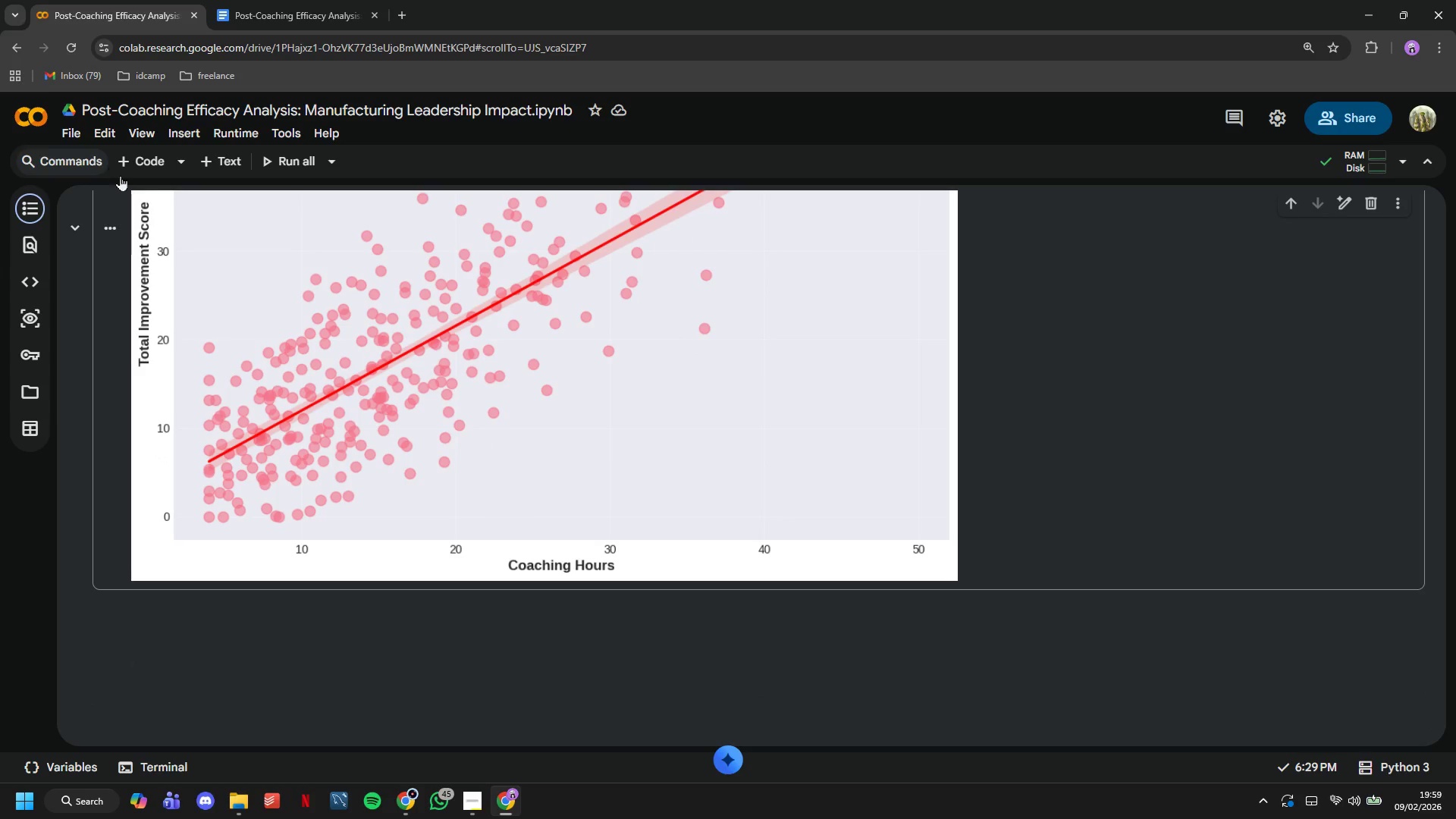 
scroll: coordinate [247, 294], scroll_direction: down, amount: 1.0
 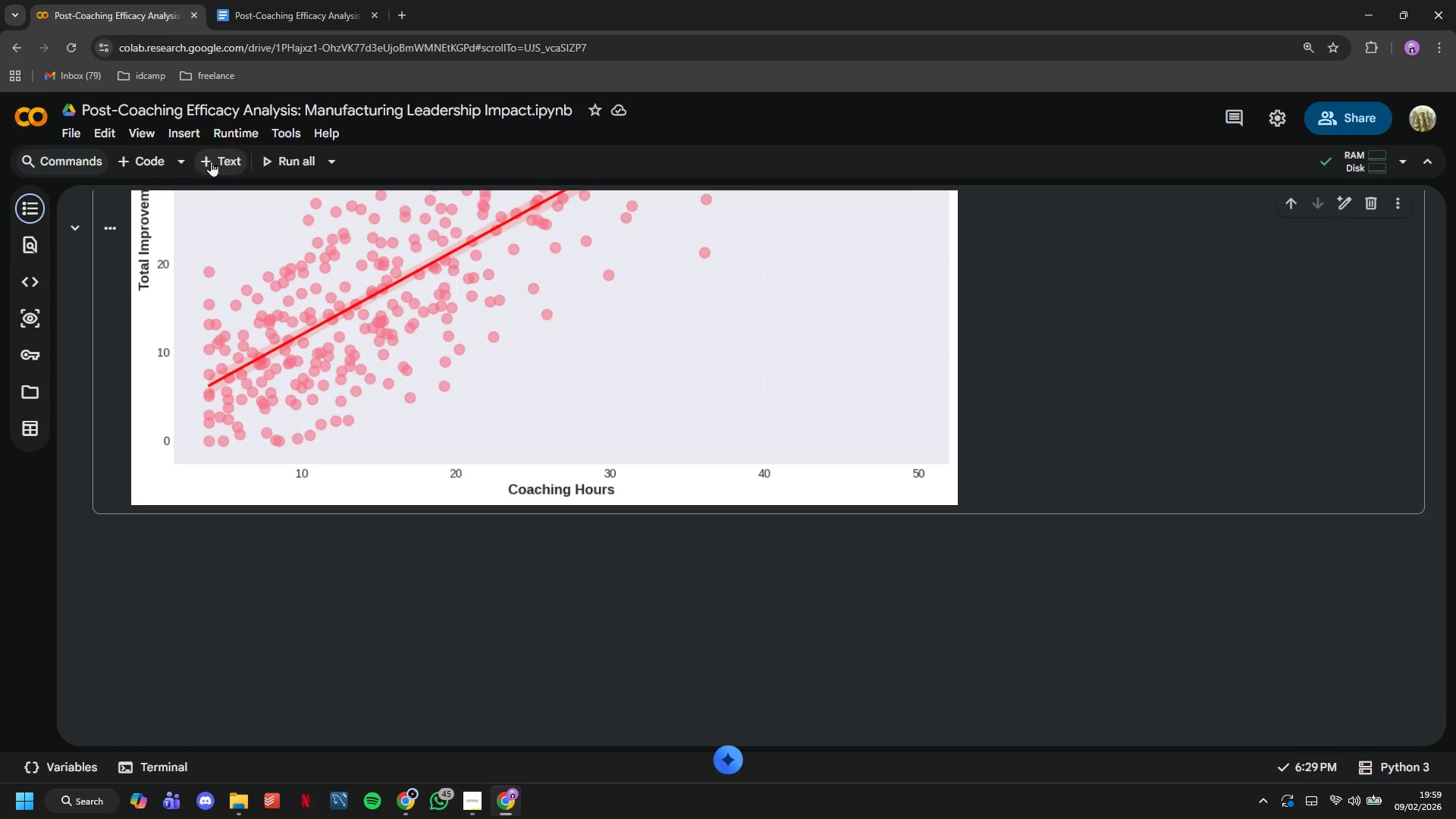 
type(#Visualisation 4 - )
 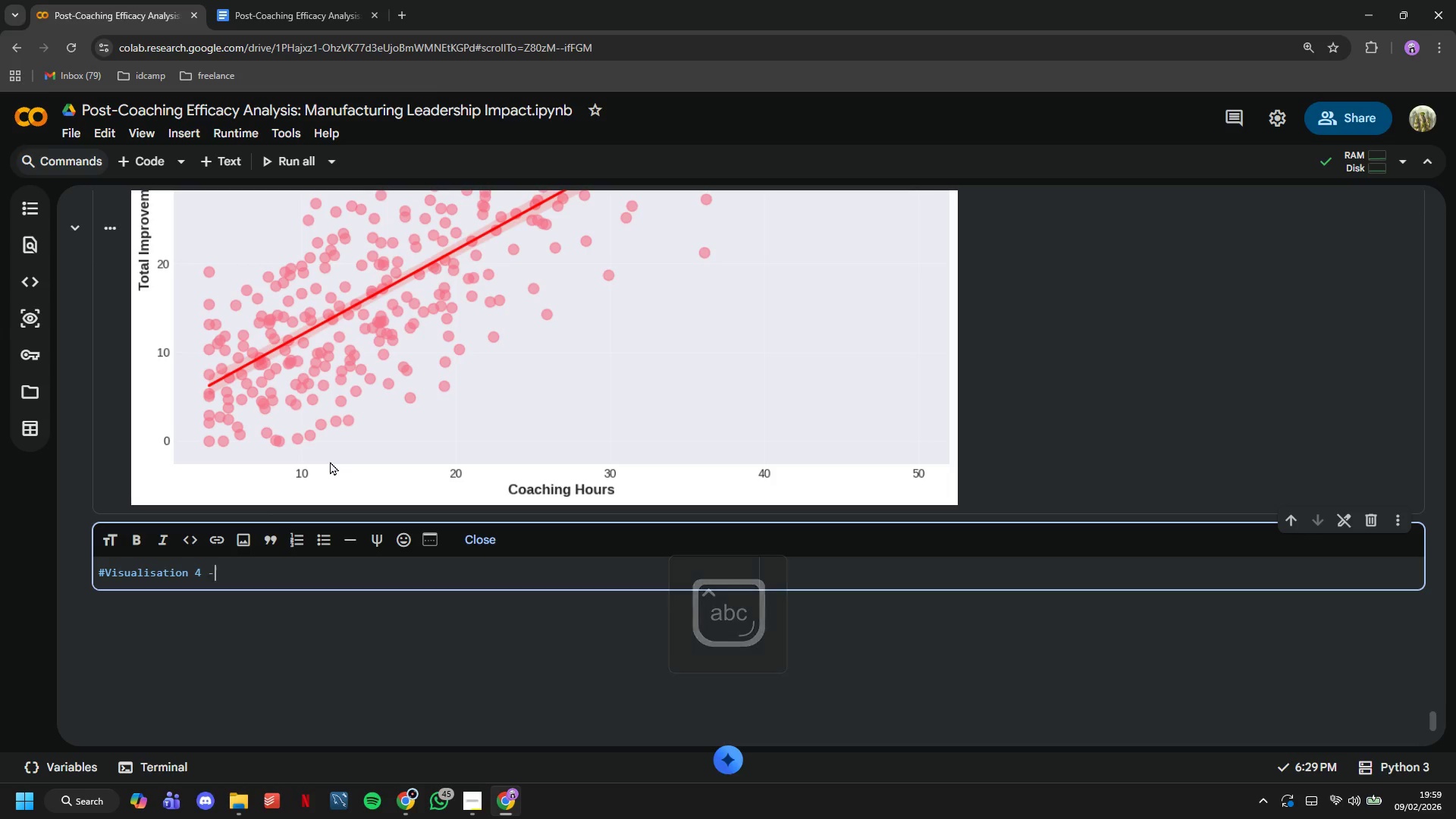 
hold_key(key=ArrowLeft, duration=0.94)
 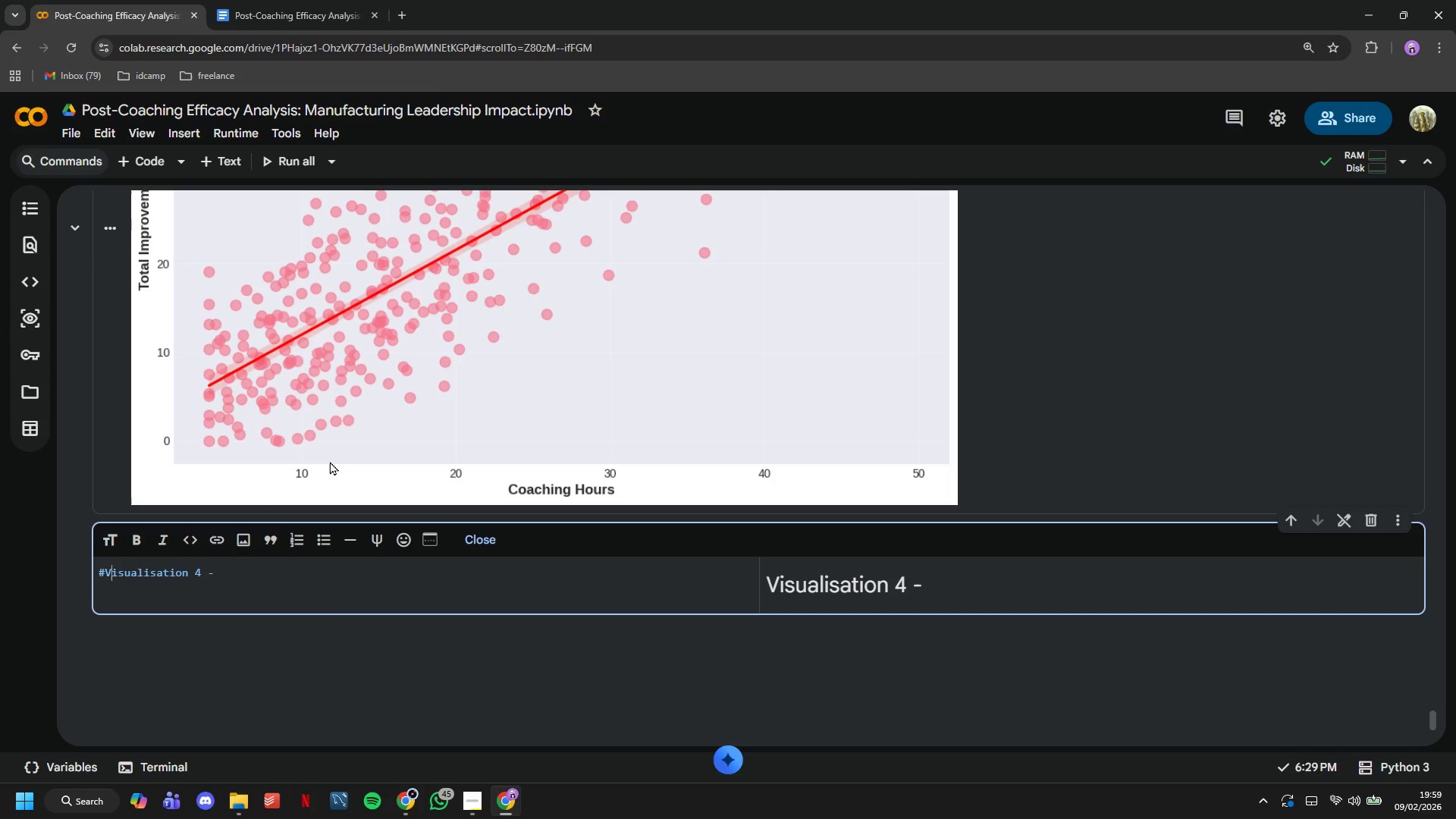 
key(ArrowLeft)
 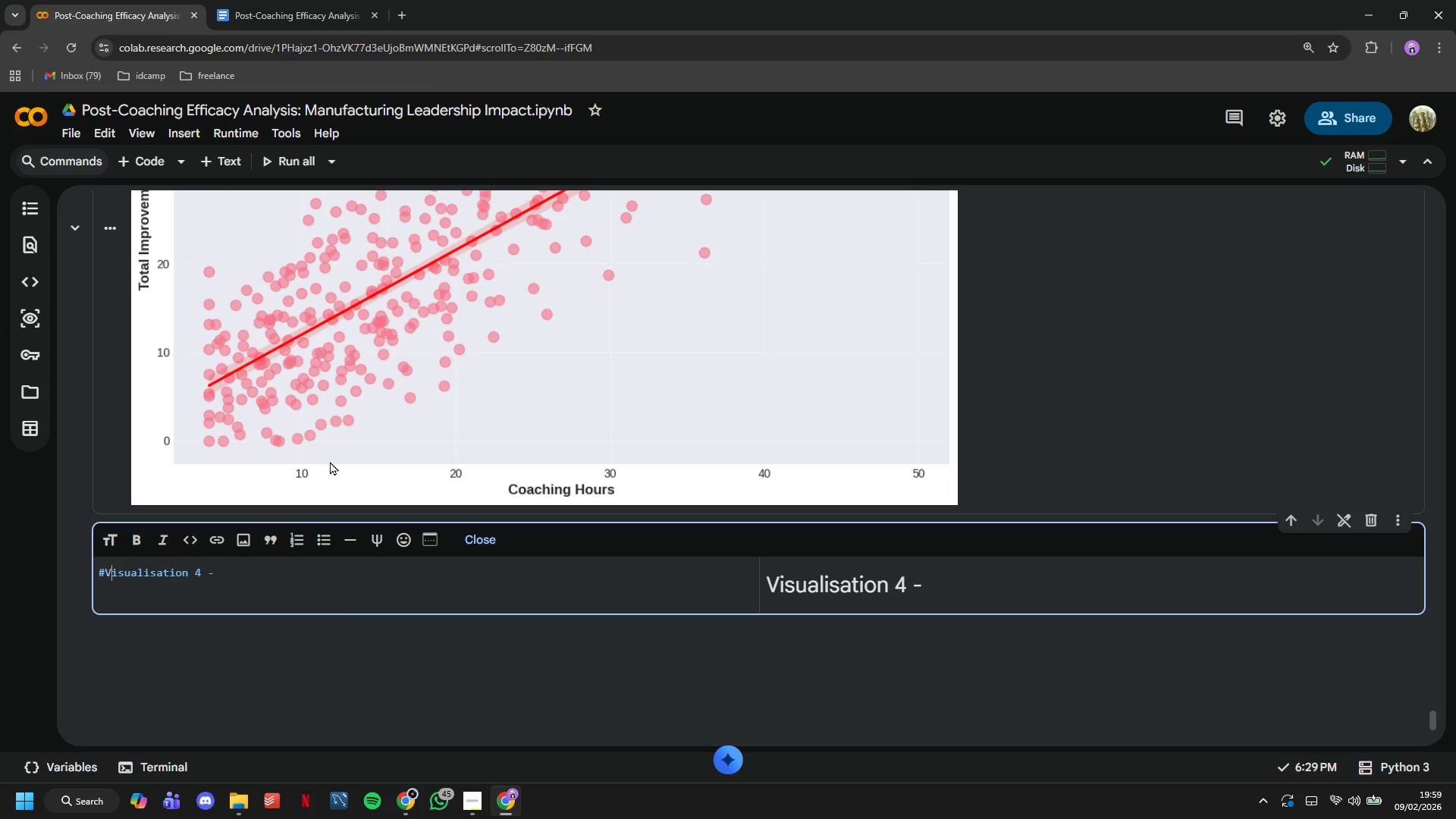 
key(ArrowLeft)
 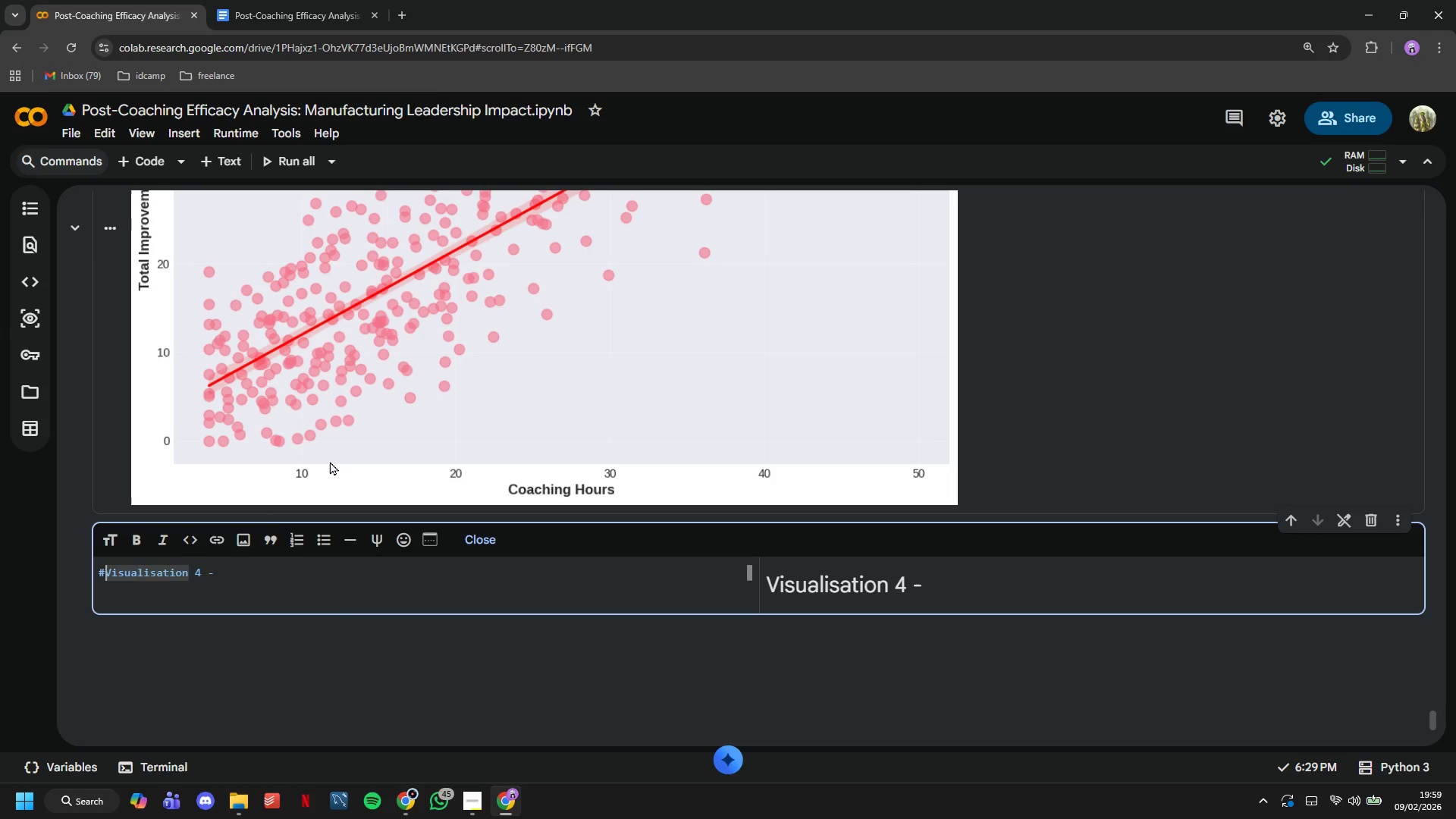 
key(Space)
 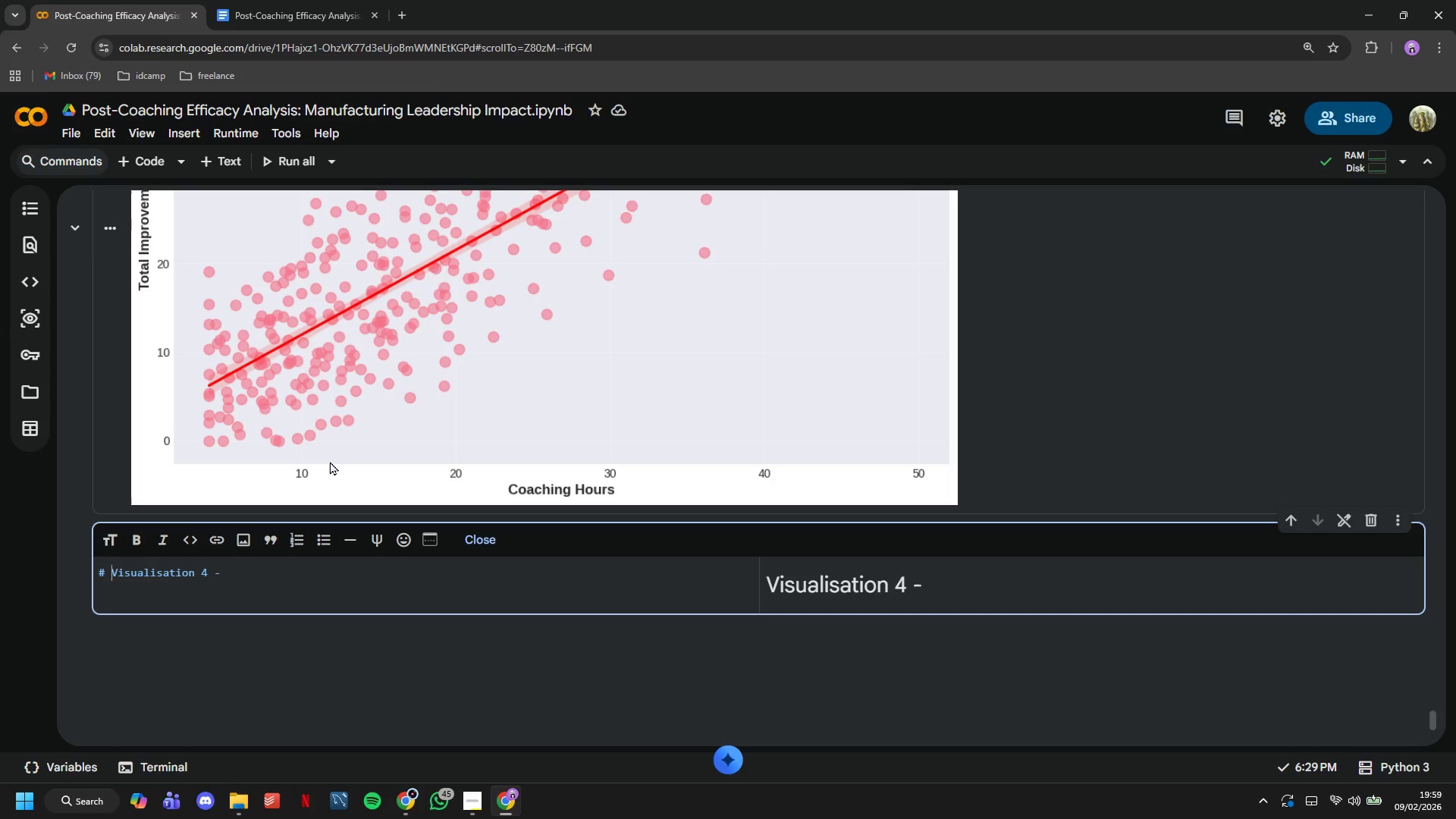 
wait(15.25)
 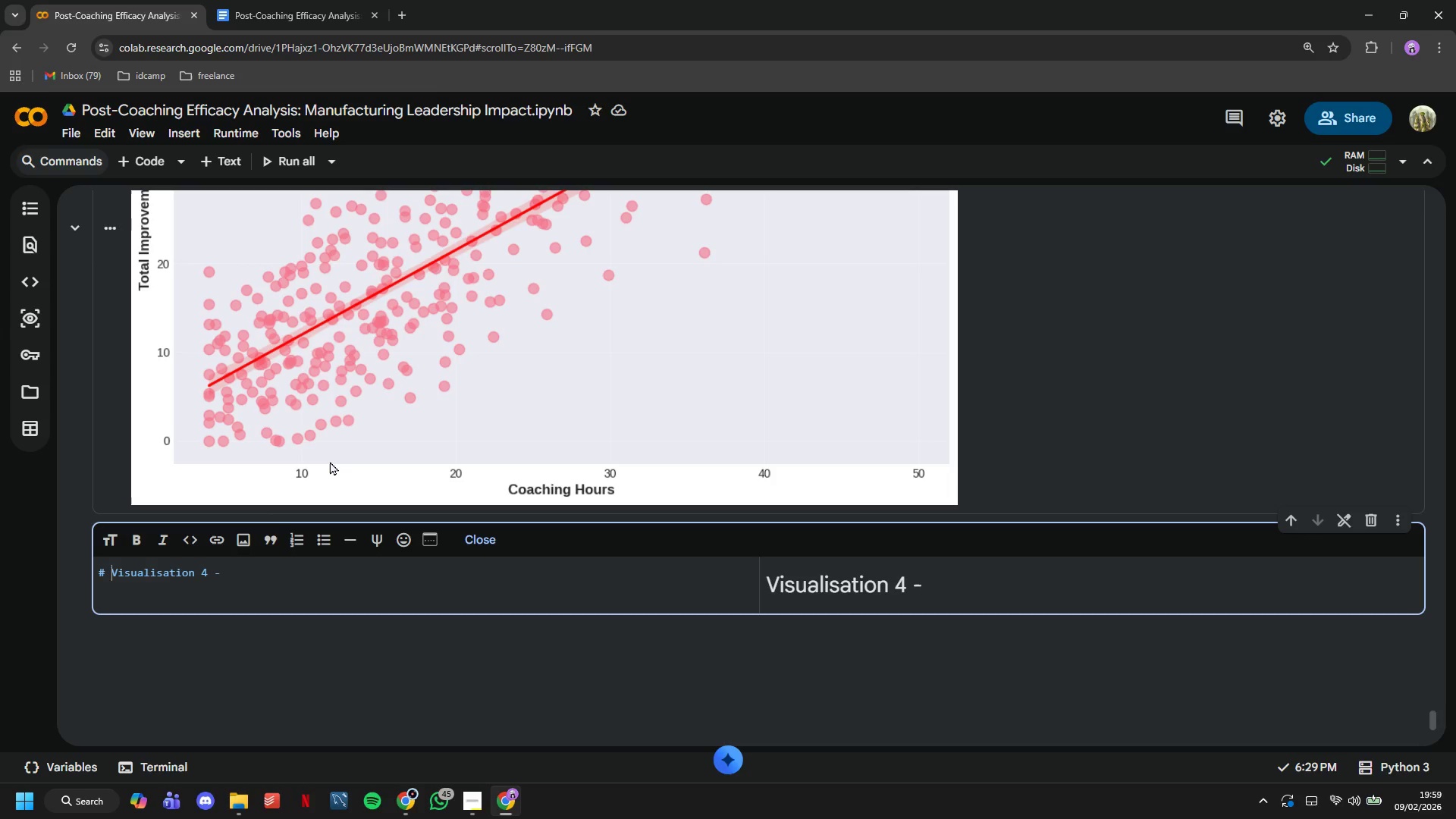 
type(Coached v)
key(Backspace)
type(vs Non-Coached Performance Comparison)
 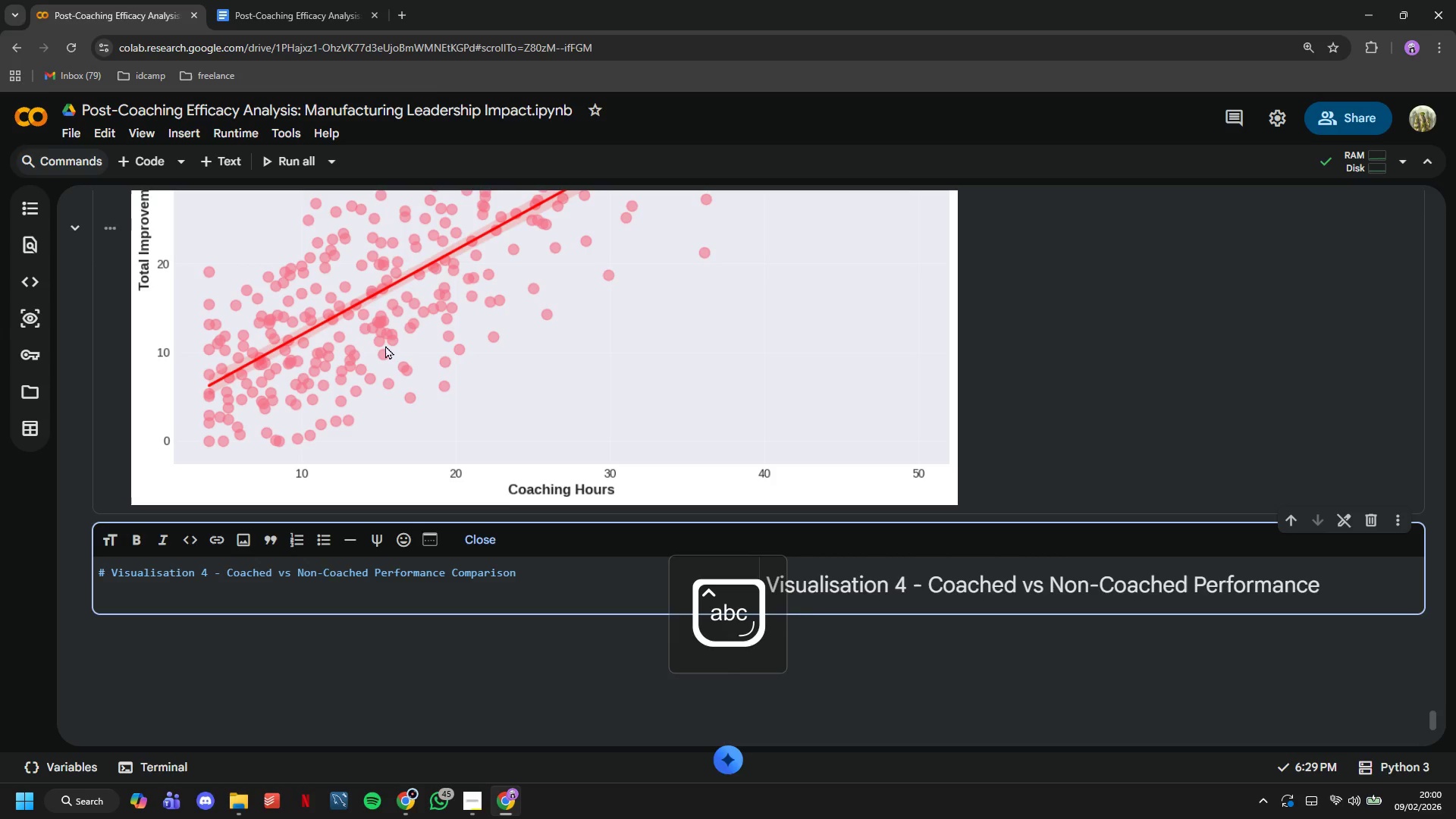 
scroll: coordinate [385, 345], scroll_direction: down, amount: 2.0
 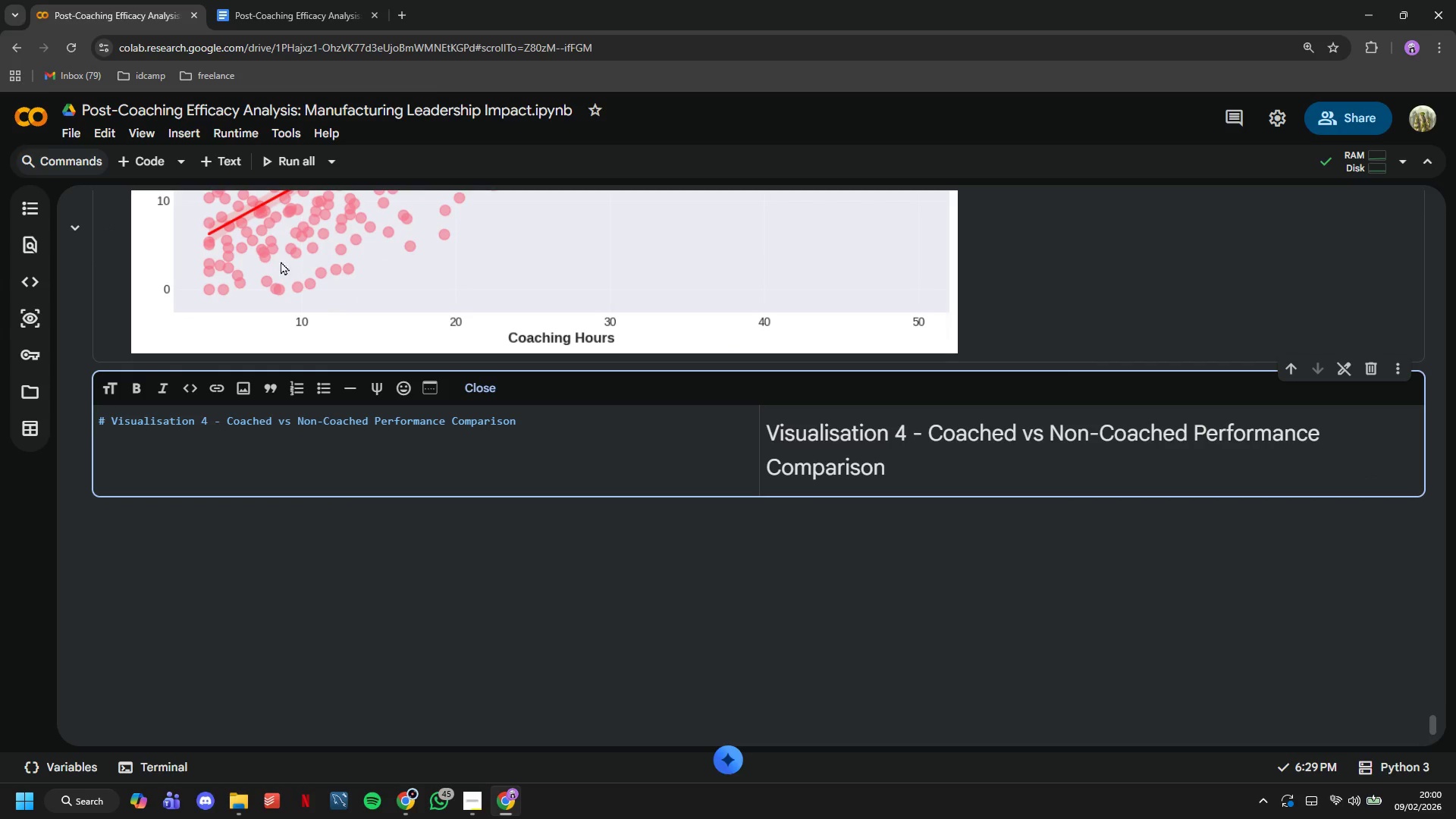 
left_click([143, 168])
 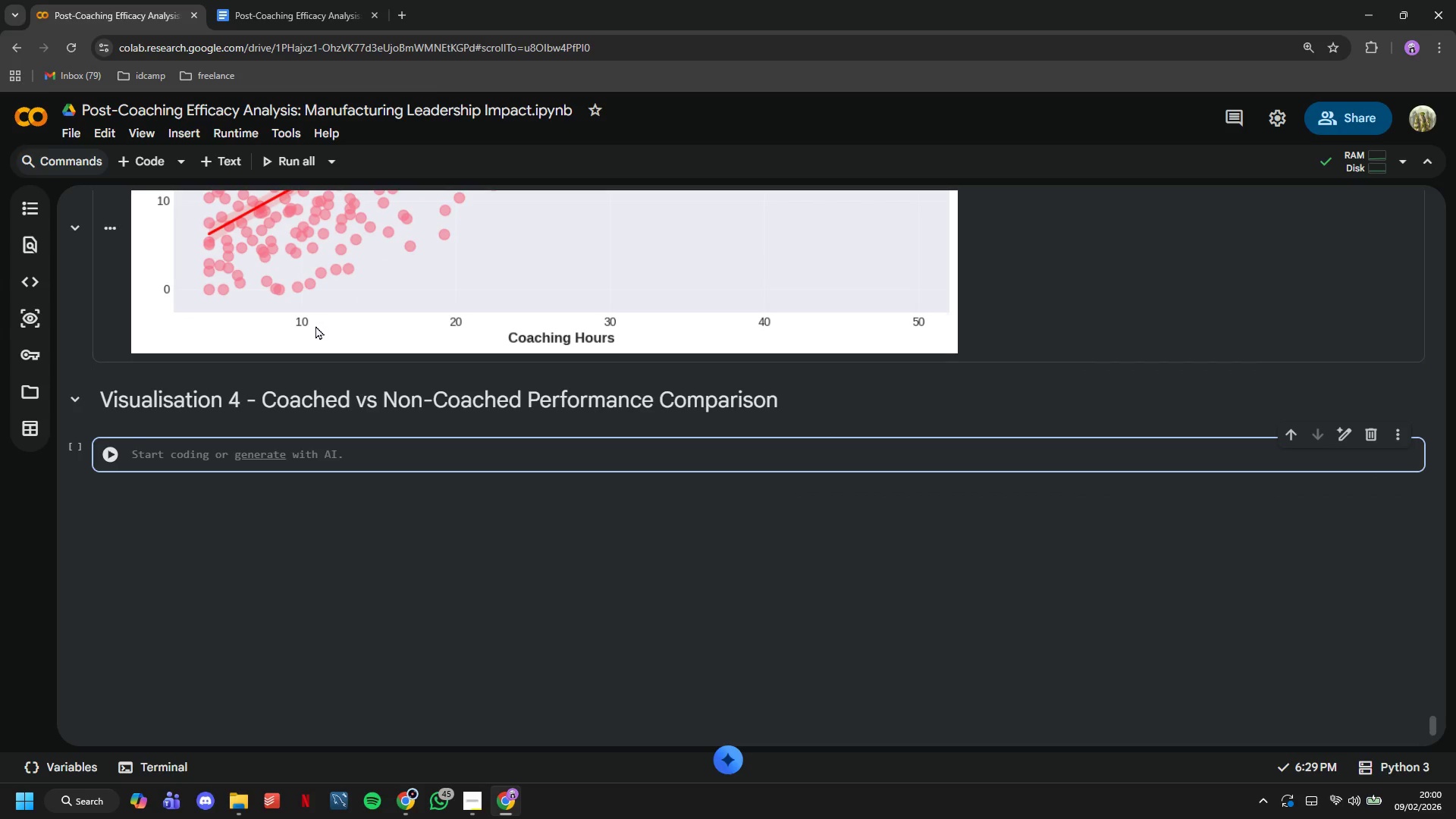 
type(fig, axes = plt.subplots(1, 2, figsize=(16,6)
 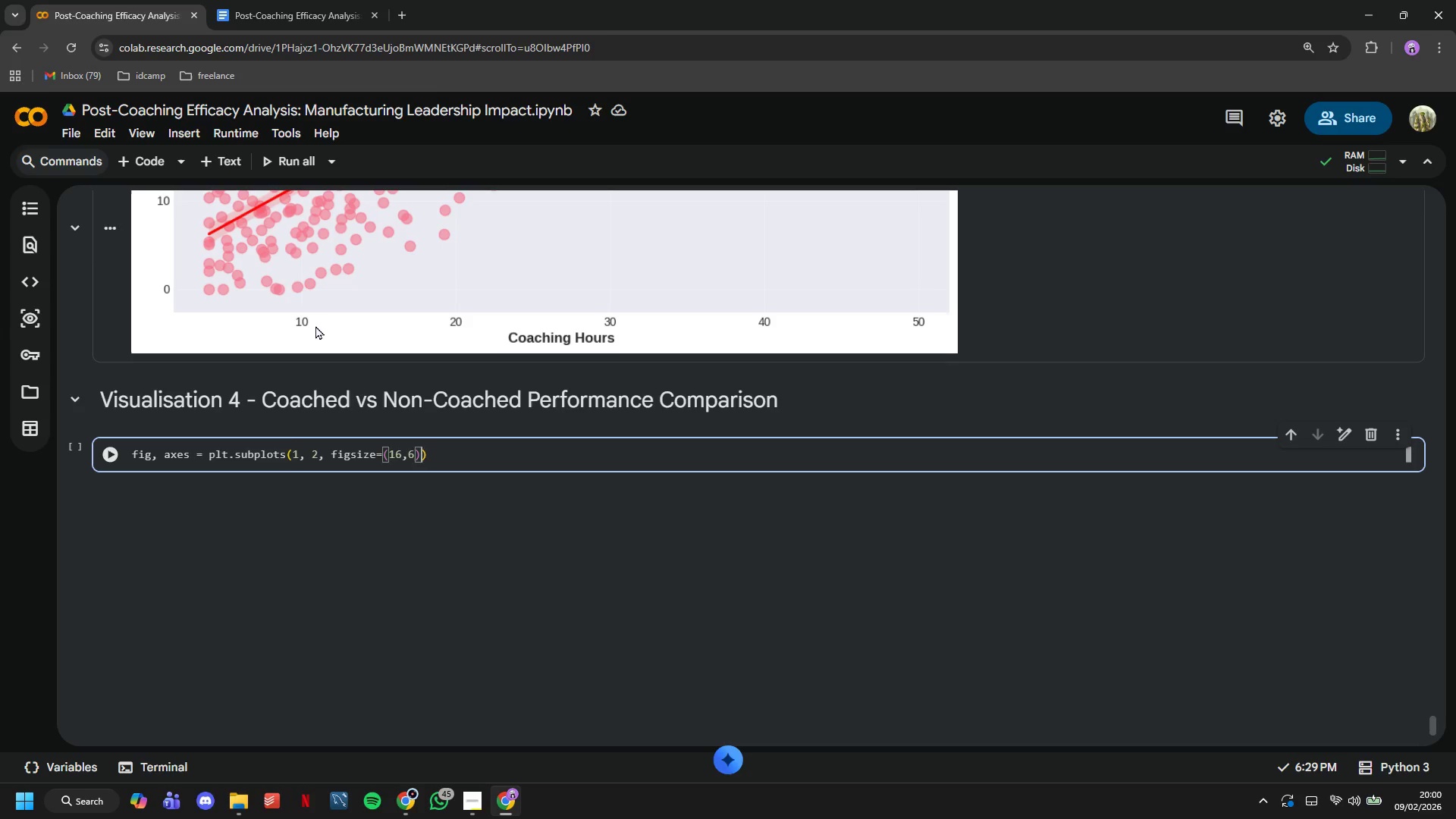 
 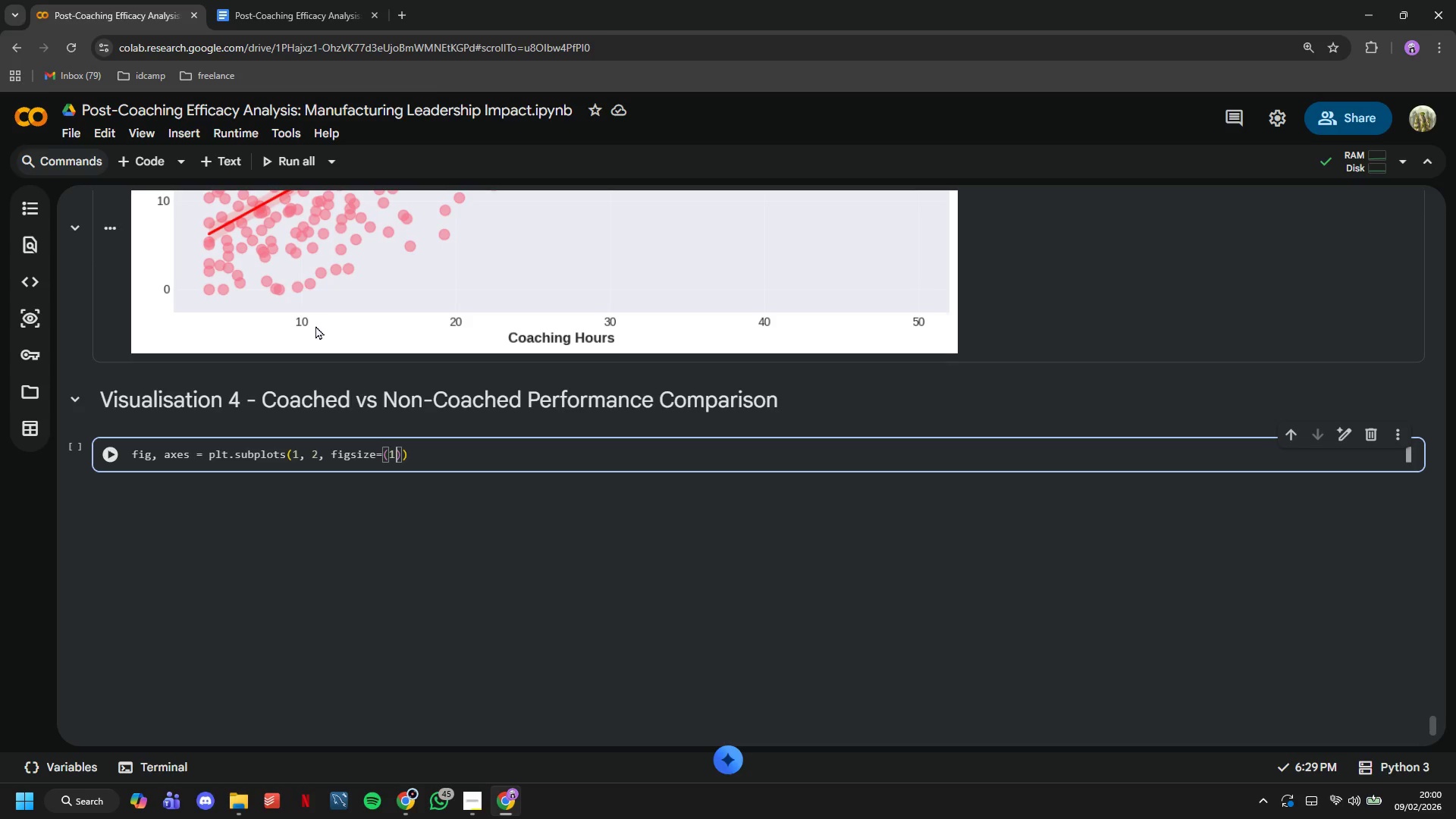 
key(ArrowRight)
 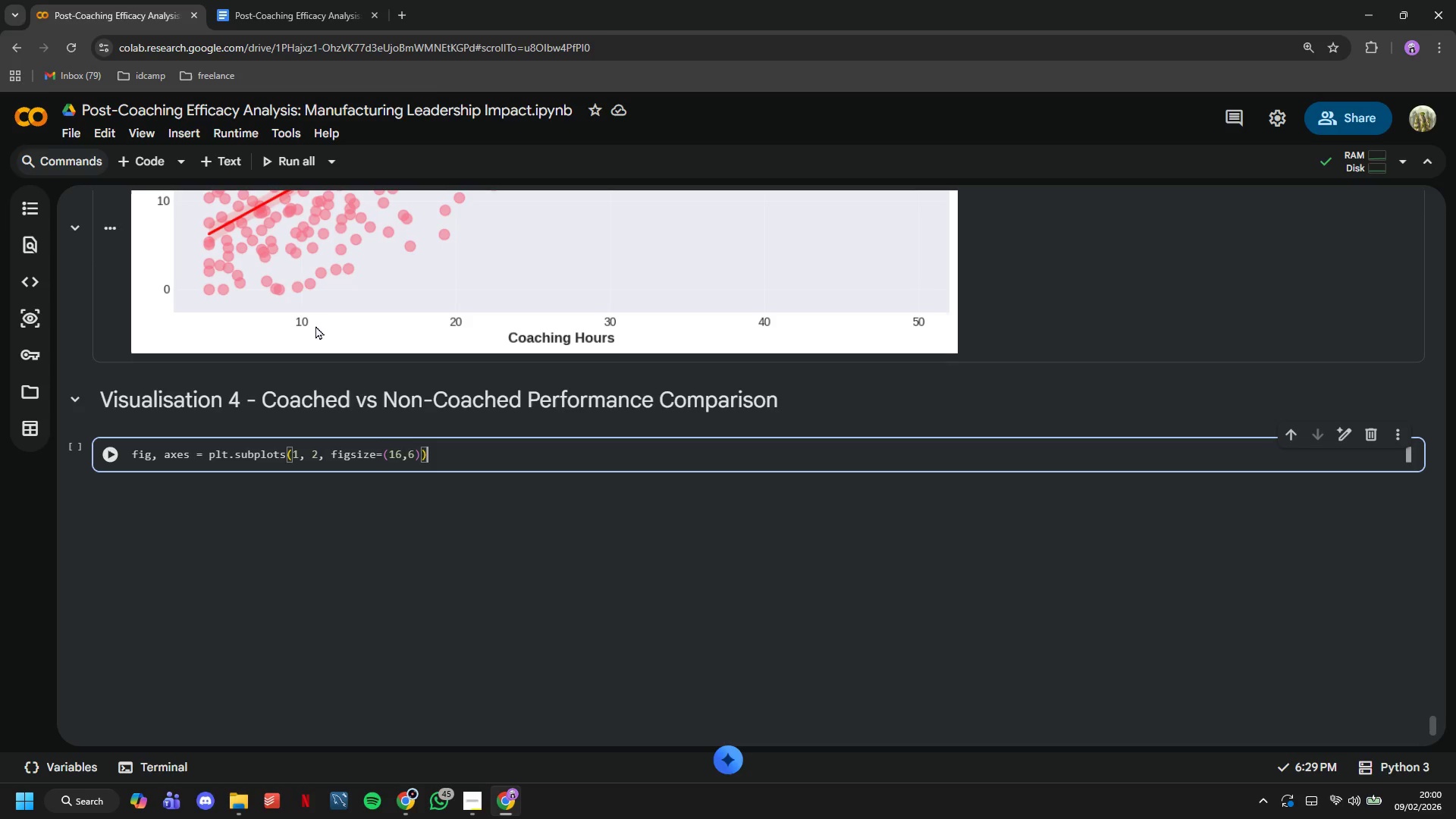 
key(ArrowRight)
 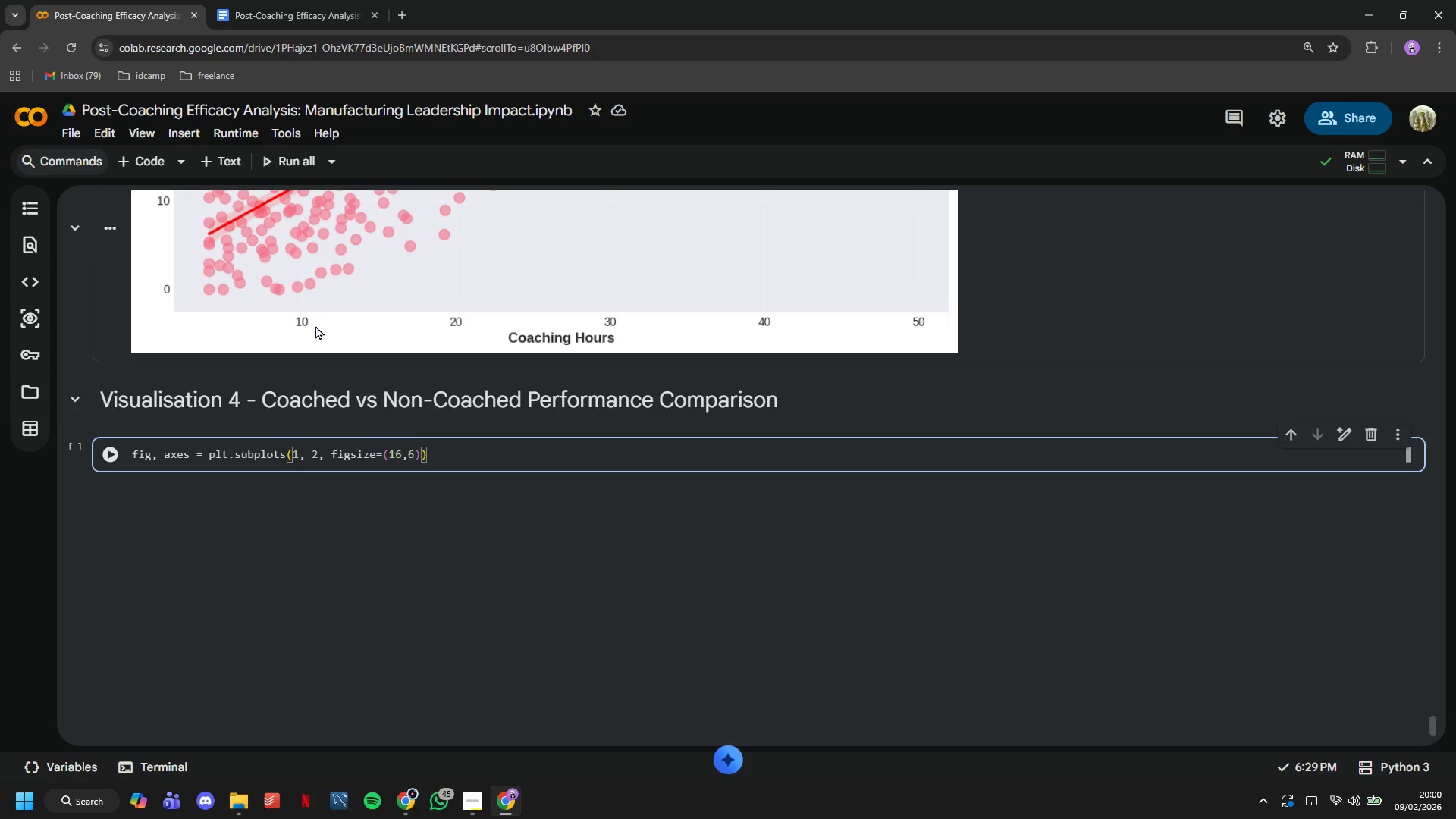 
key(Enter)
 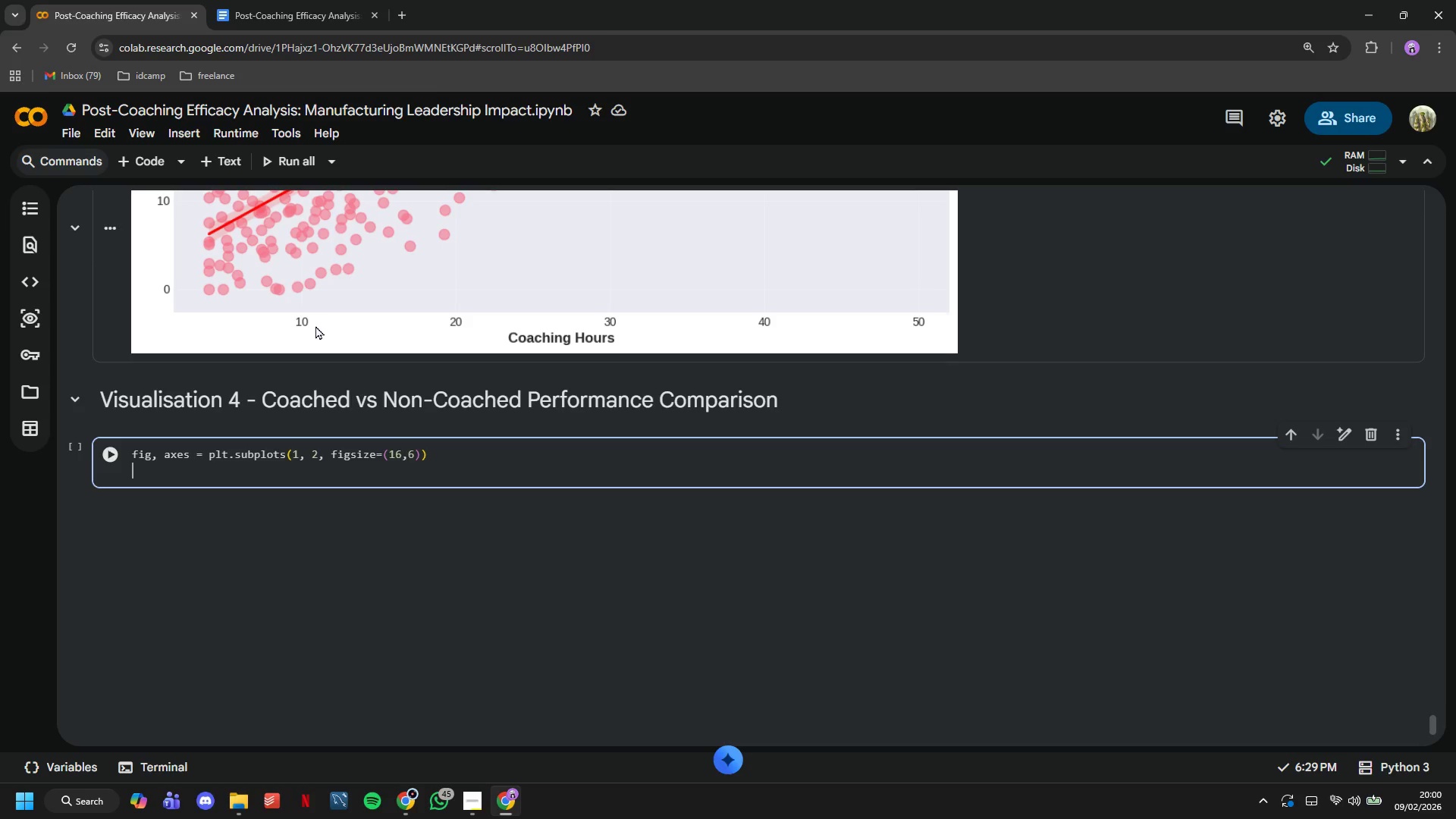 
key(Enter)
 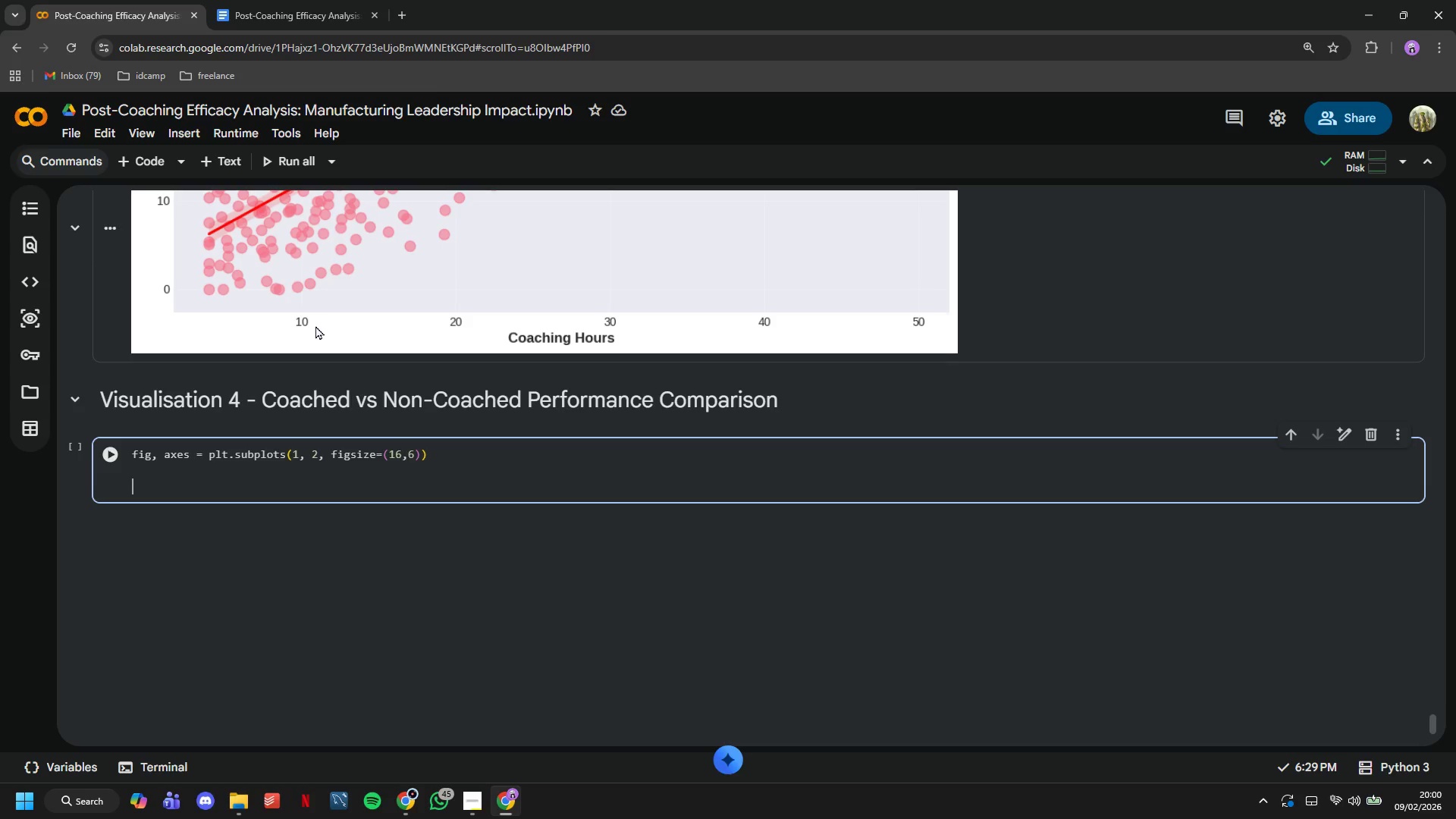 
type(# Plot 1 : )
 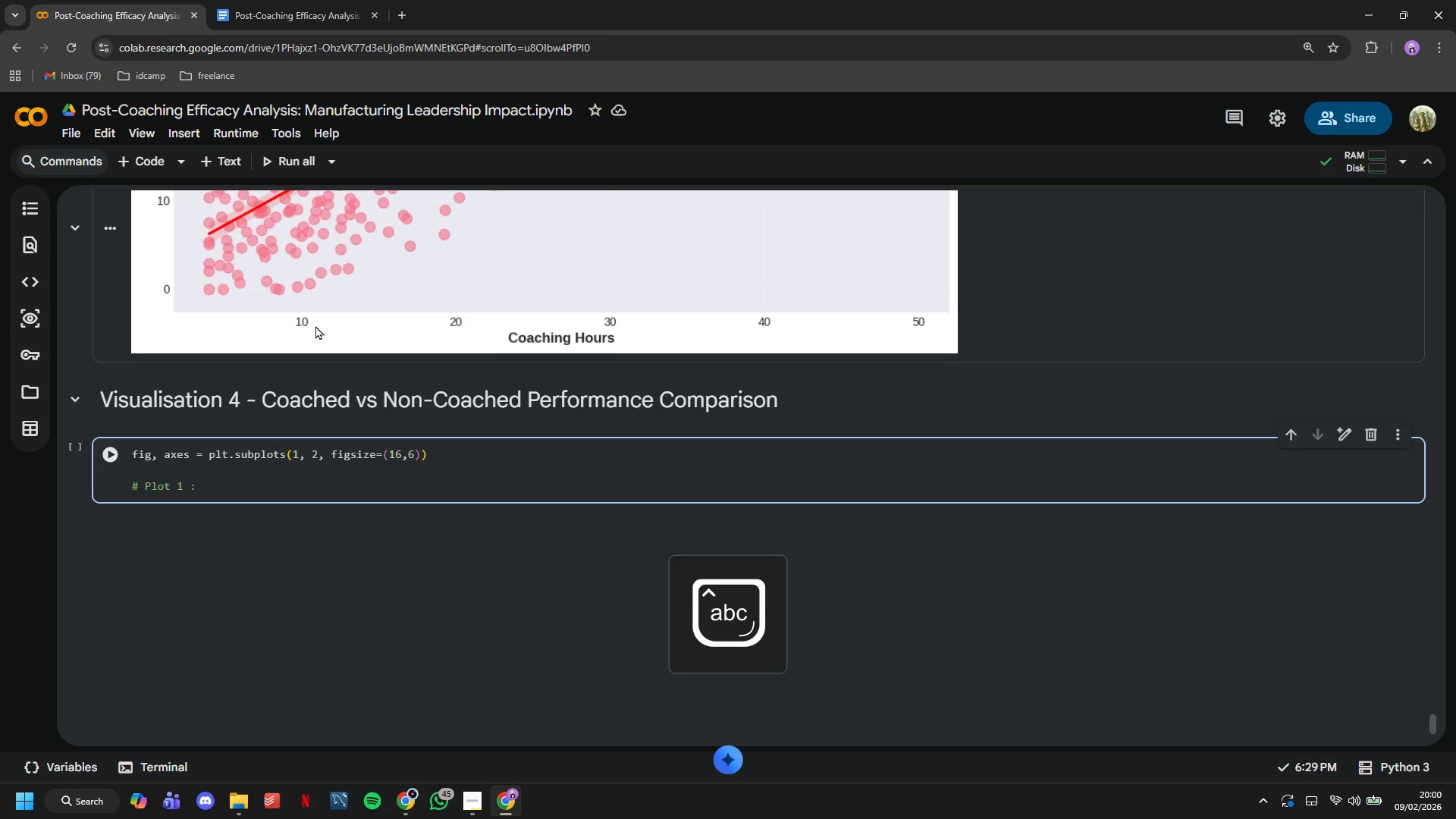 
wait(18.66)
 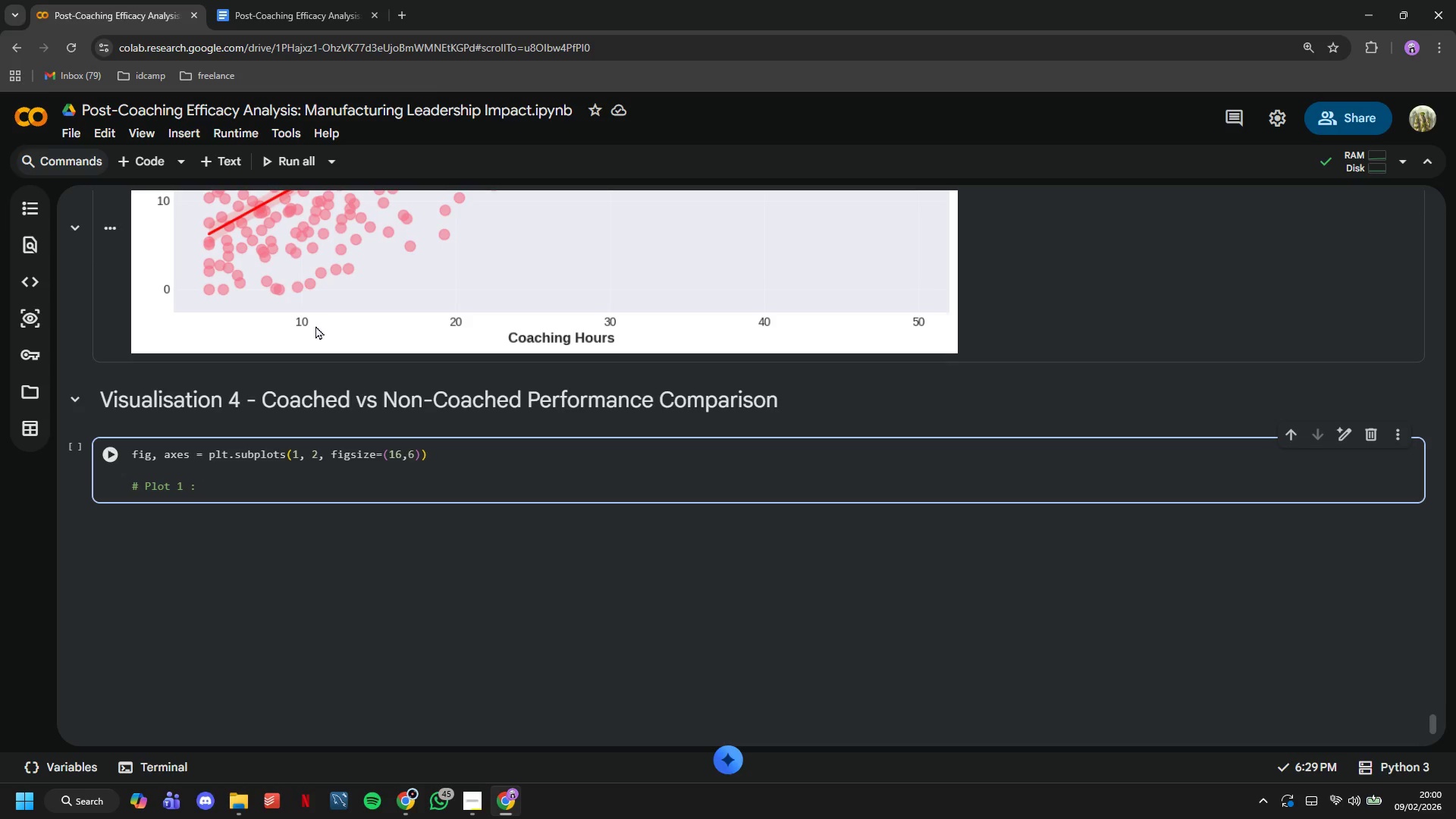 
type(Perfom)
key(Backspace)
type(tmance Rating)
 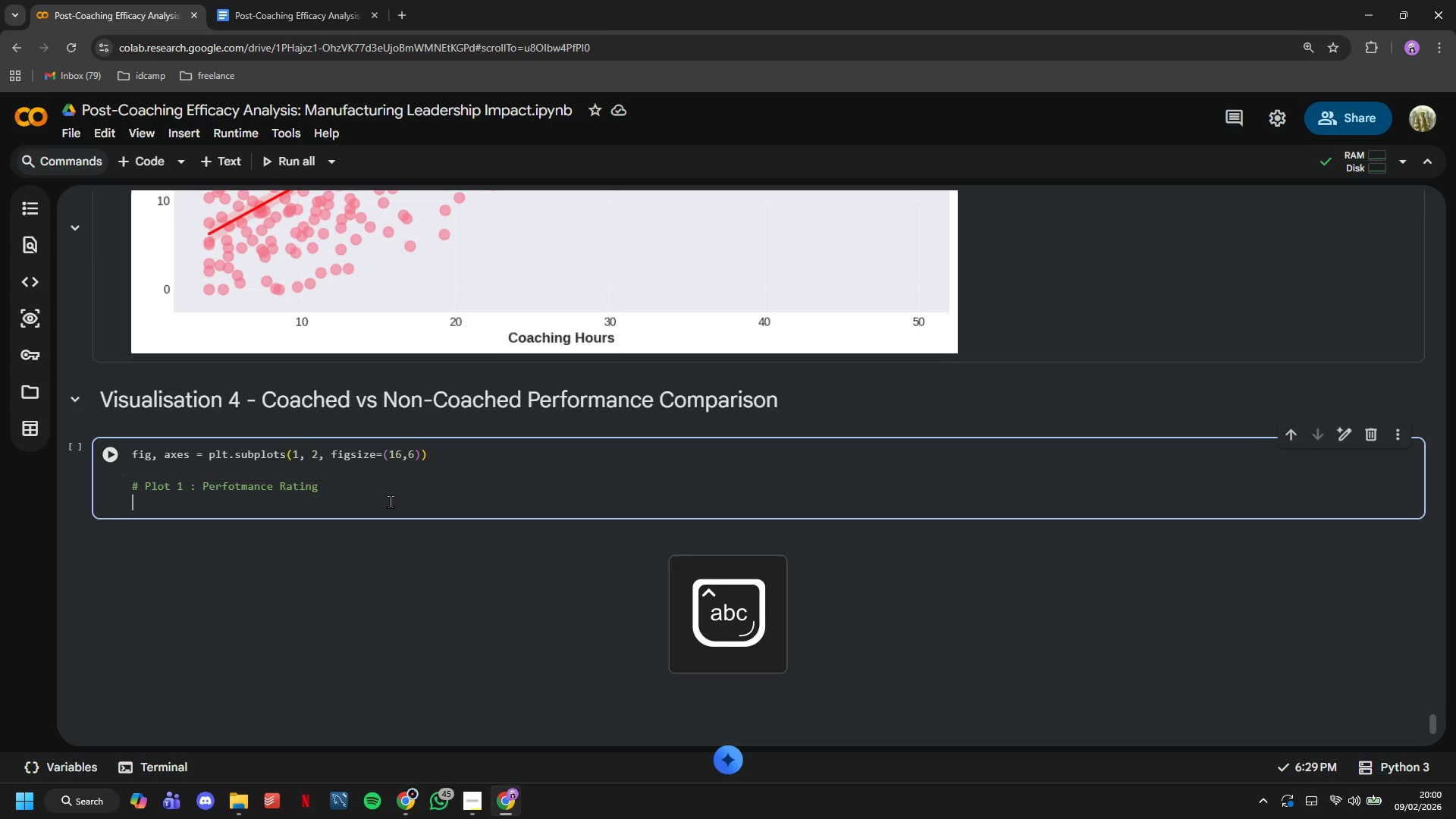 
key(Enter)
 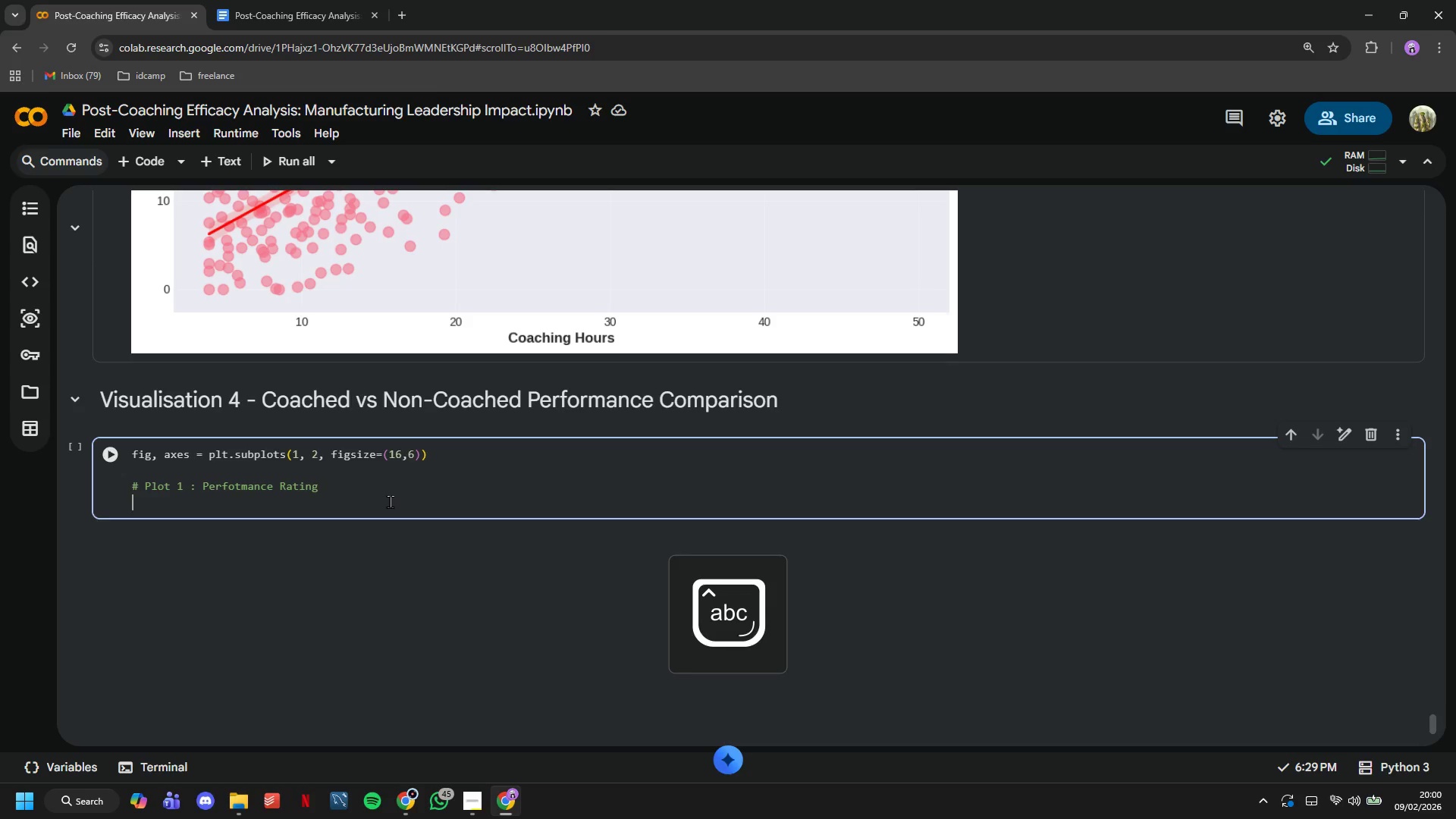 
key(Enter)
 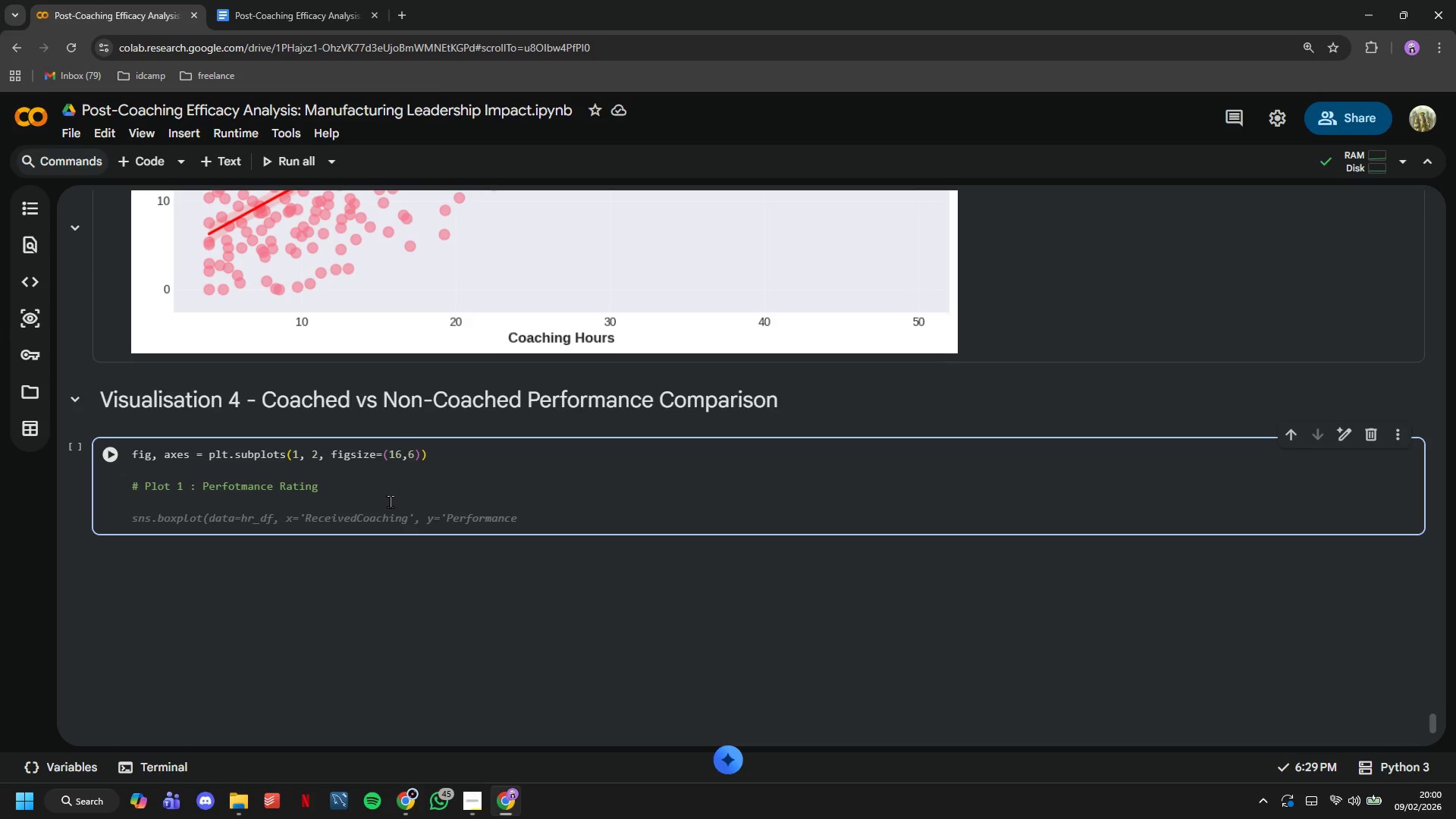 
wait(7.66)
 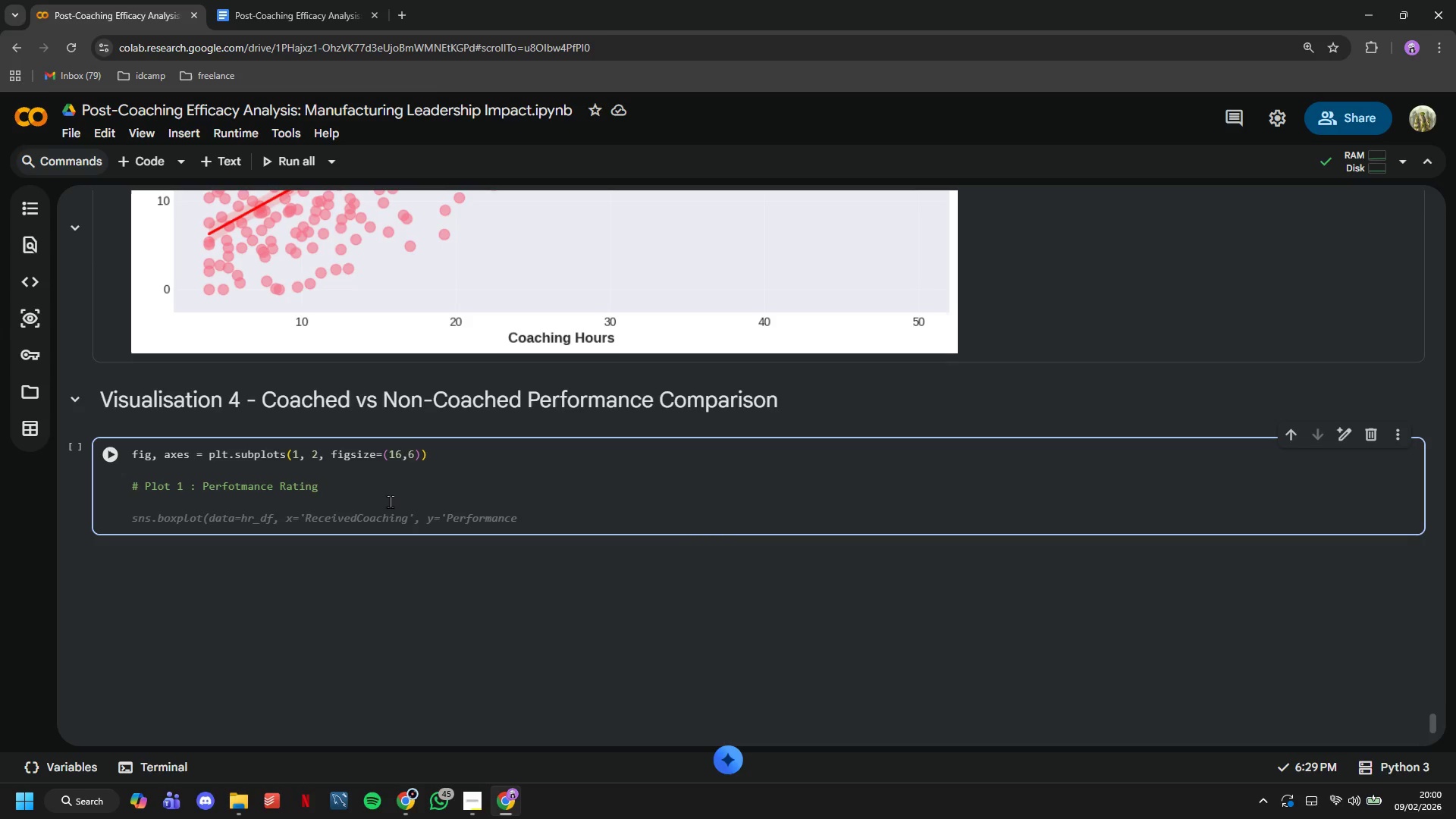 
type(coached_)
 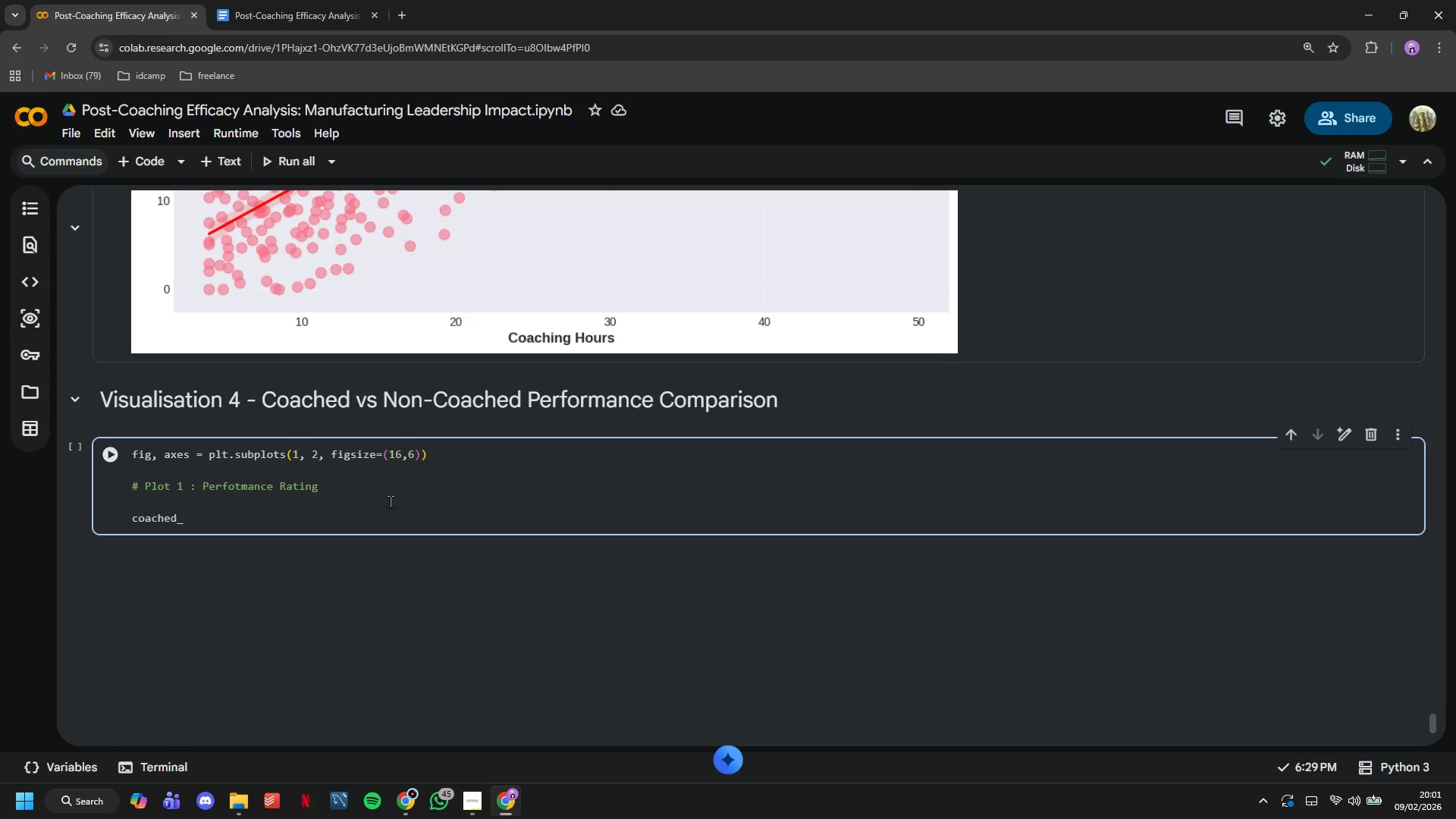 
type(perf = )
 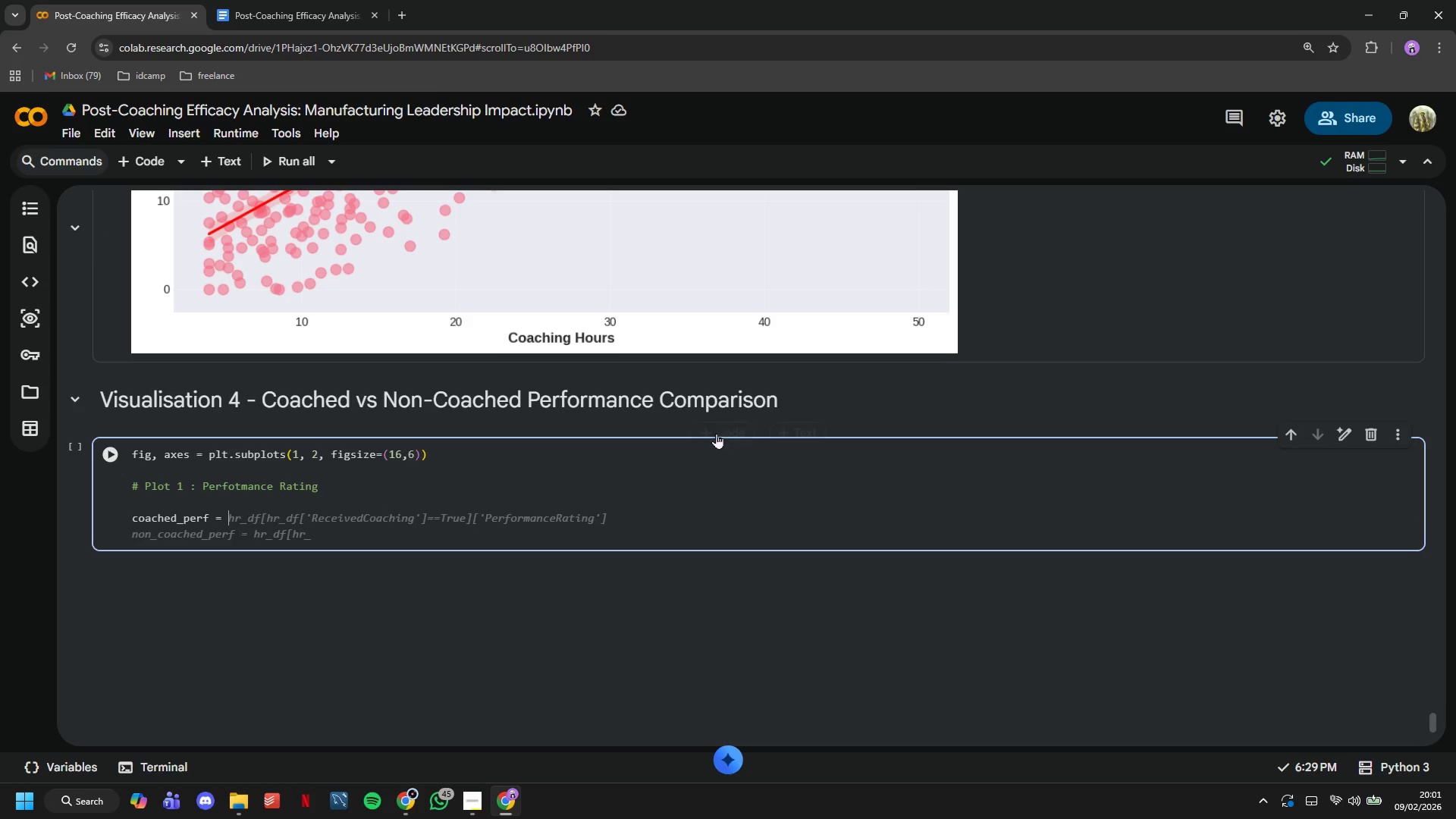 
wait(5.88)
 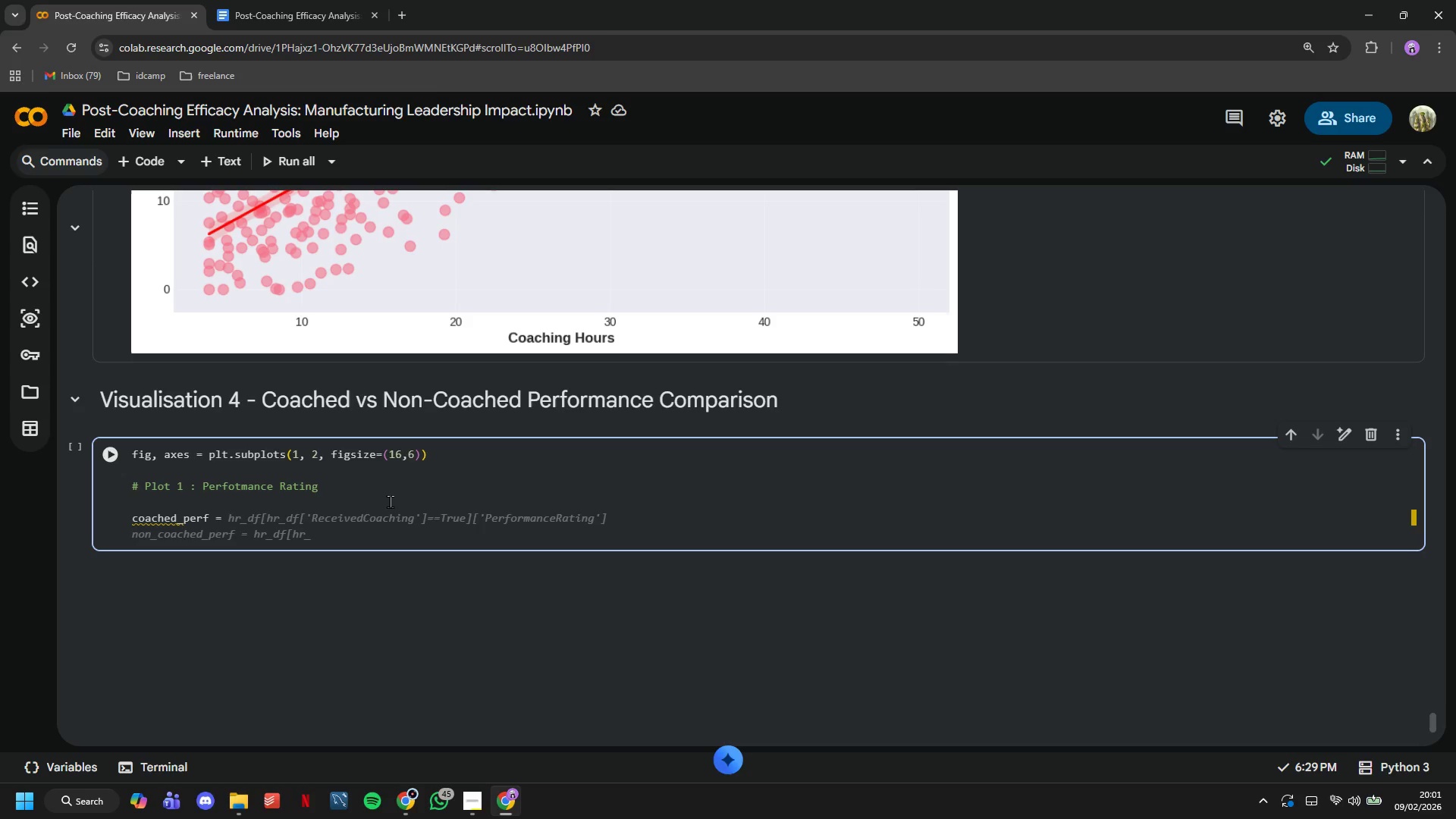 
type(hr_df[)
 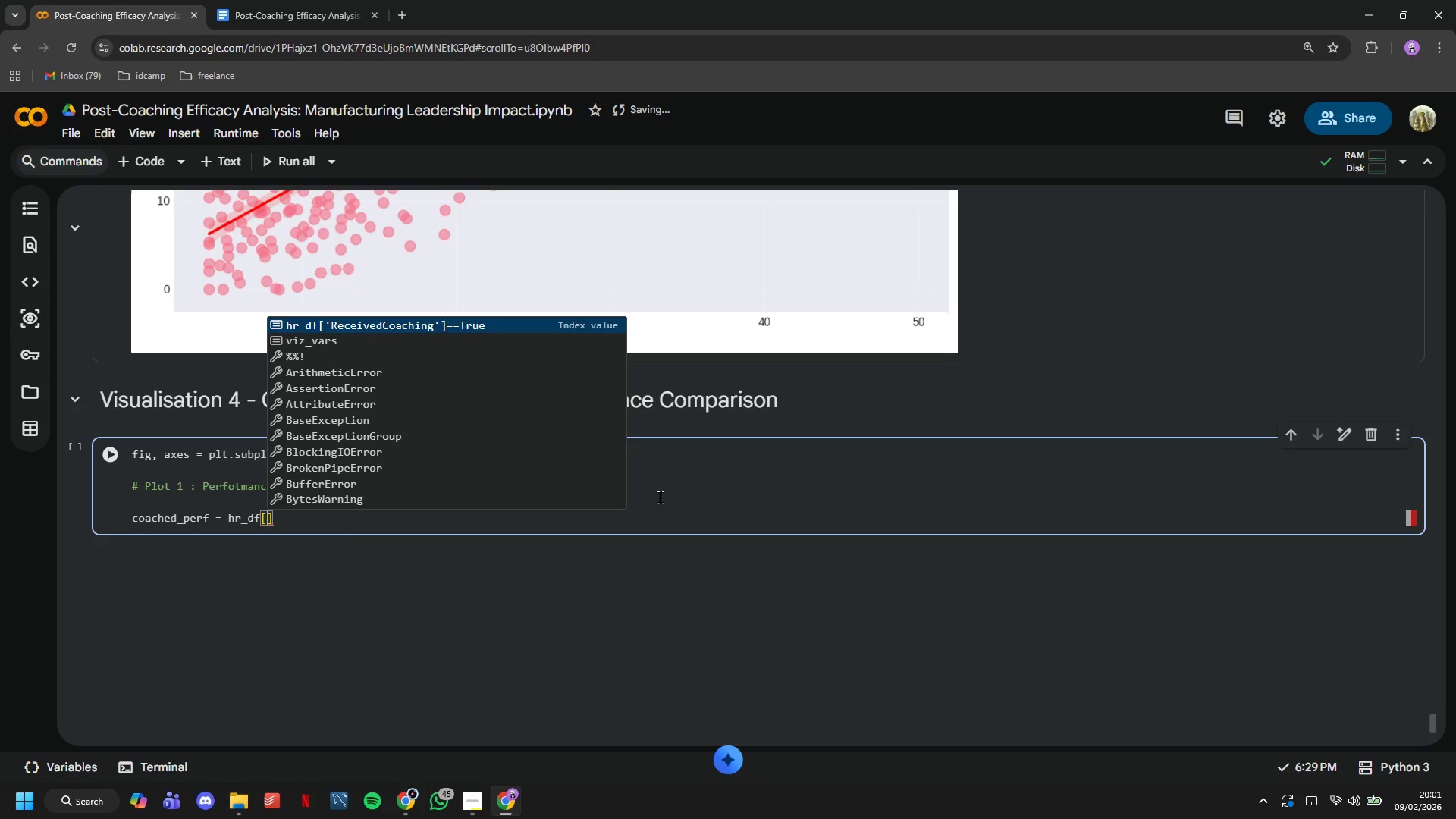 
type(hr_df['Received)
key(Tab)
 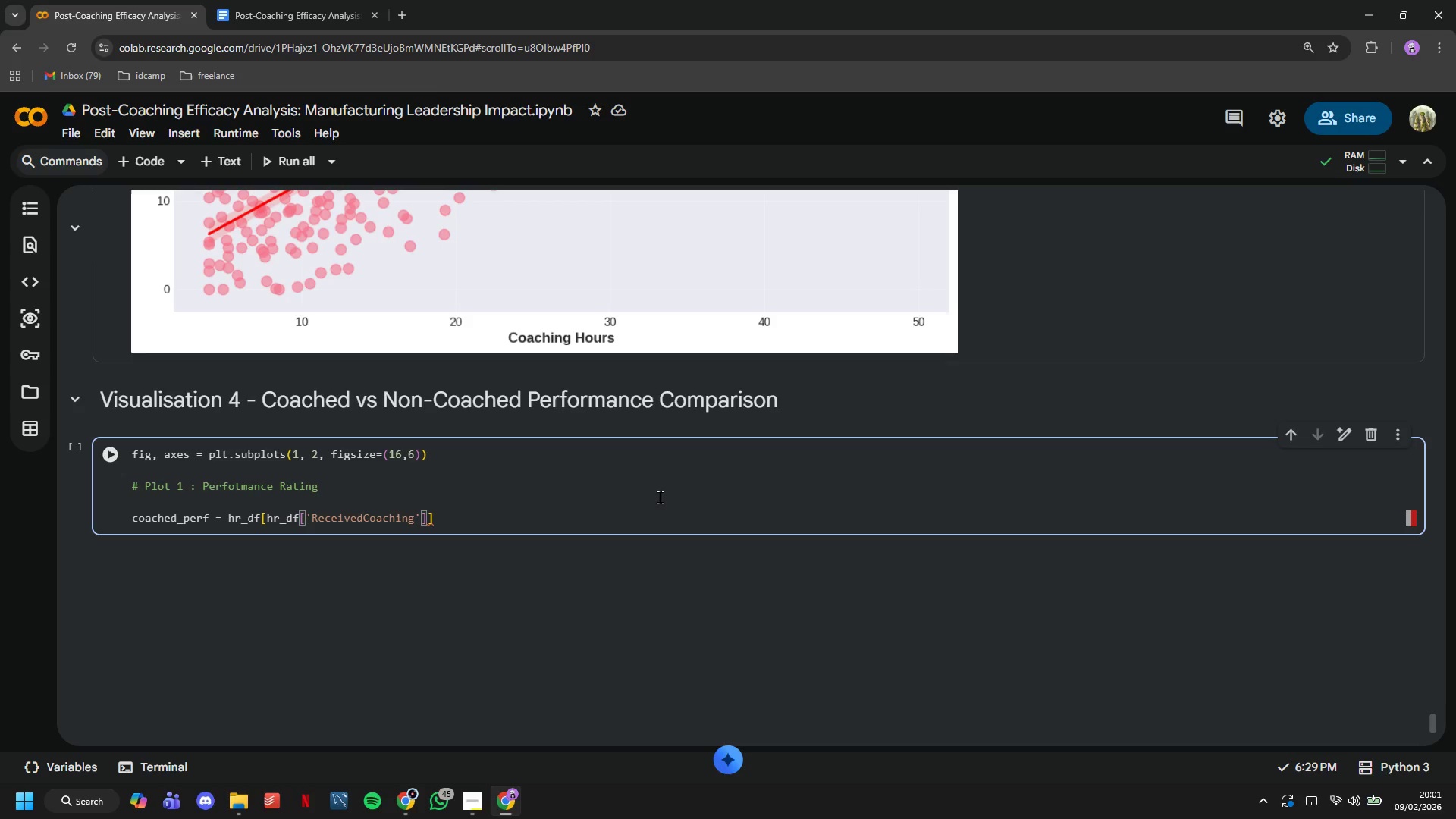 
key(ArrowRight)
 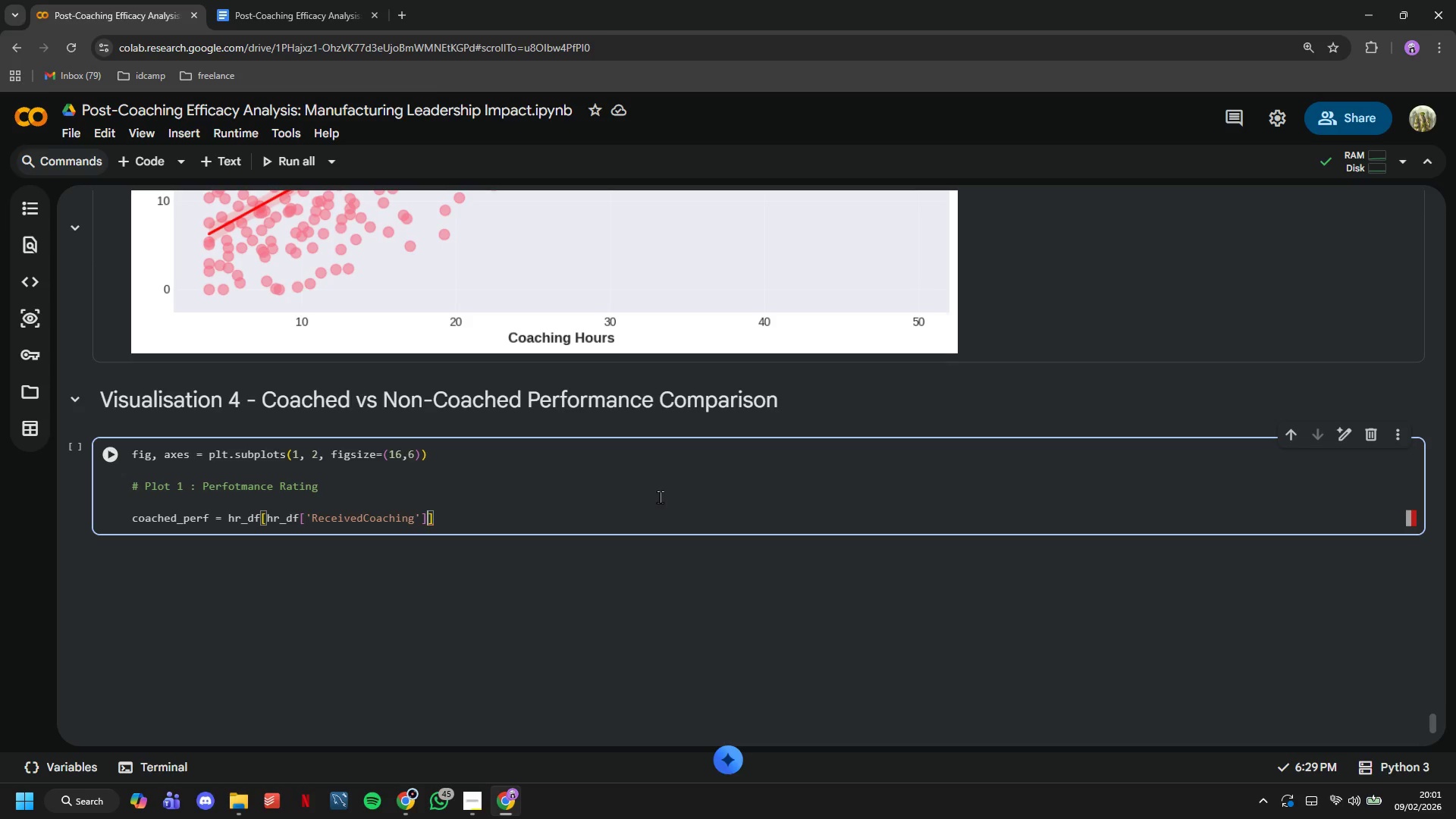 
type(==Tue)
key(Backspace)
key(Backspace)
type(rue)
 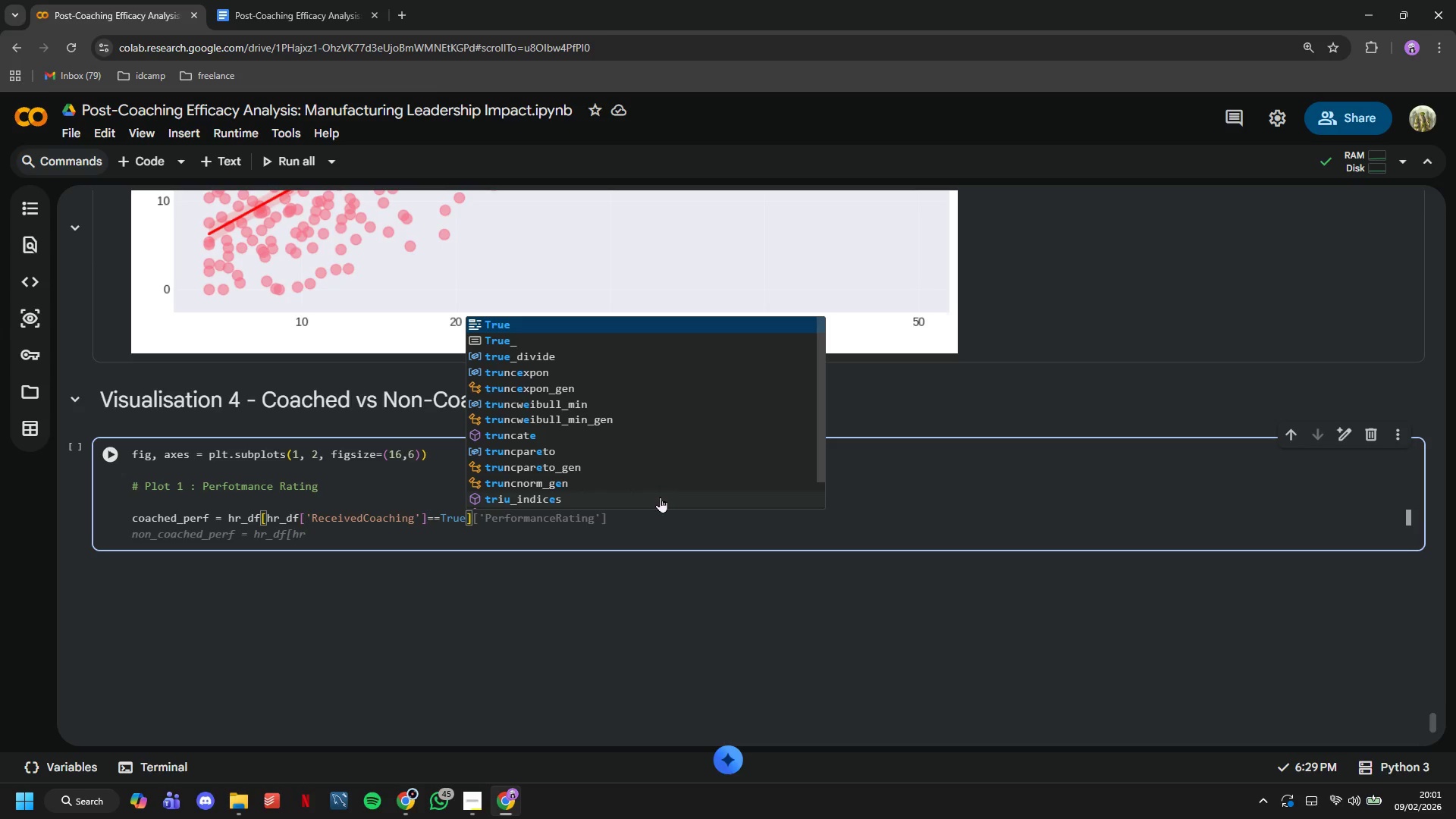 
key(ArrowRight)
 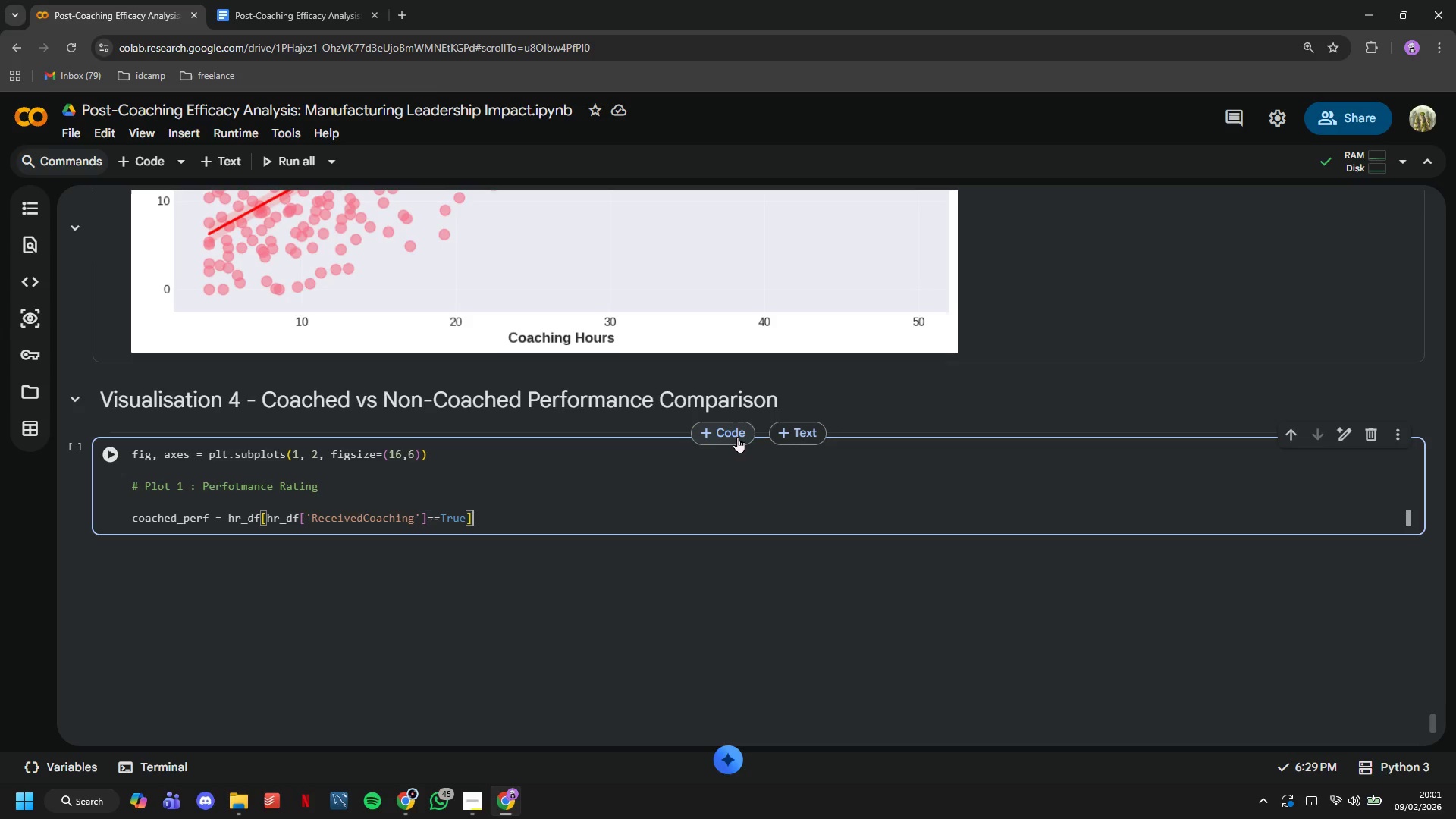 
type(['PerforamnceRating)
 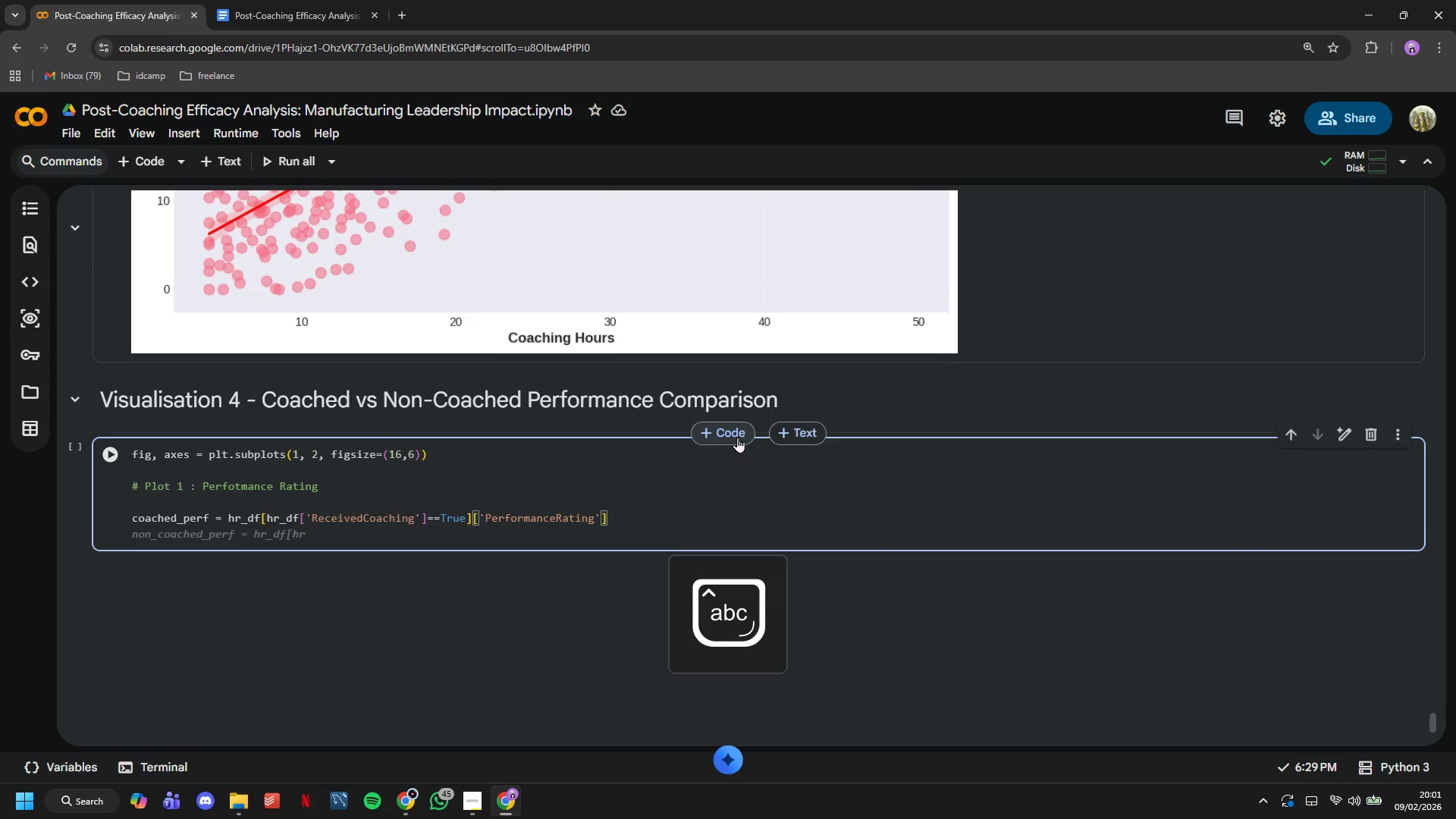 
key(ArrowRight)
 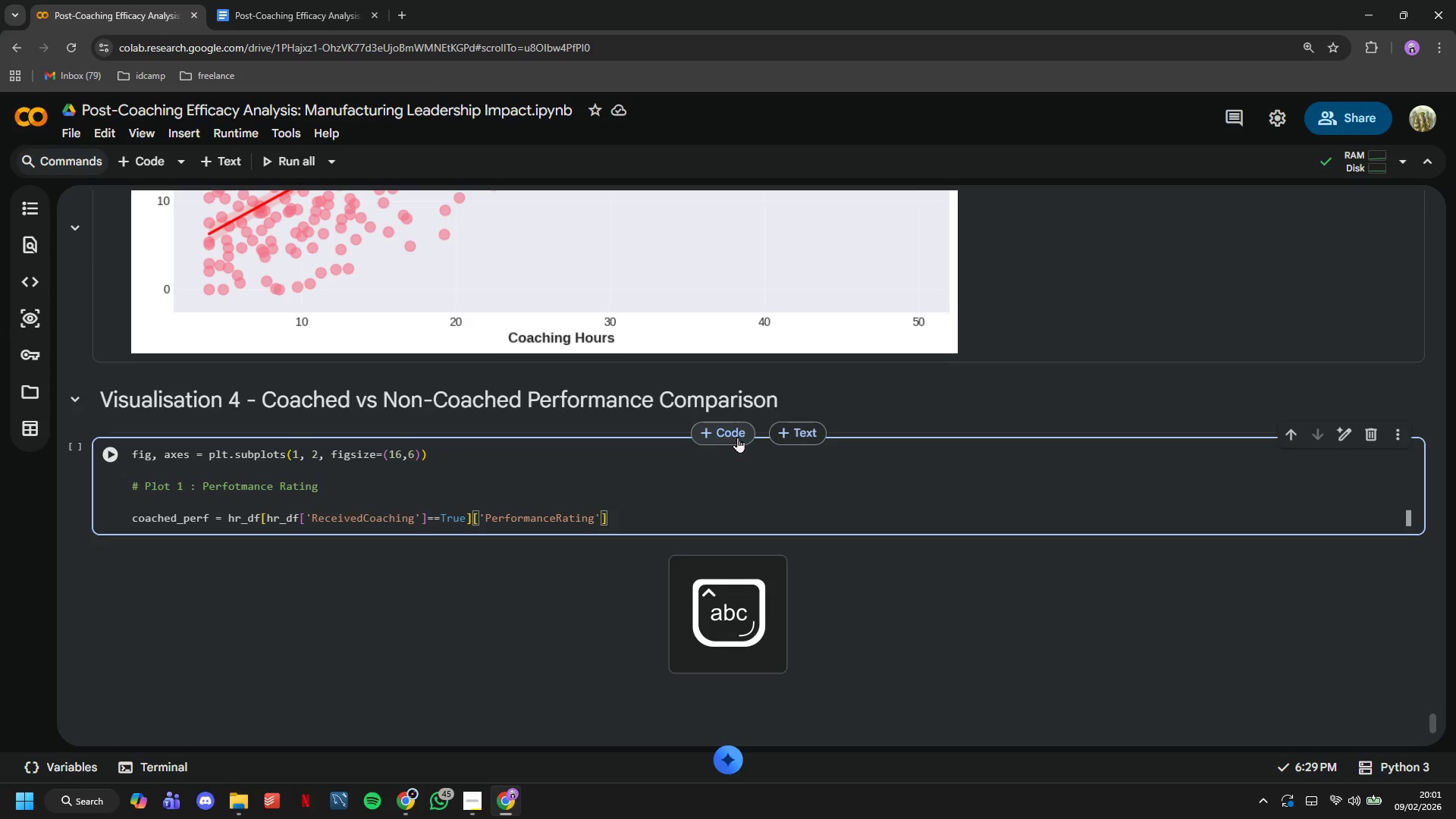 
key(ArrowRight)
 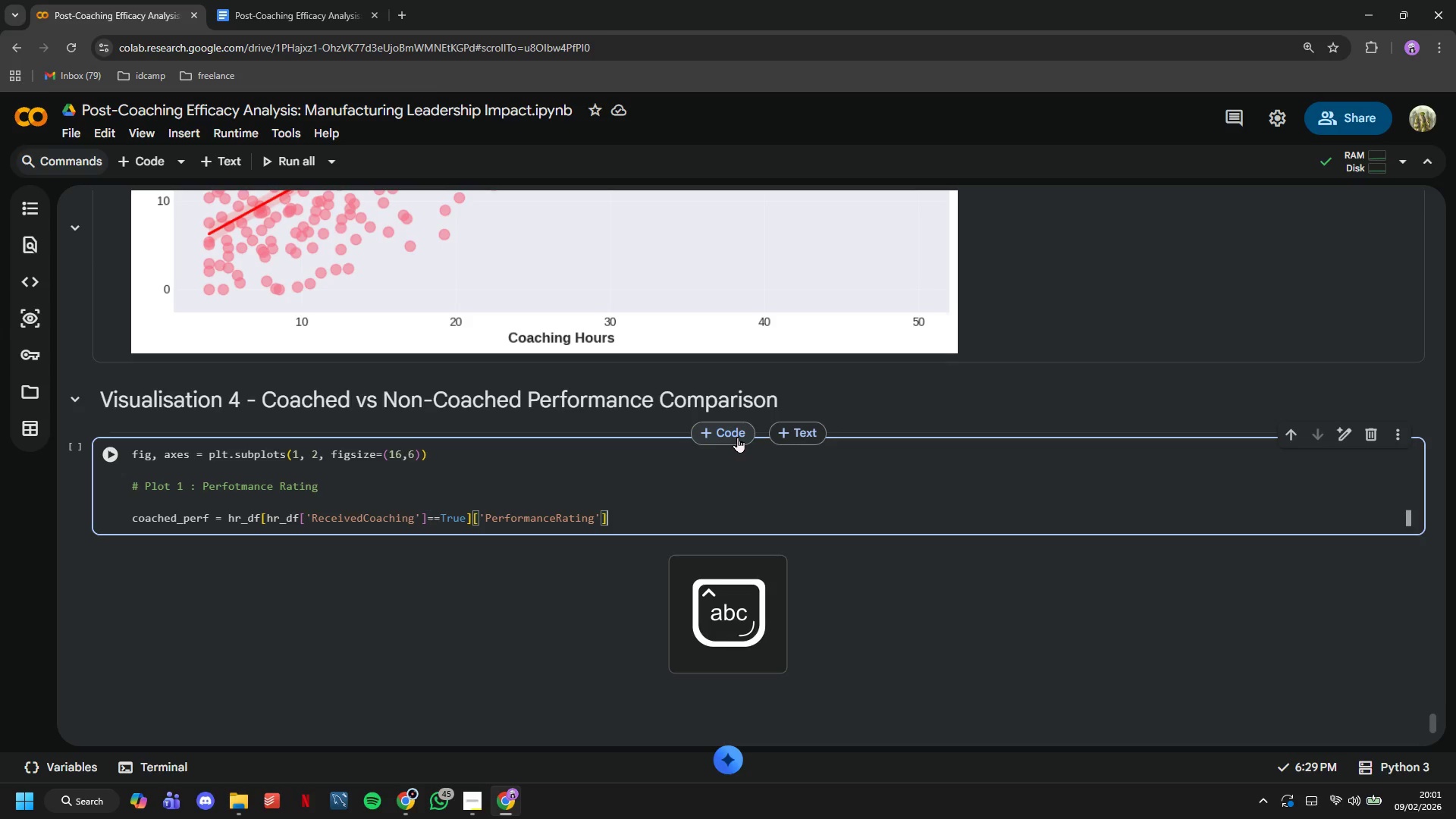 
key(Enter)
 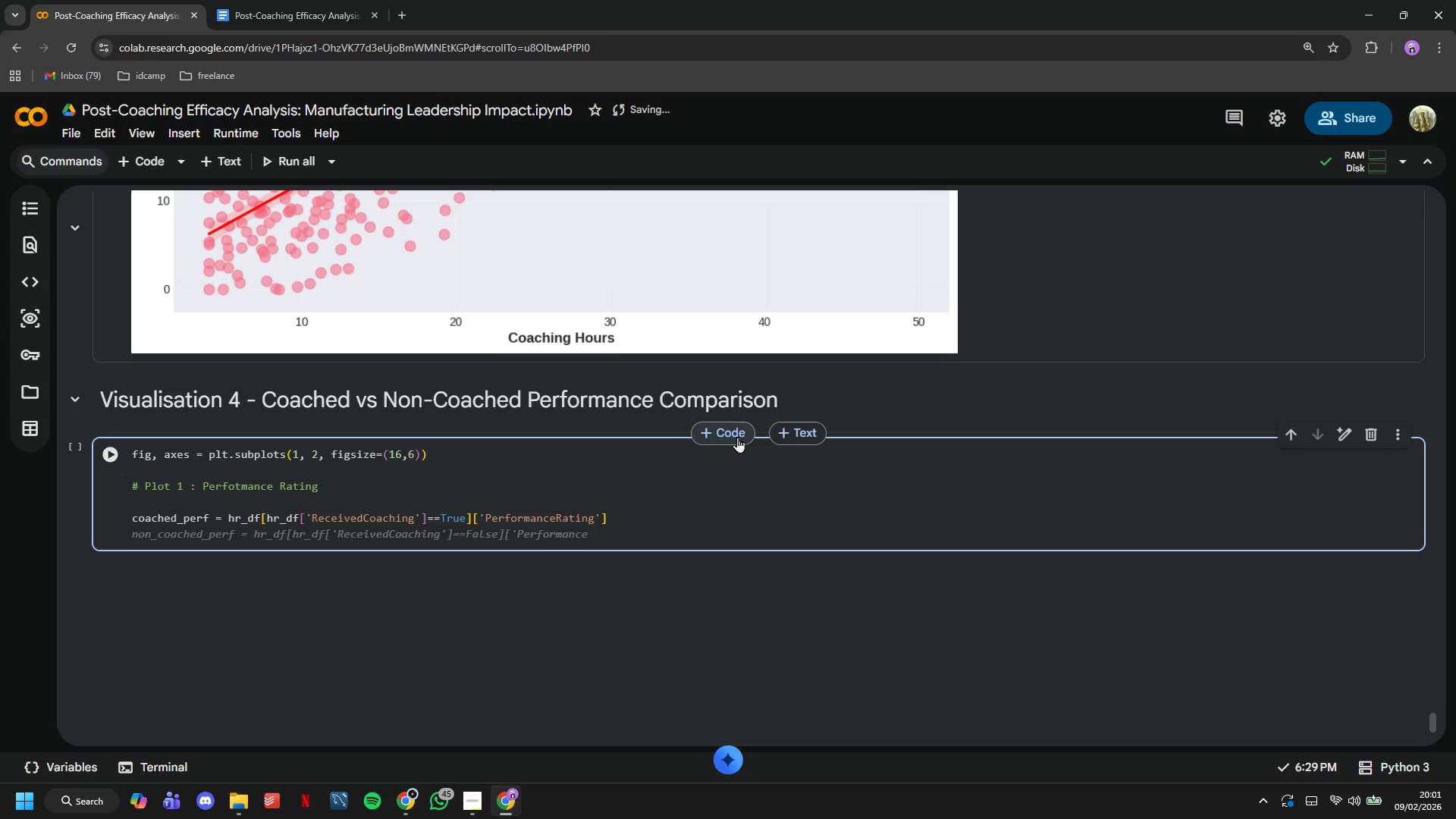 
type(non_coached_perf = hd)
key(Backspace)
type(r_df[)
 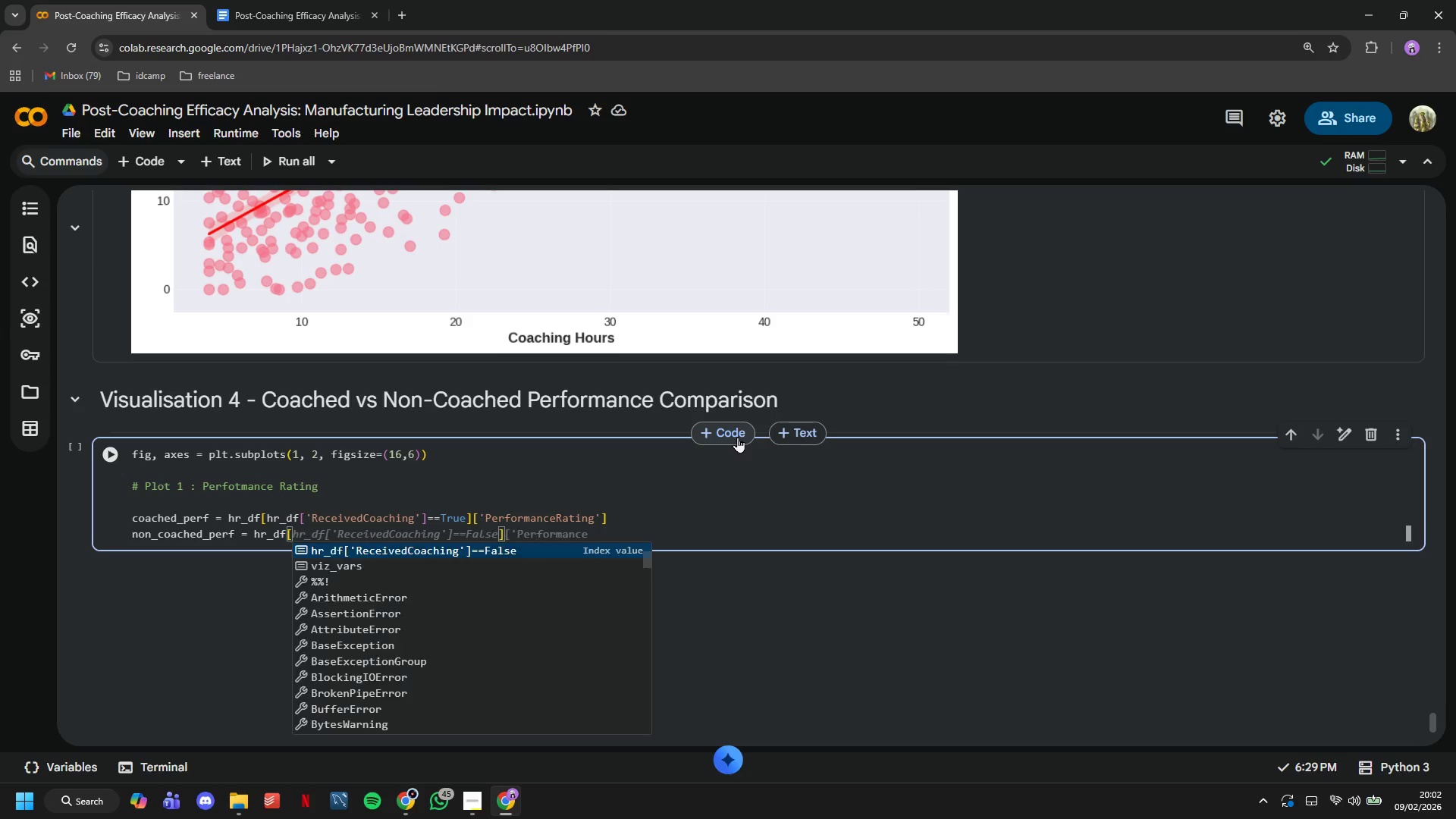 
type(hr_df[')
key(Tab)
 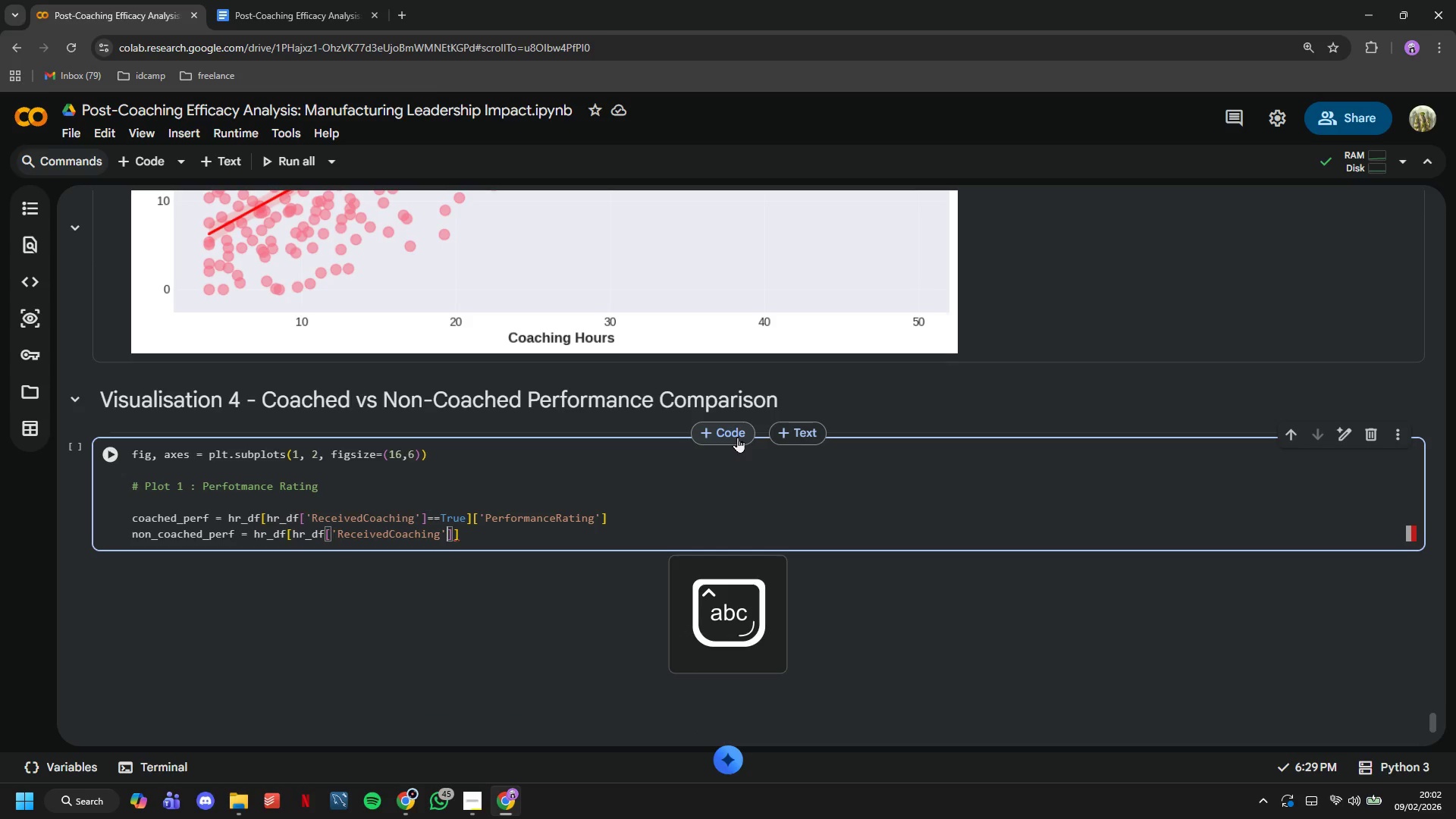 
key(ArrowRight)
 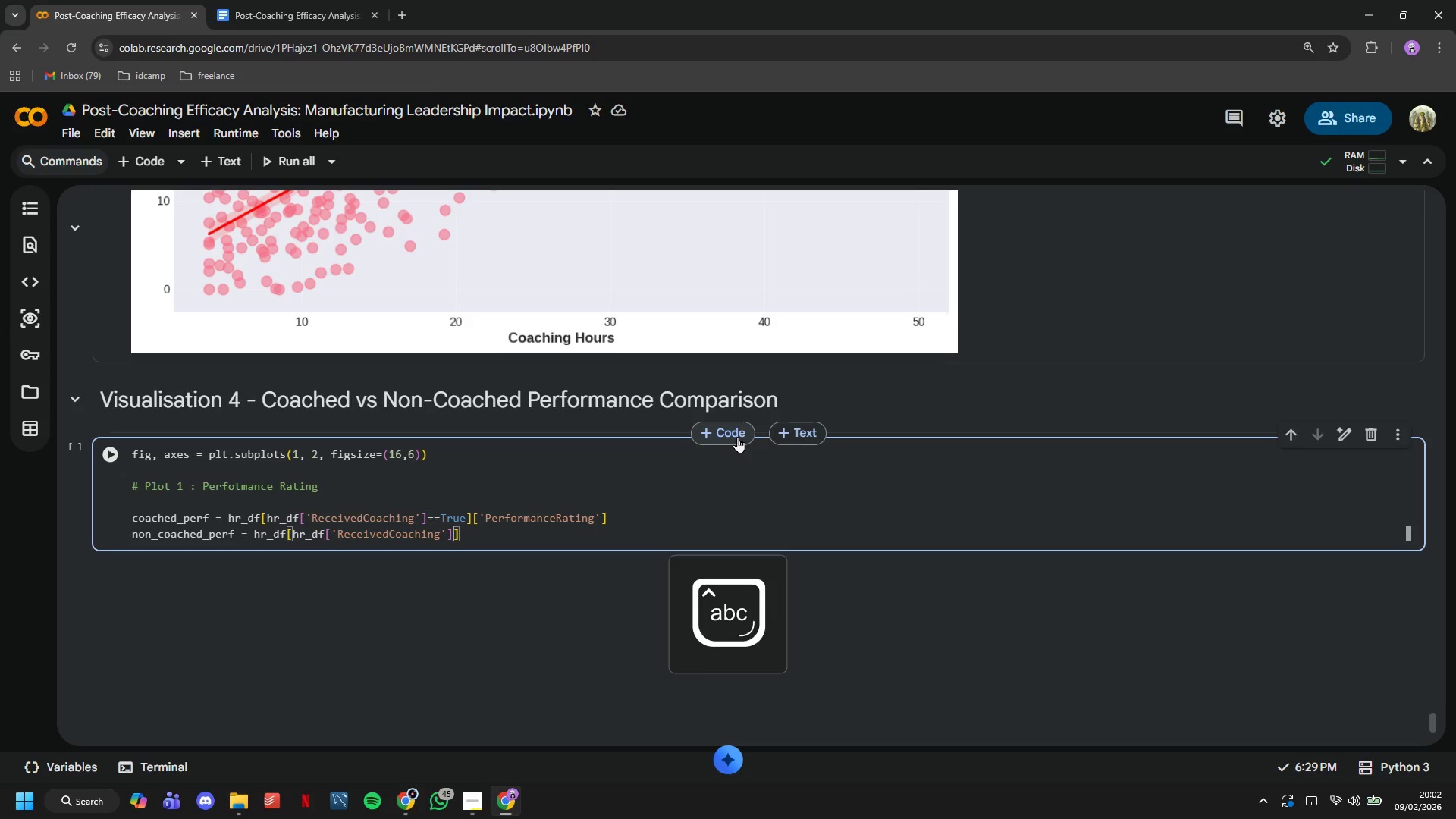 
type(==False)
 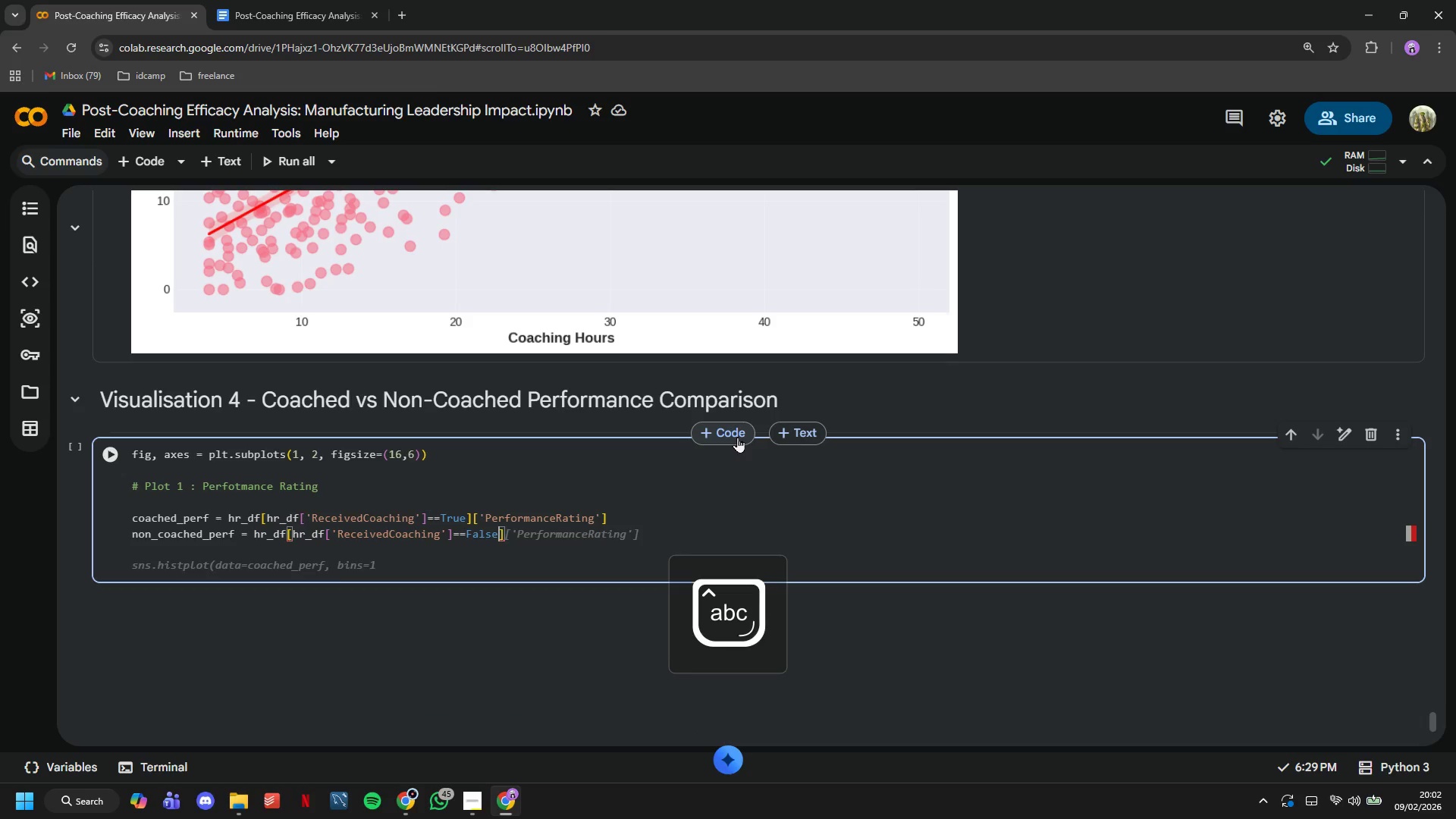 
key(ArrowRight)
 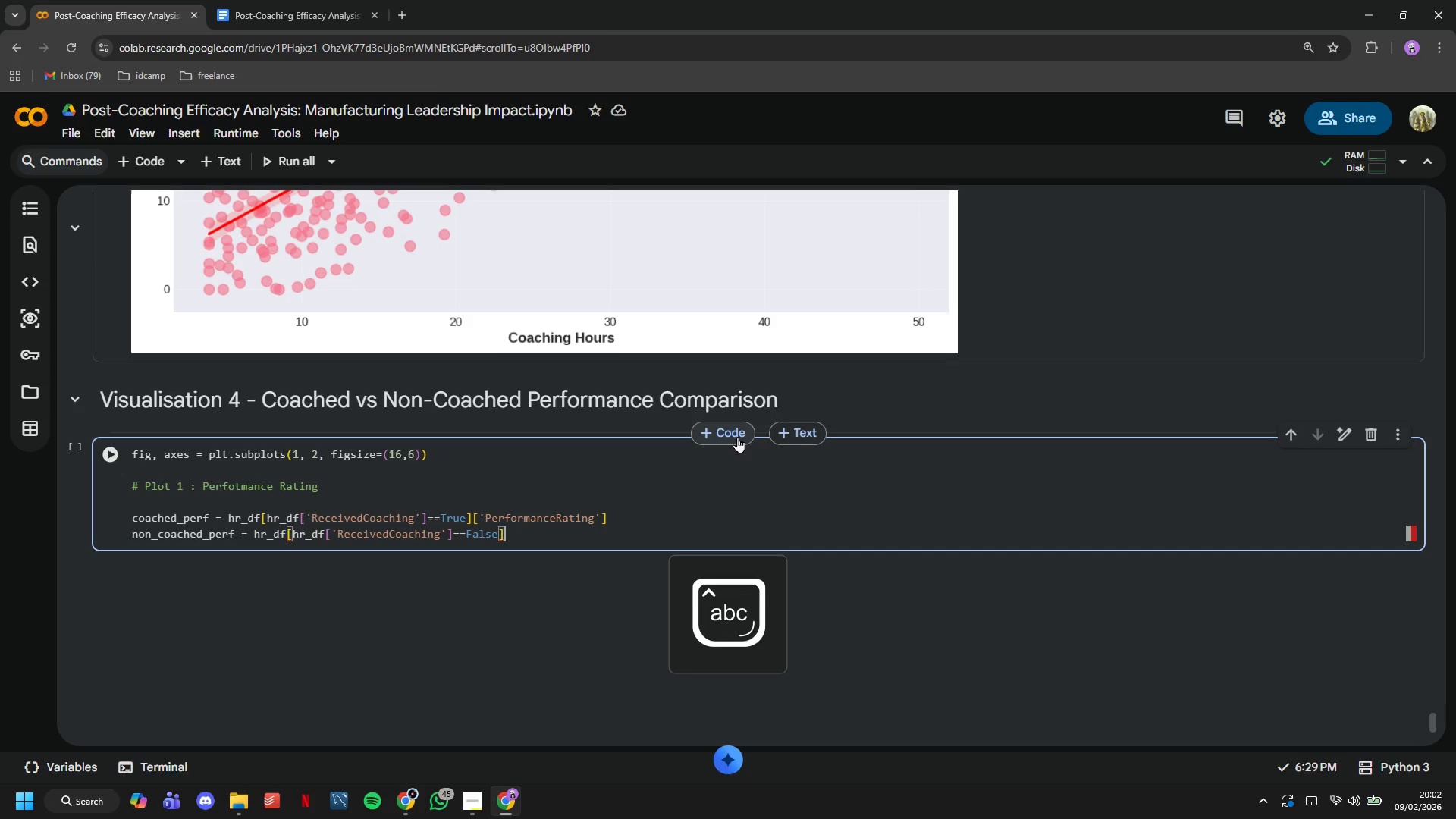 
key(ArrowRight)
 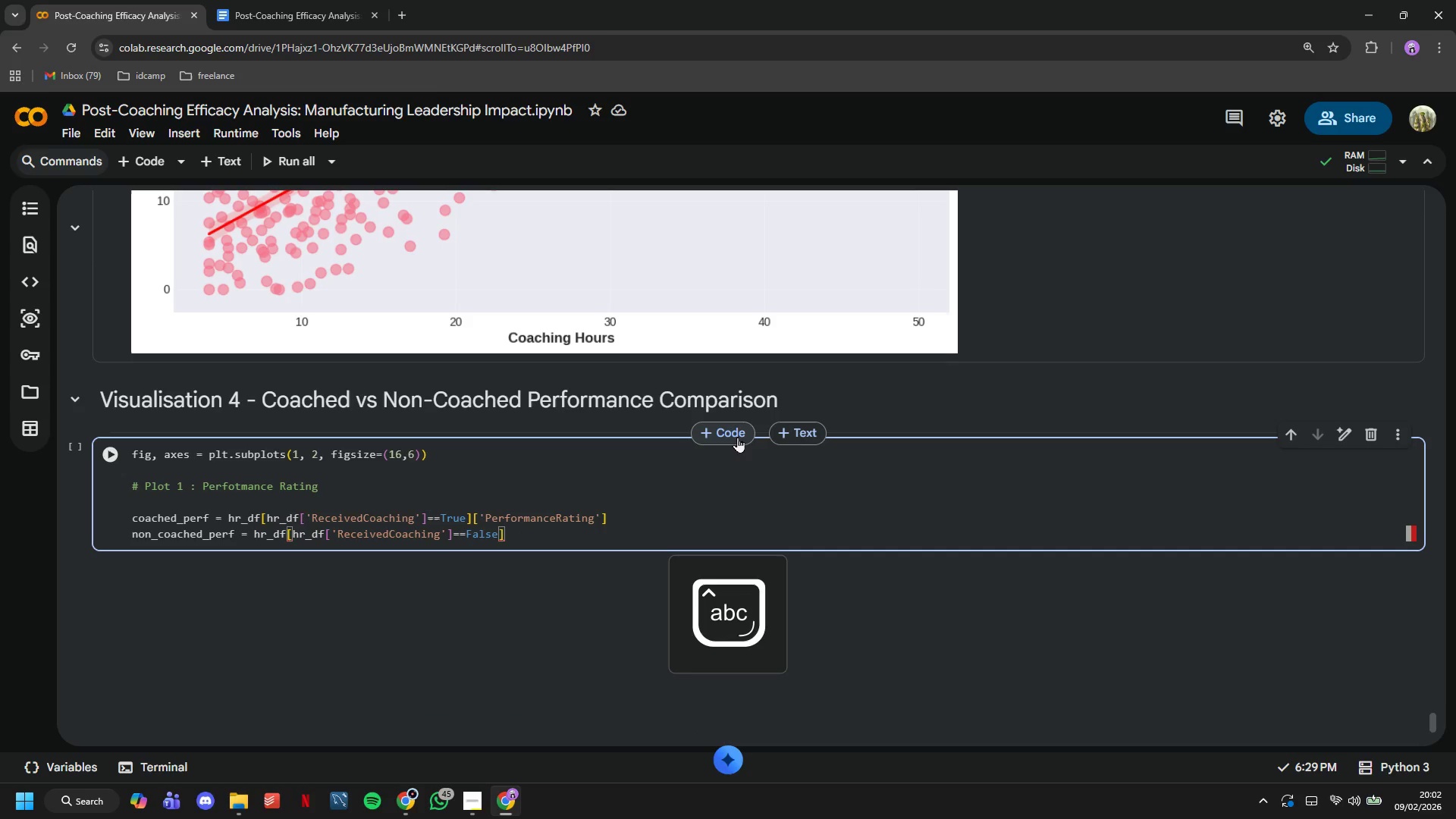 
type(['Performacn)
key(Backspace)
key(Backspace)
type(m)
key(Backspace)
type(nceRating)
 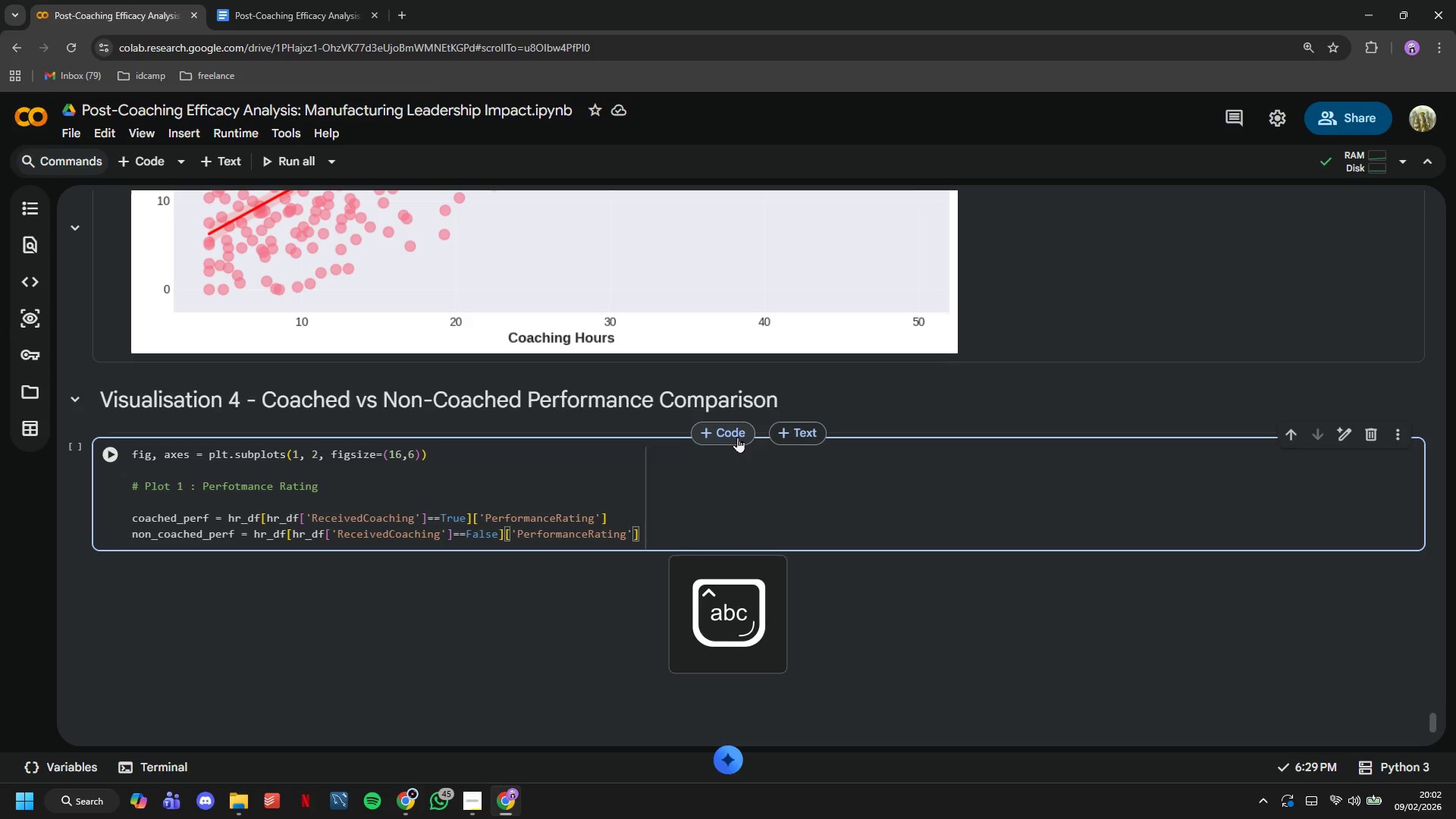 
key(ArrowRight)
 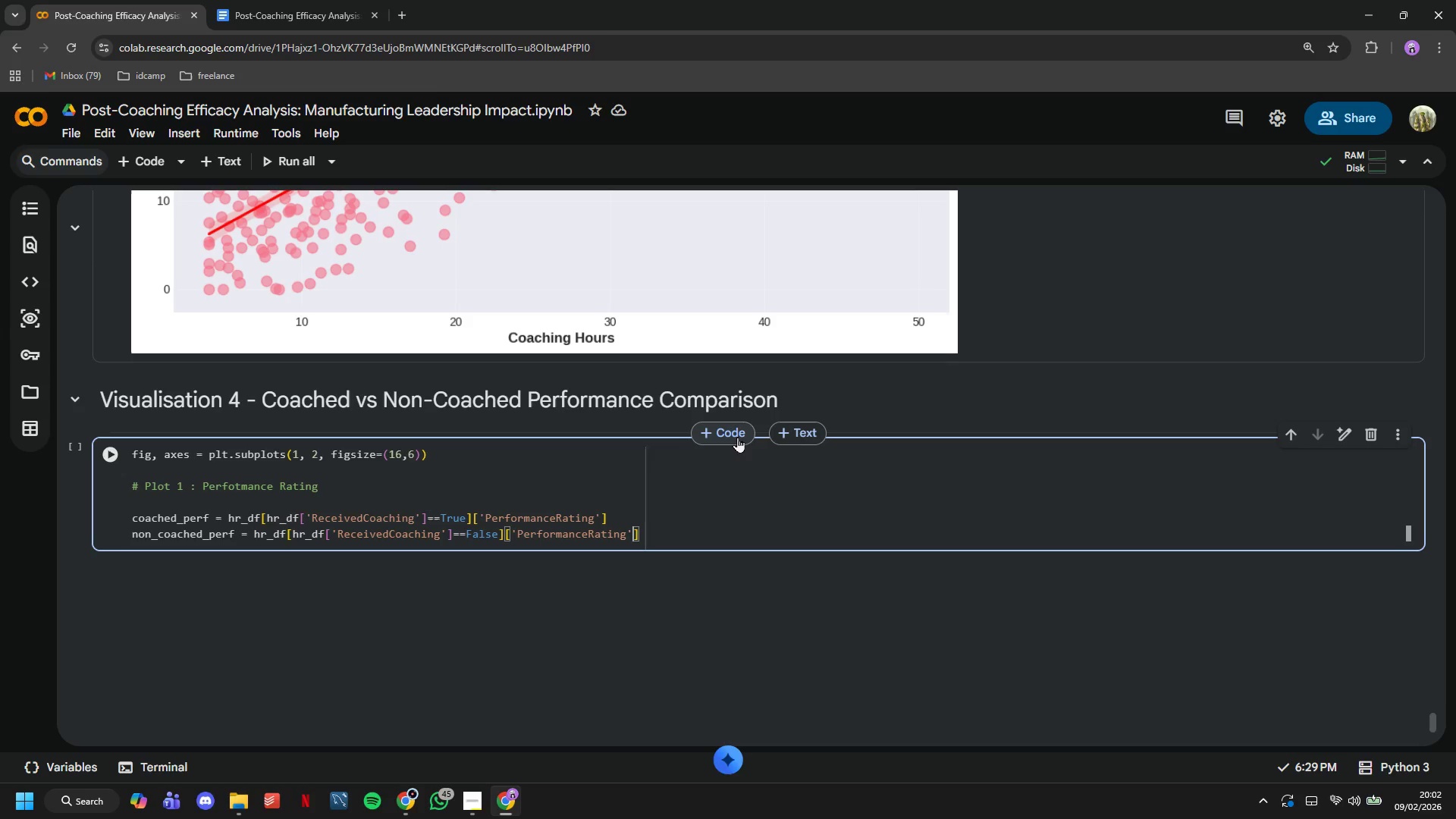 
key(Enter)
 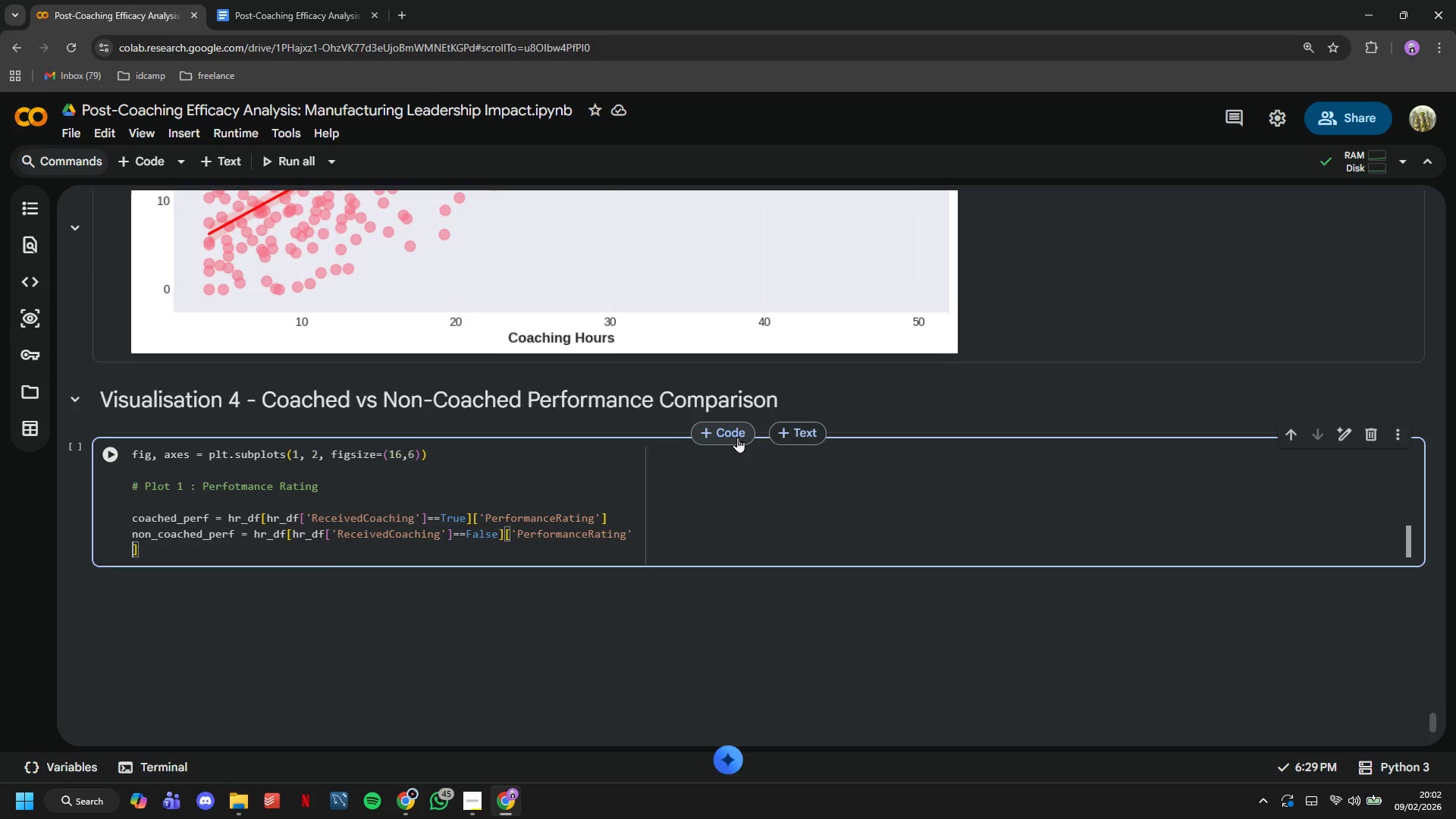 
key(Enter)
 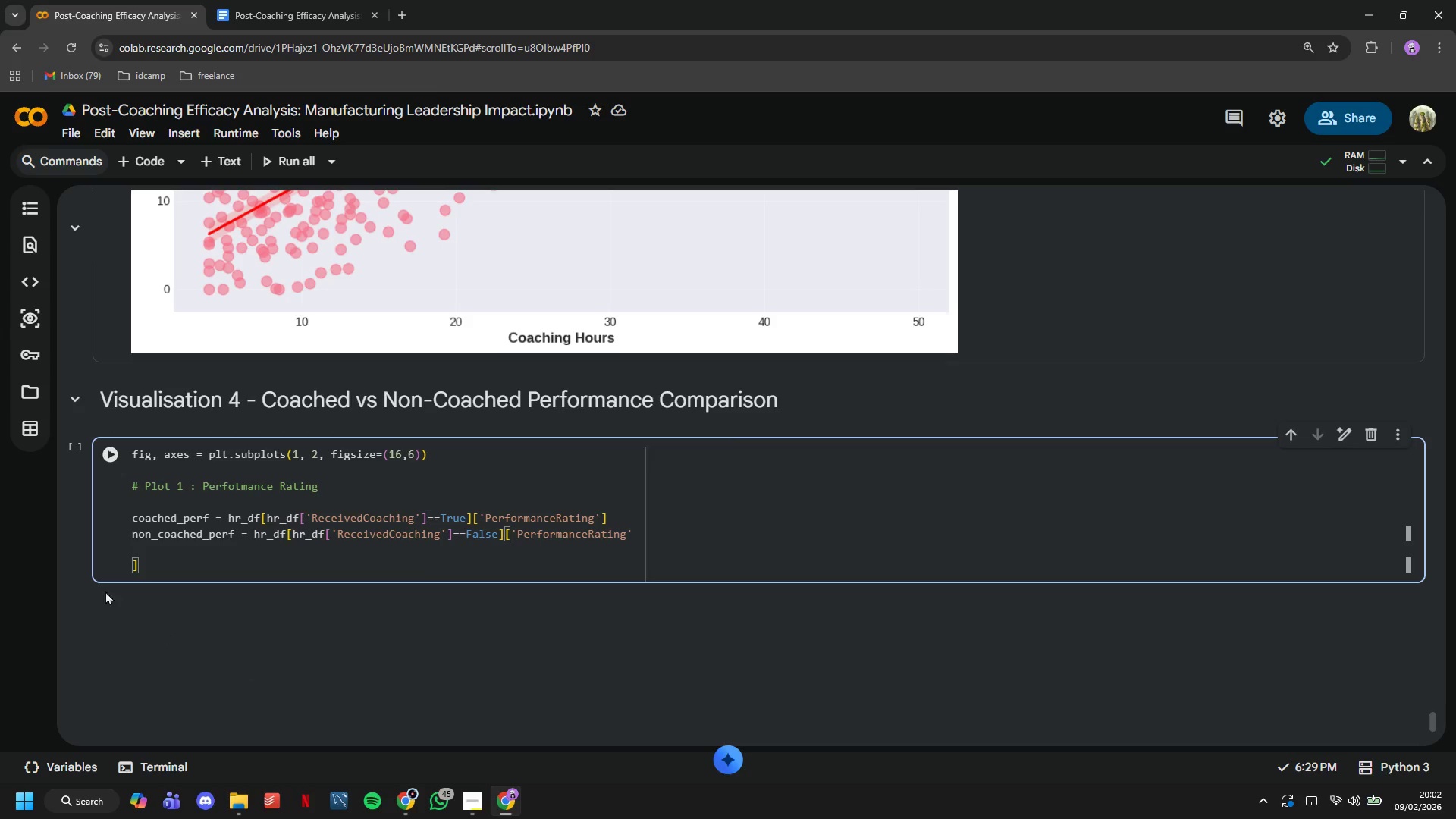 
left_click([105, 463])
 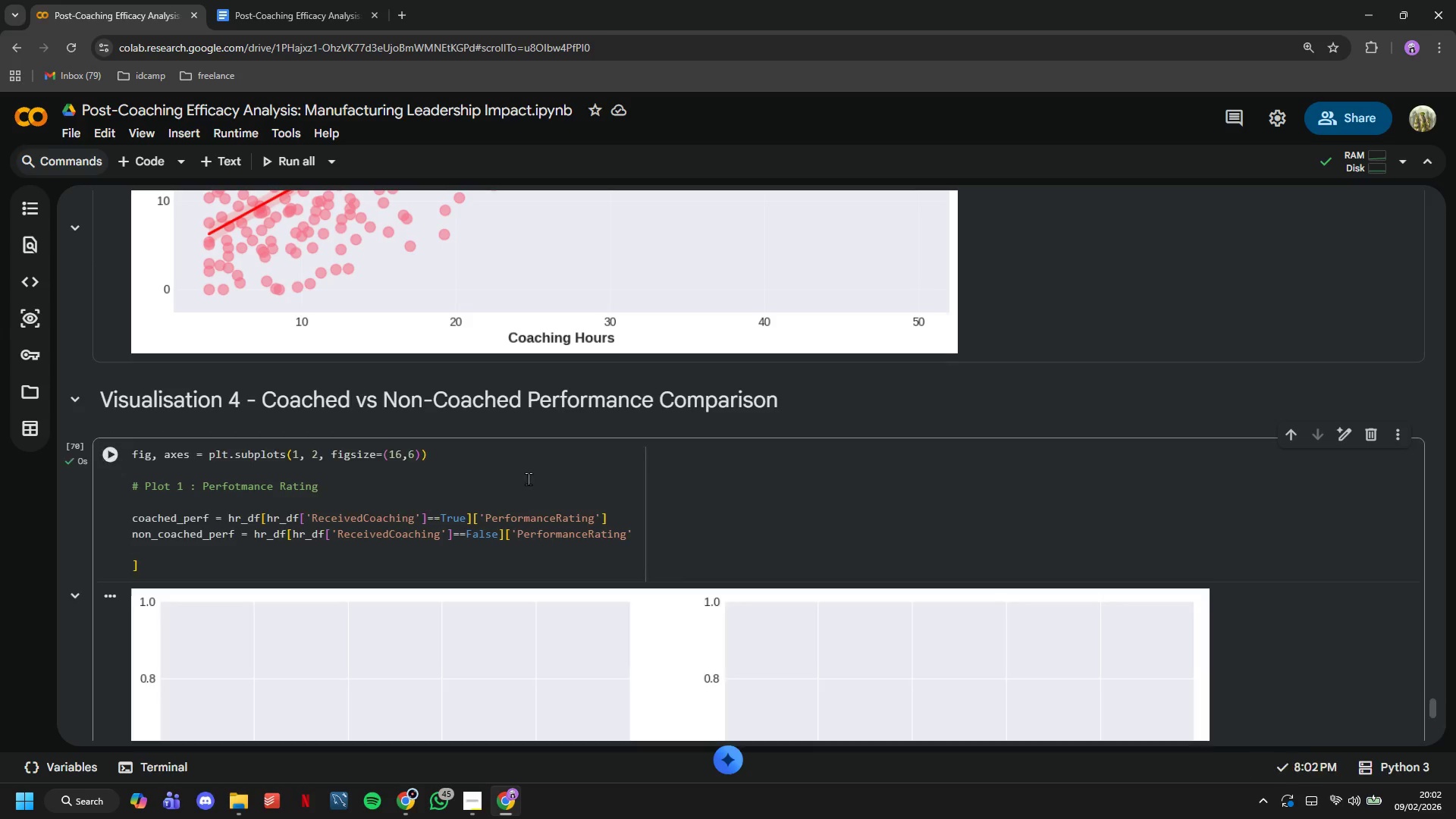 
scroll: coordinate [504, 508], scroll_direction: down, amount: 4.0
 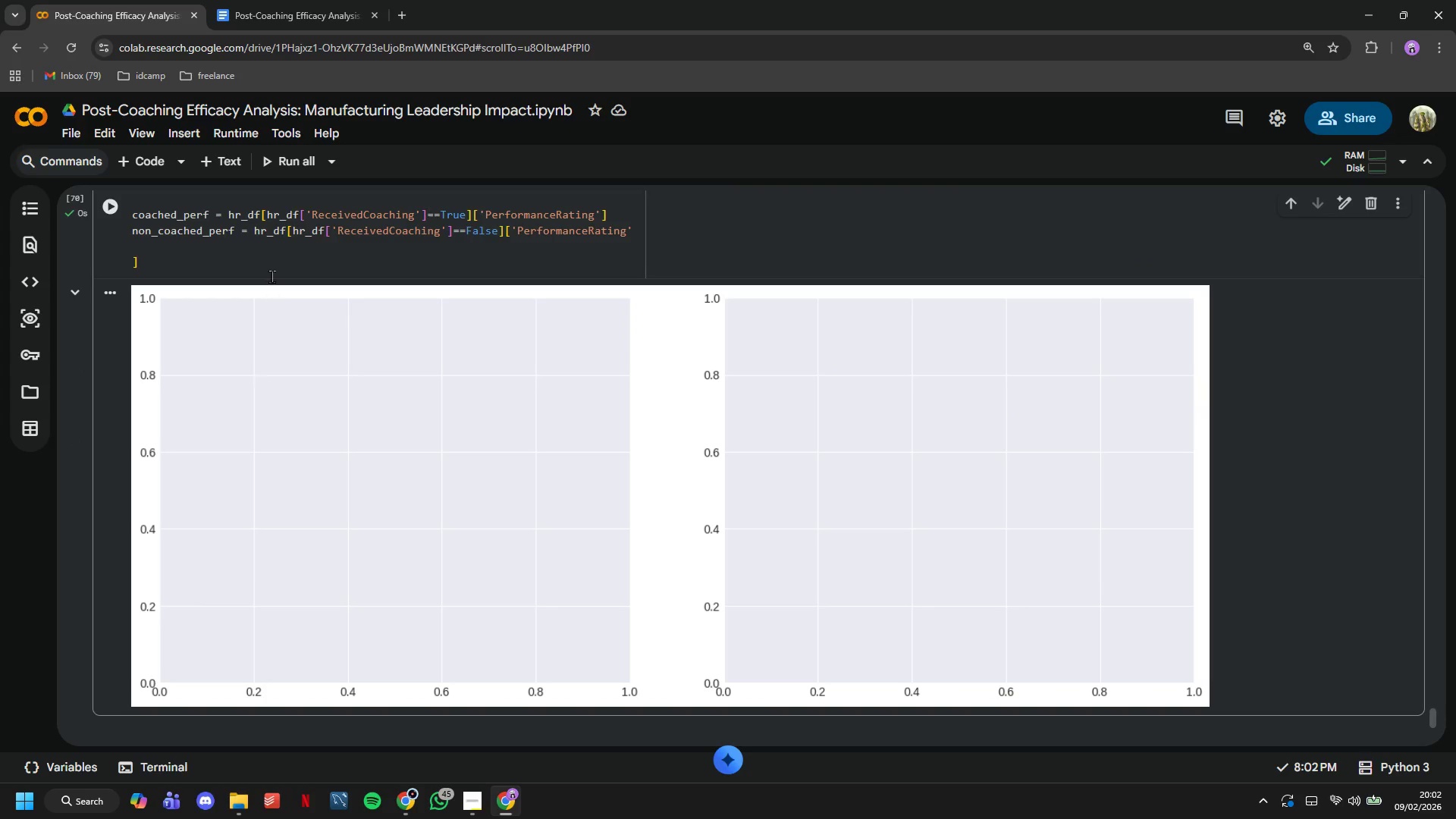 
left_click([271, 269])
 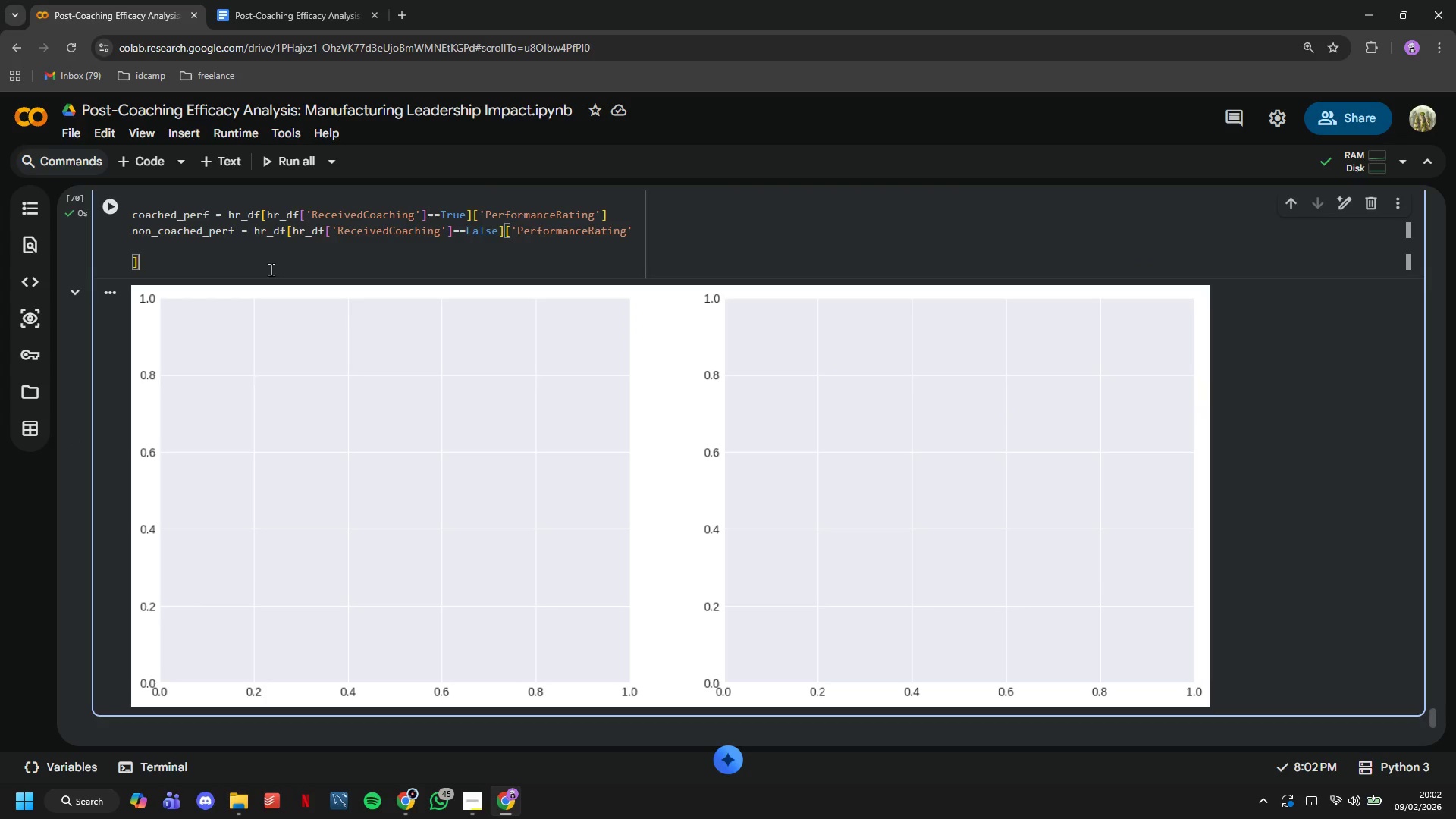 
key(ArrowLeft)
 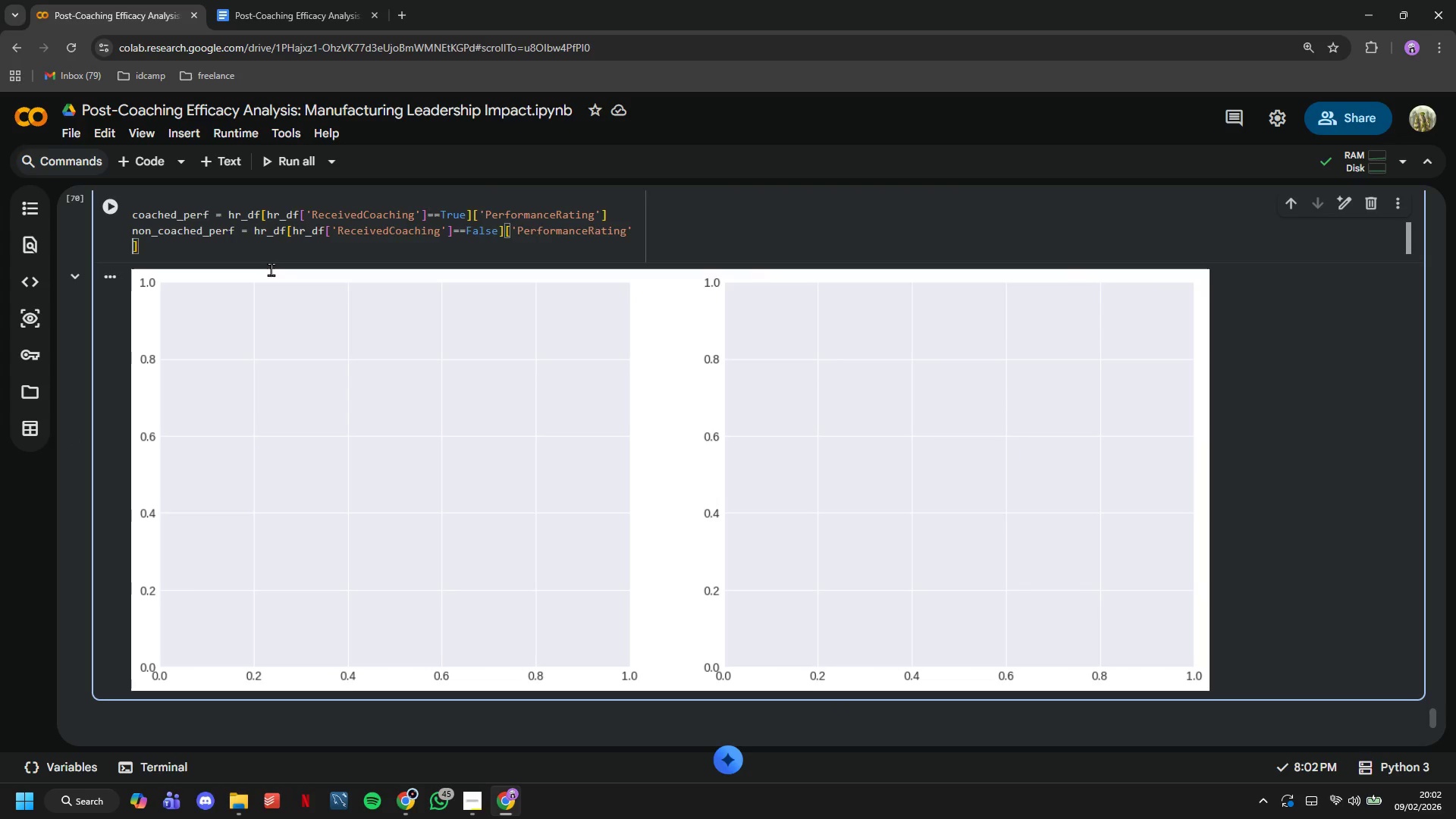 
key(Backspace)
 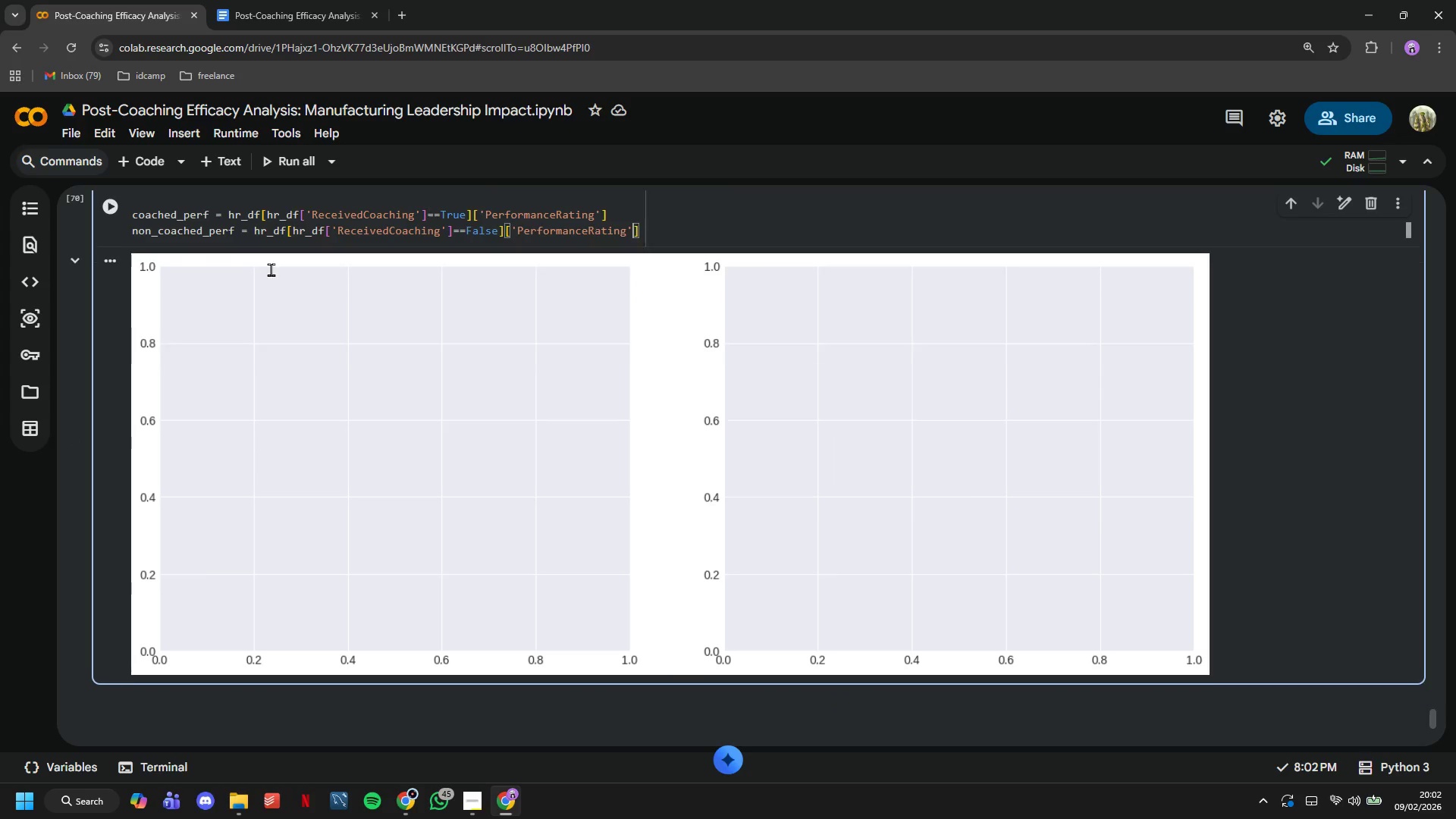 
key(Backspace)
 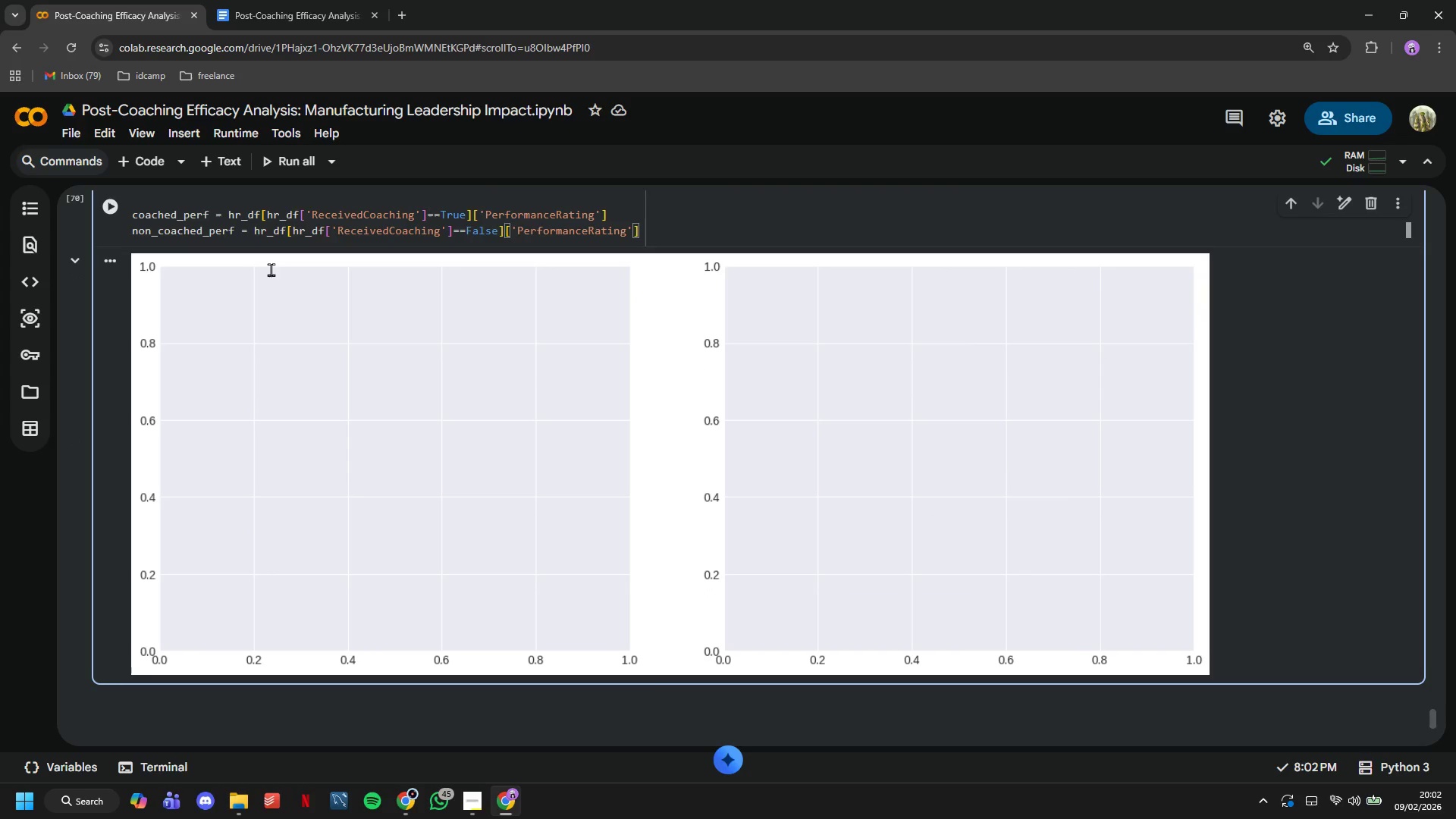 
key(ArrowRight)
 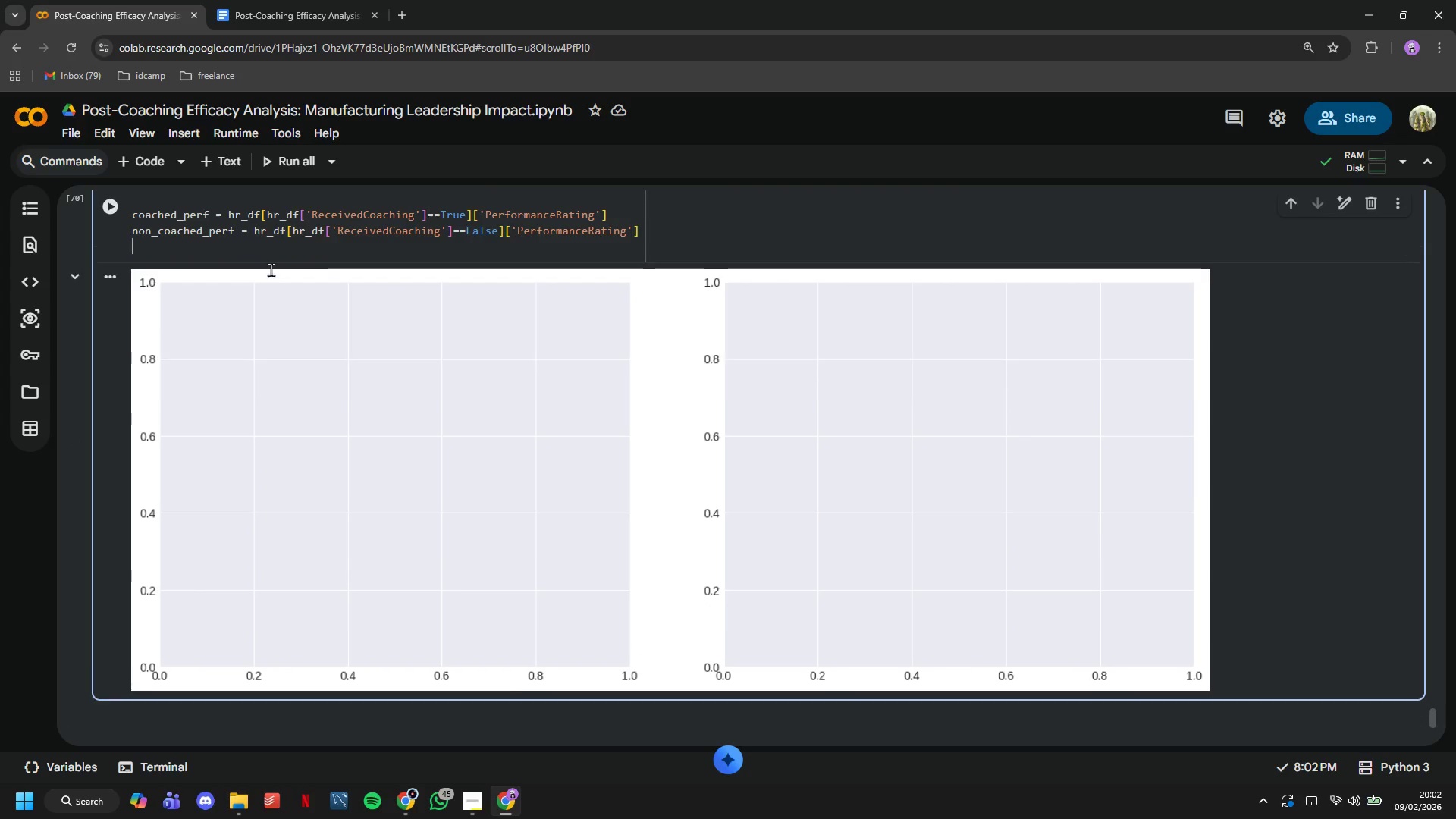 
key(Enter)
 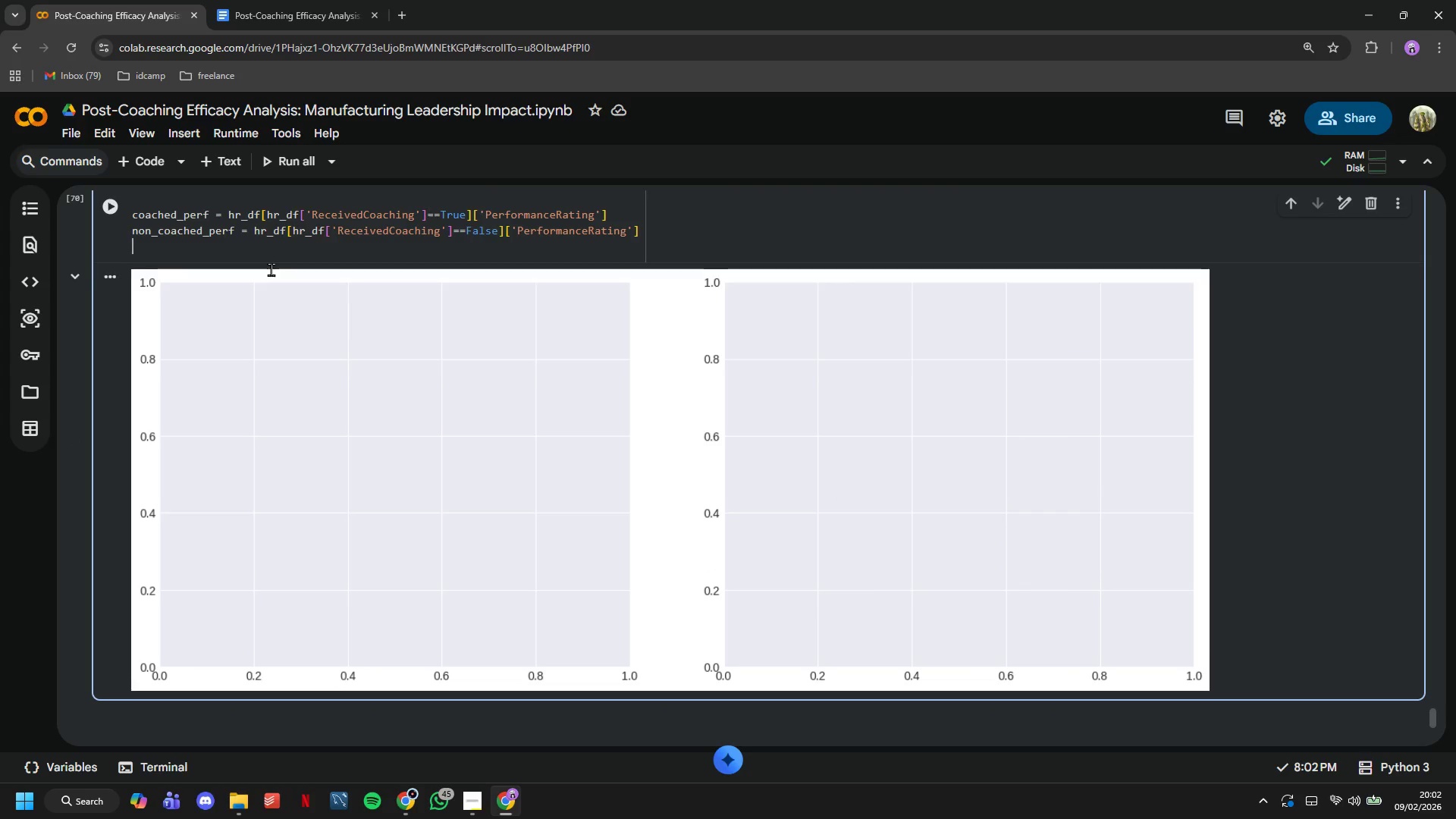 
key(Enter)
 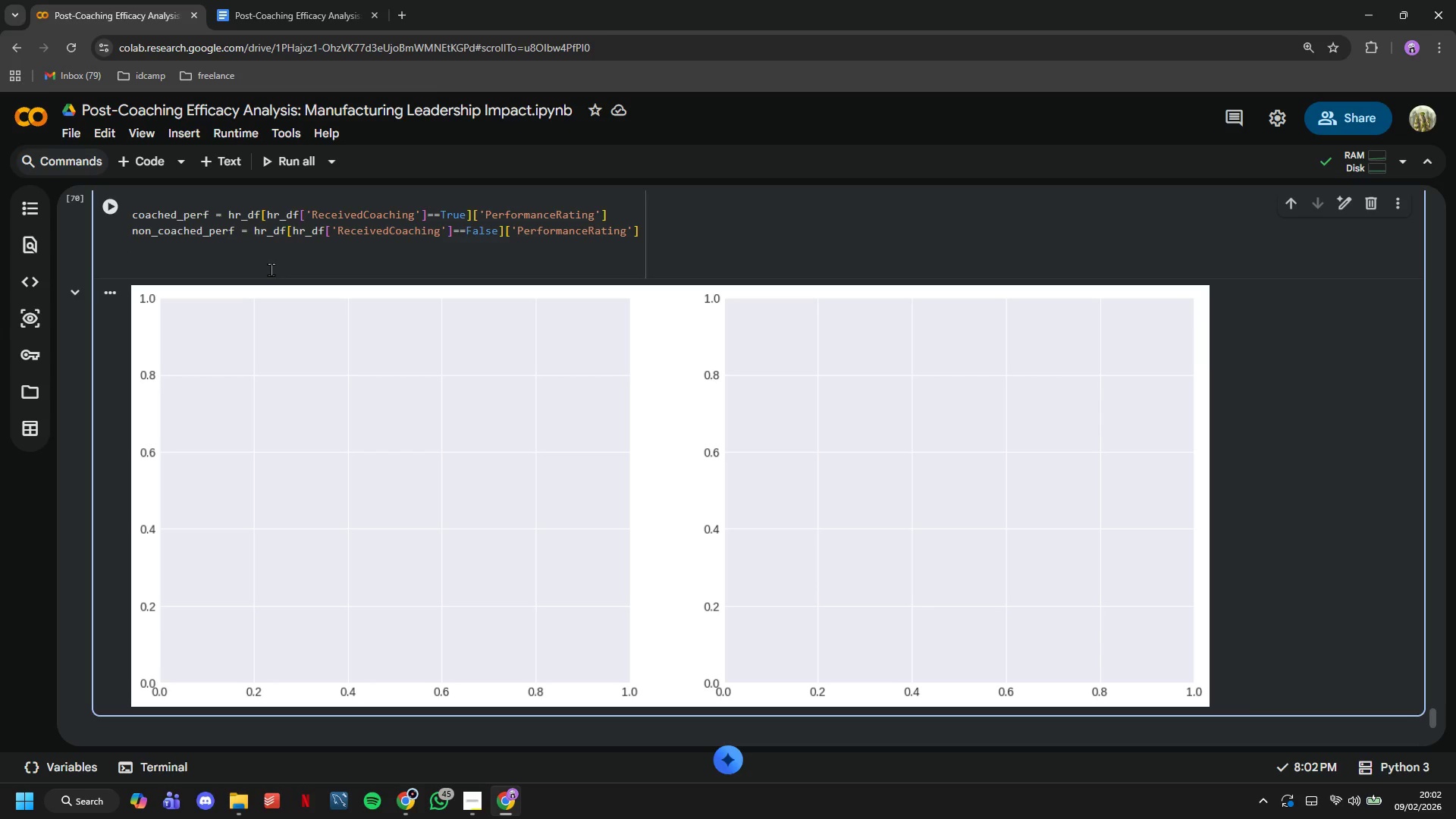 
type(axes[0)
 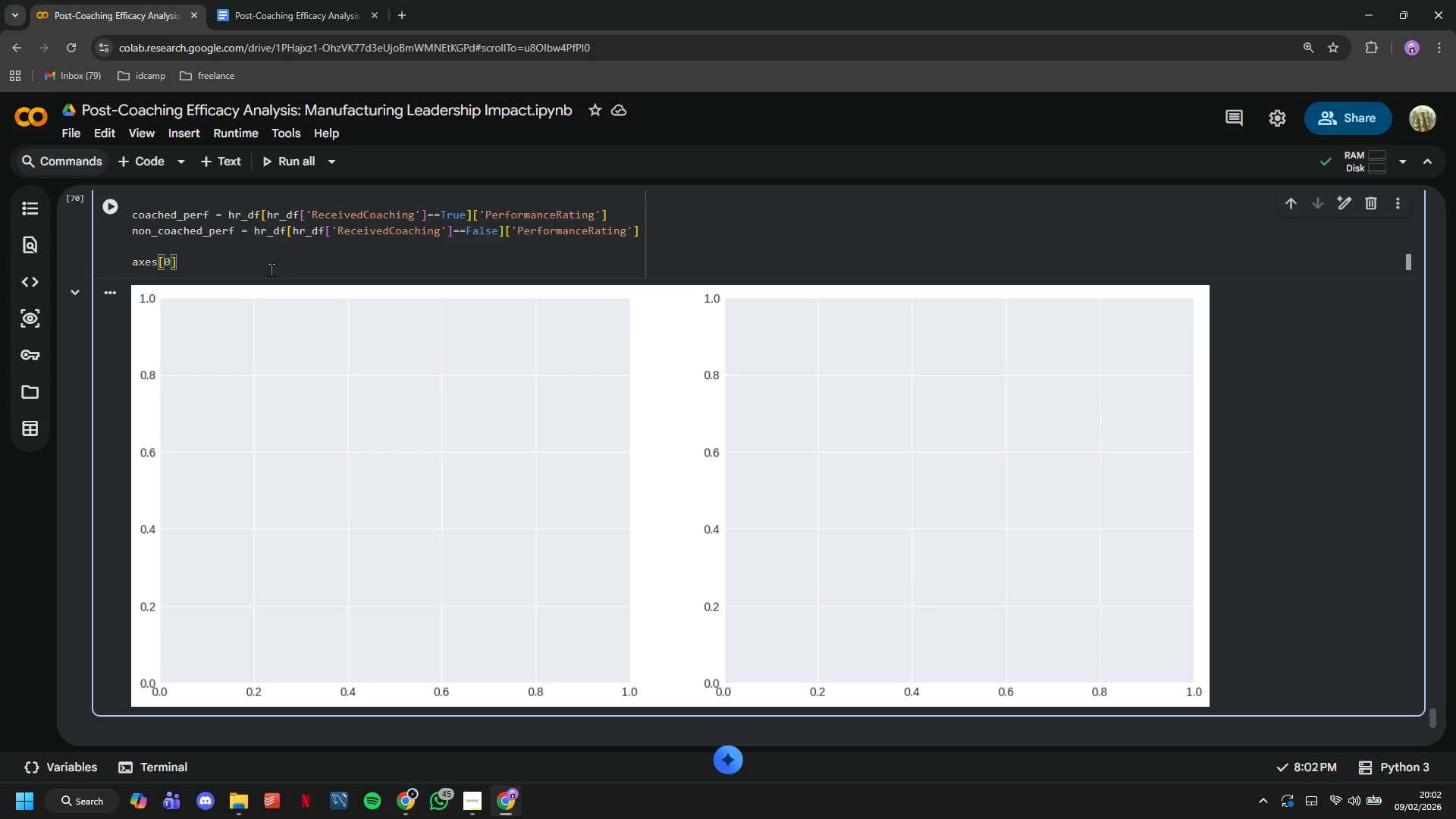 
key(ArrowRight)
 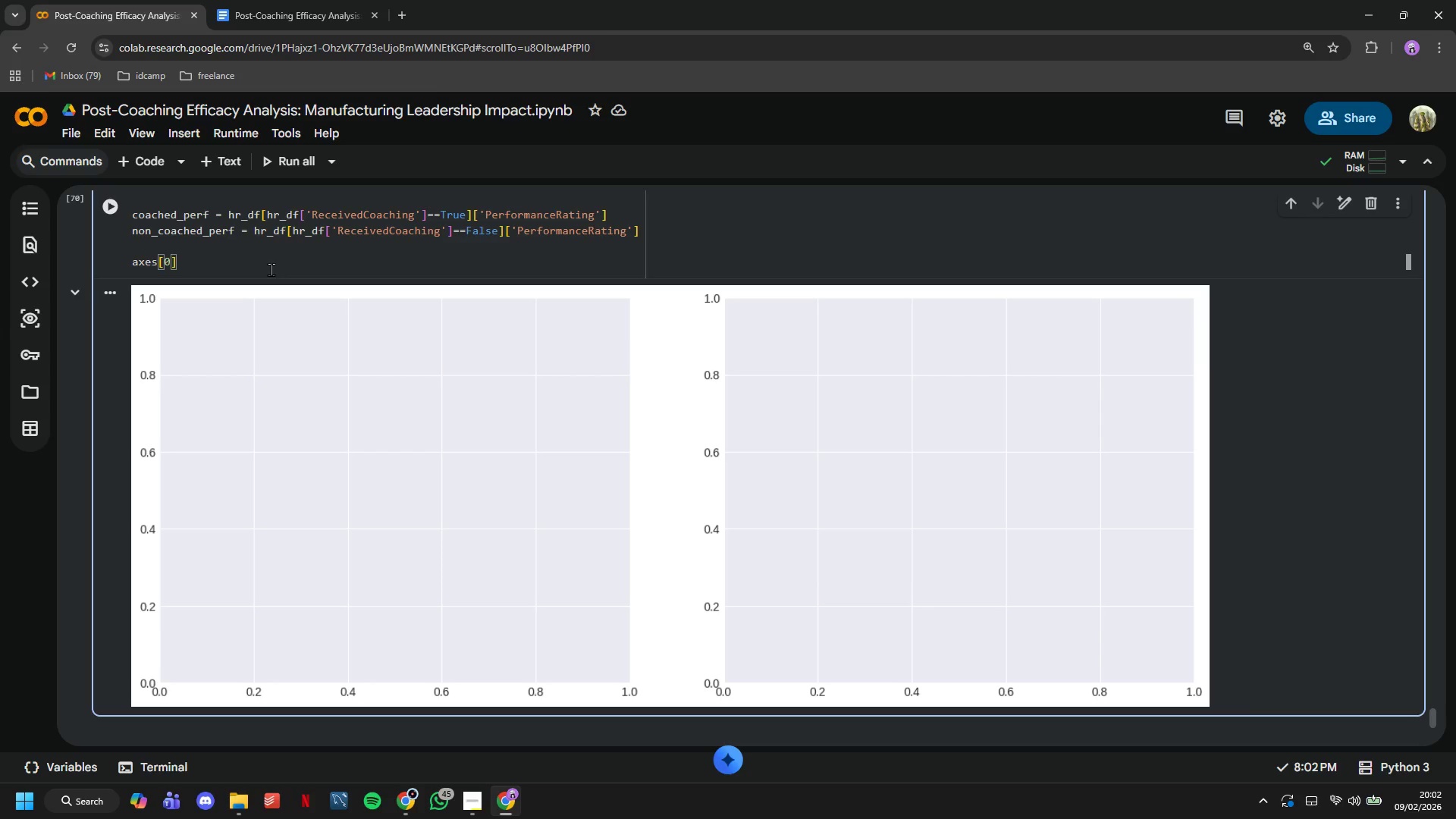 
type(.hist([)
 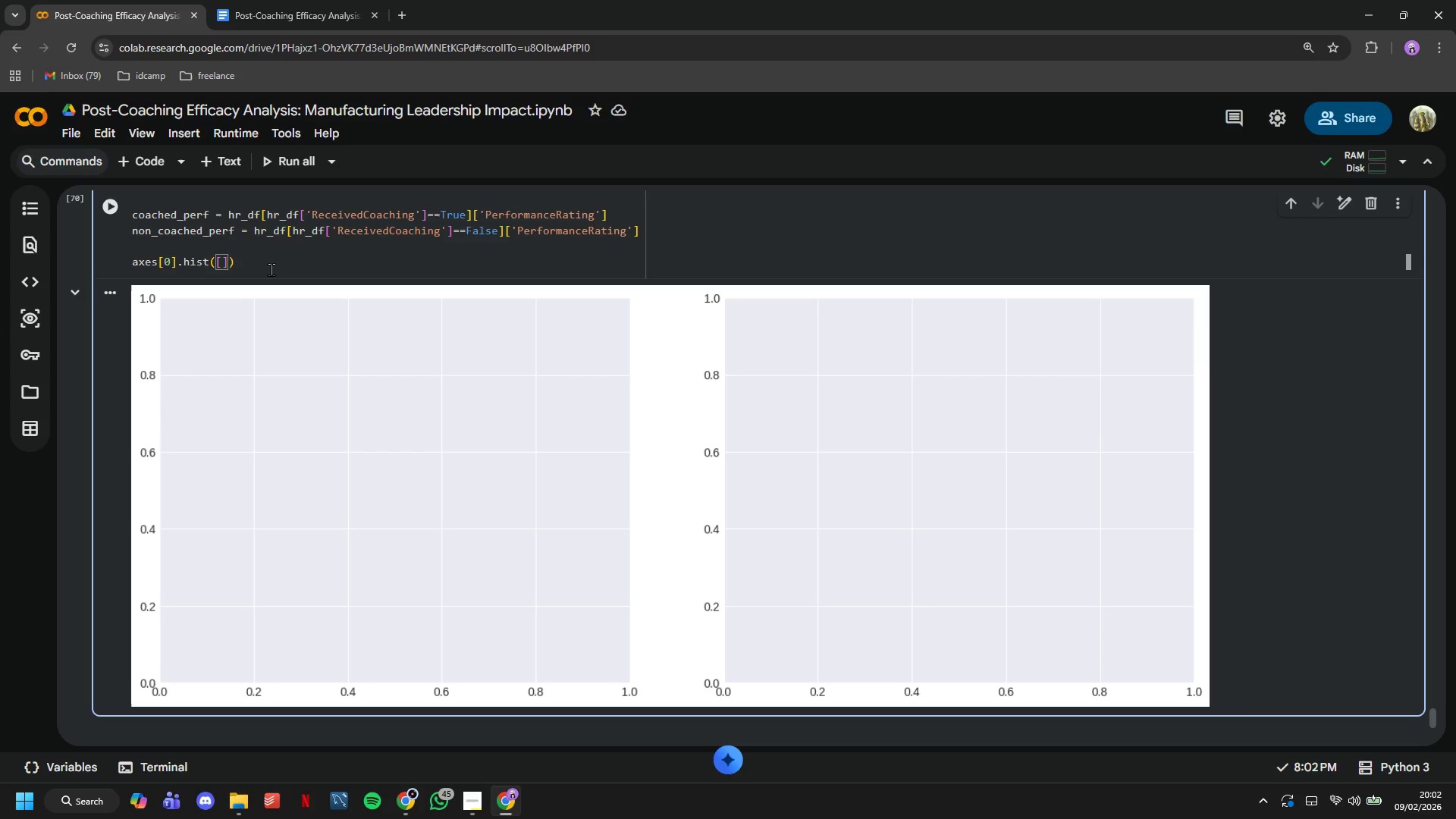 
wait(6.78)
 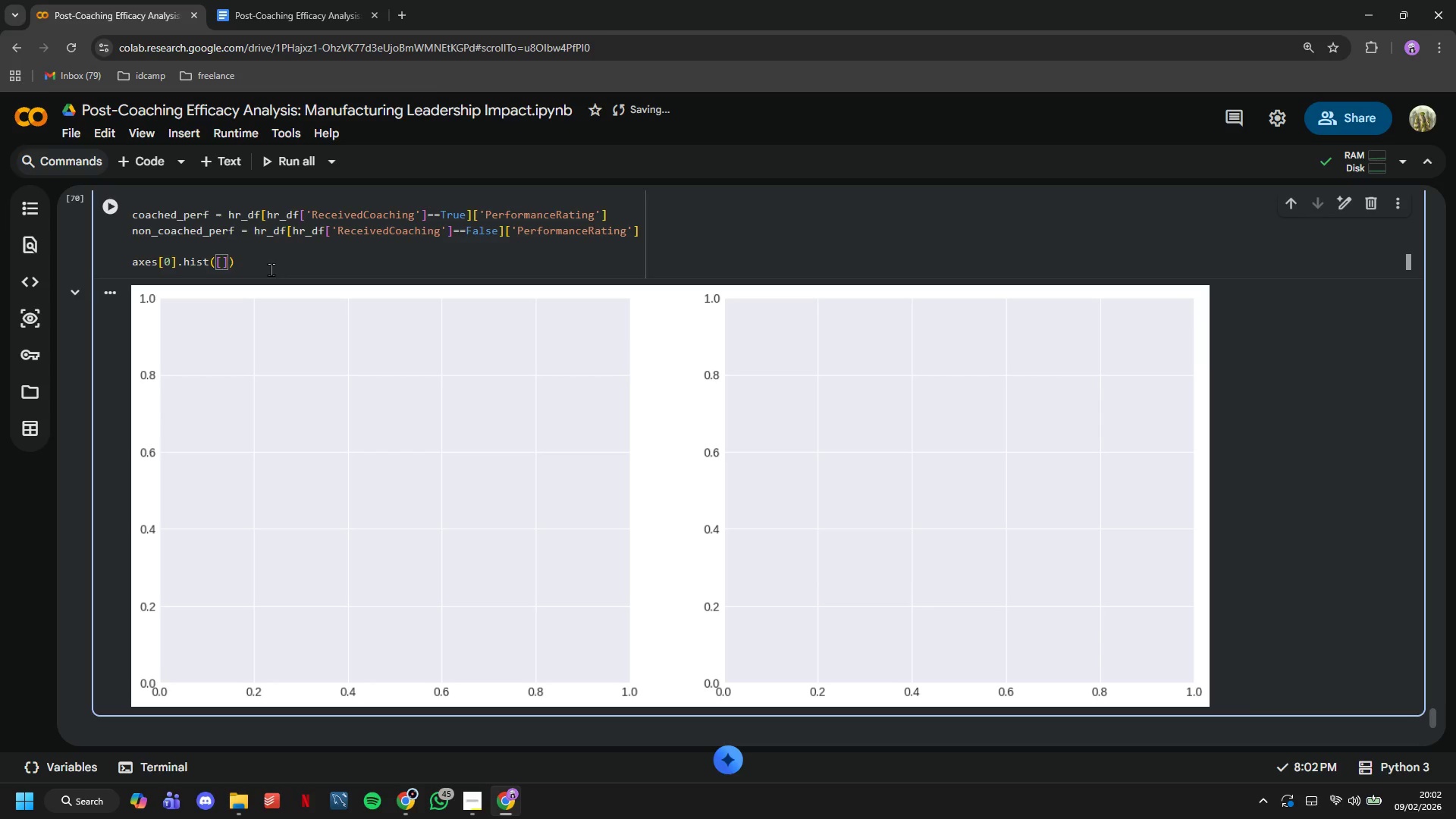 
type(non_coached_perf, coached_perf)
 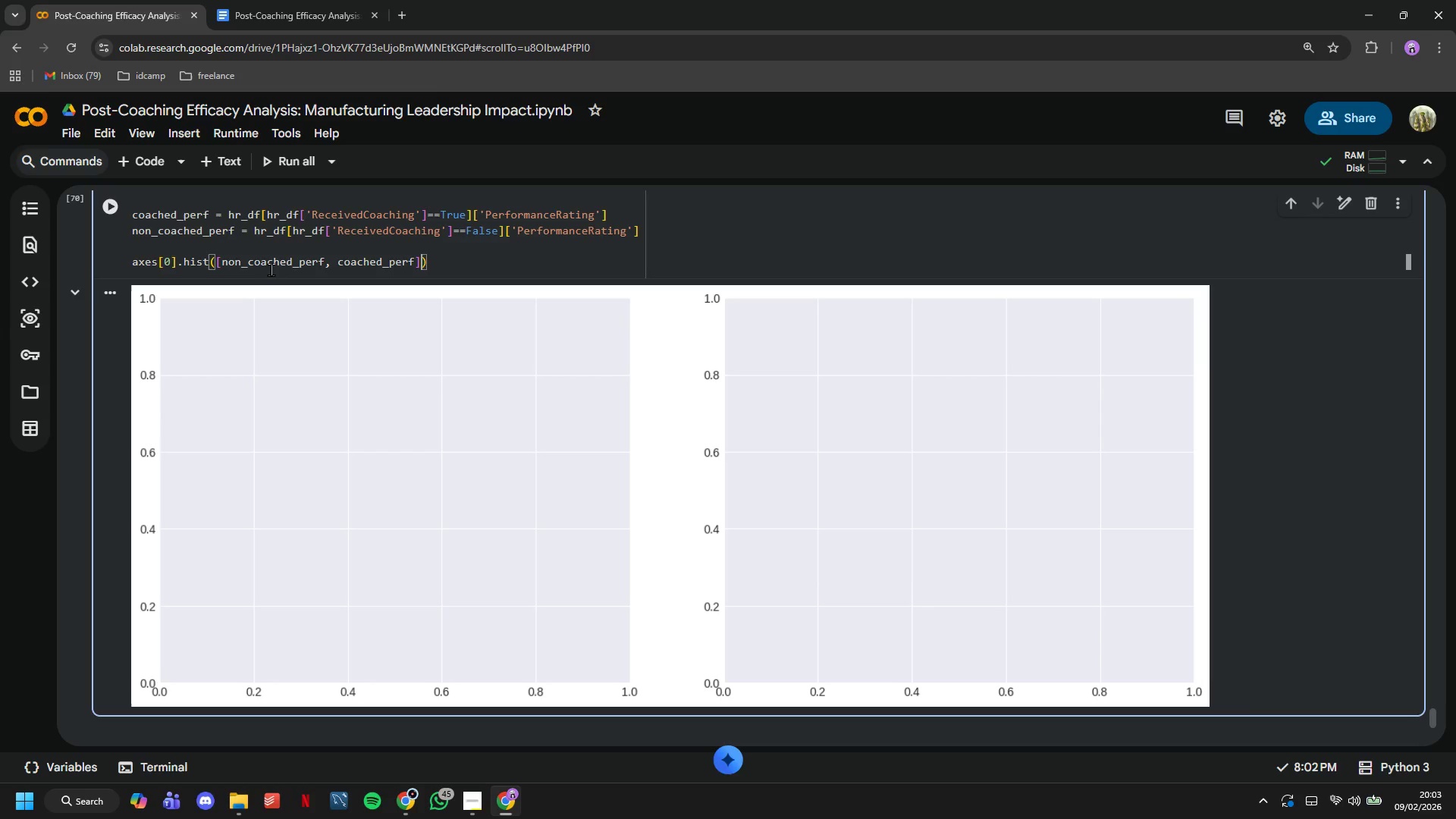 
 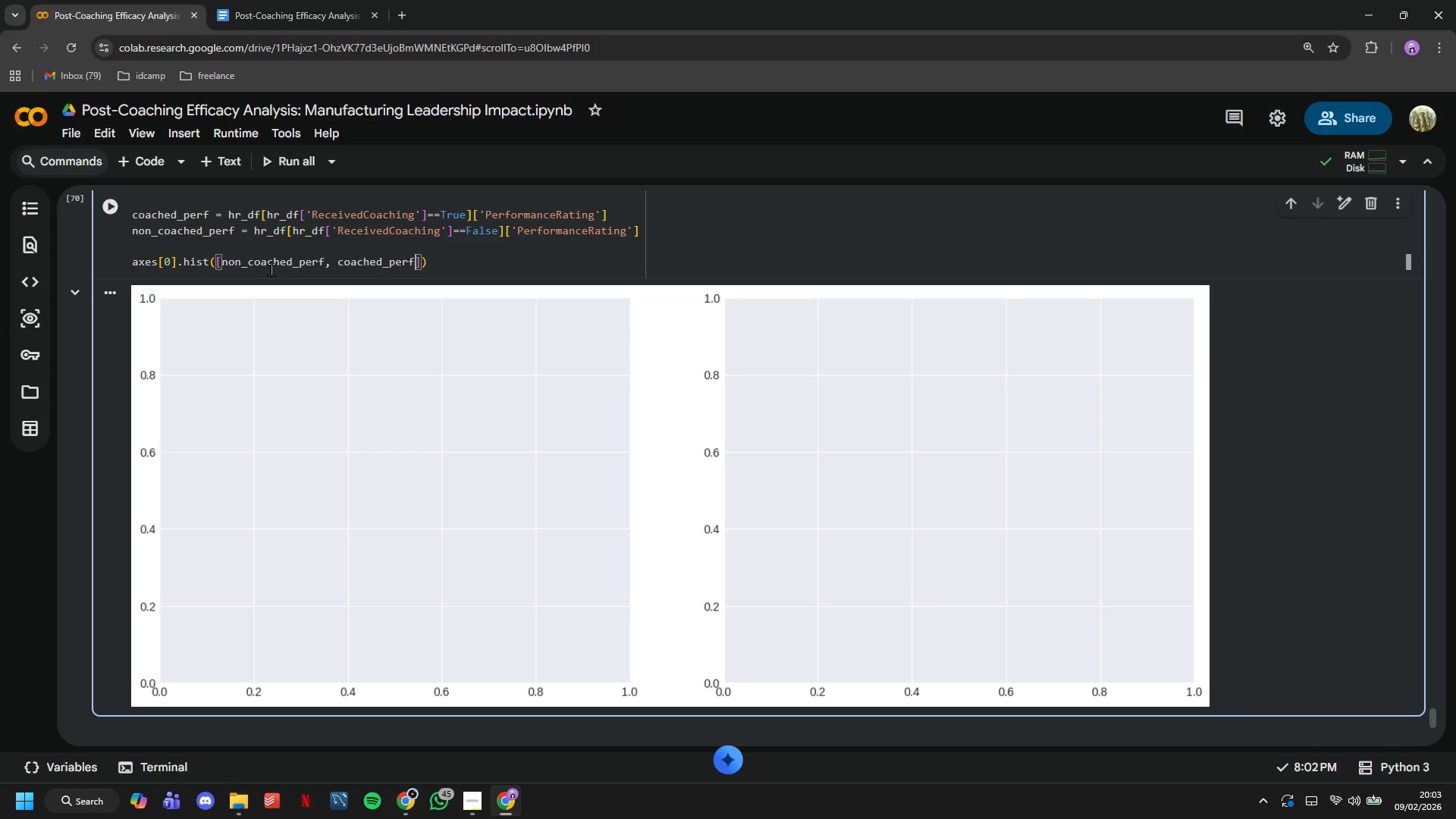 
key(ArrowRight)
 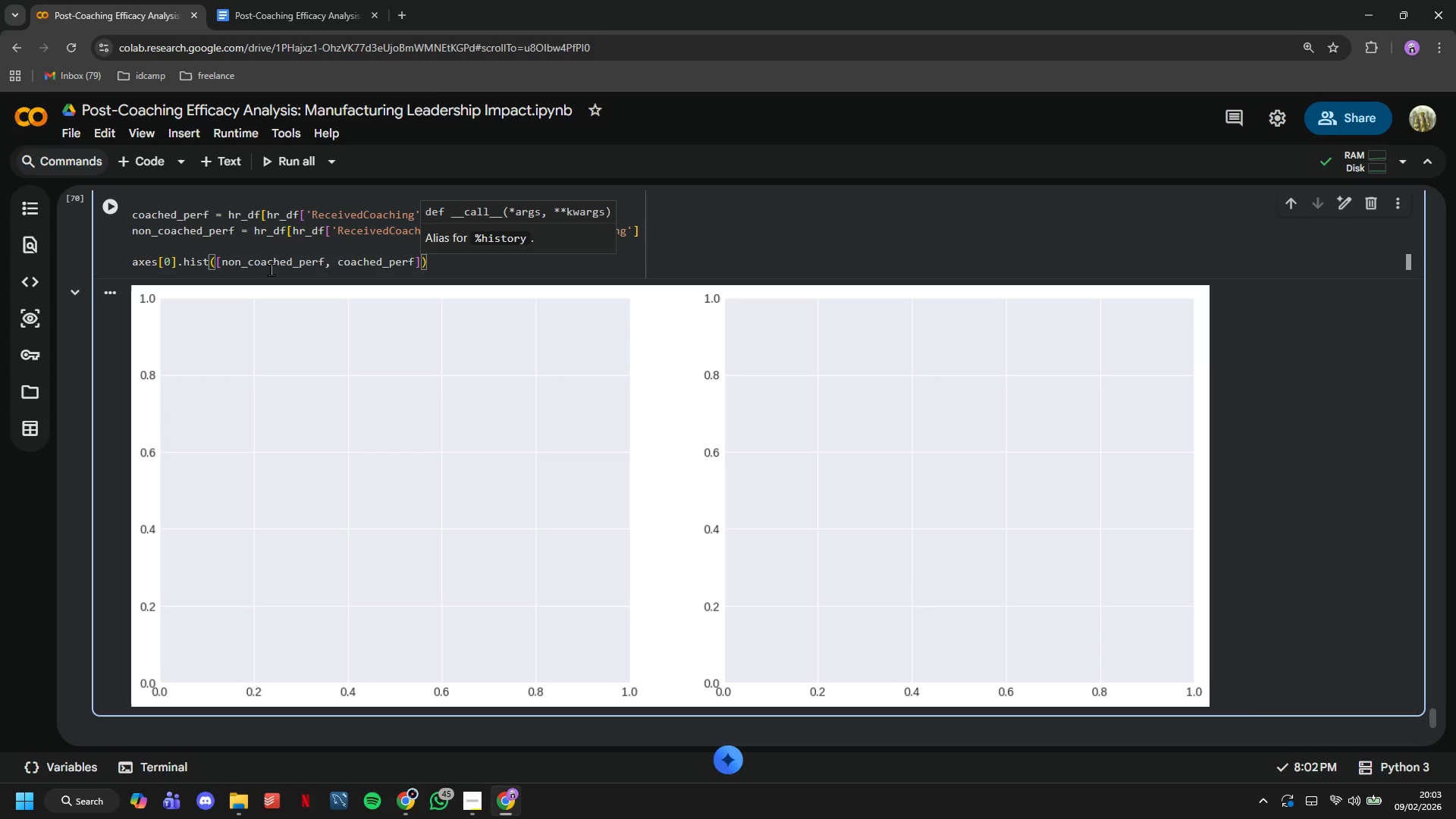 
type(, bins=5, )
 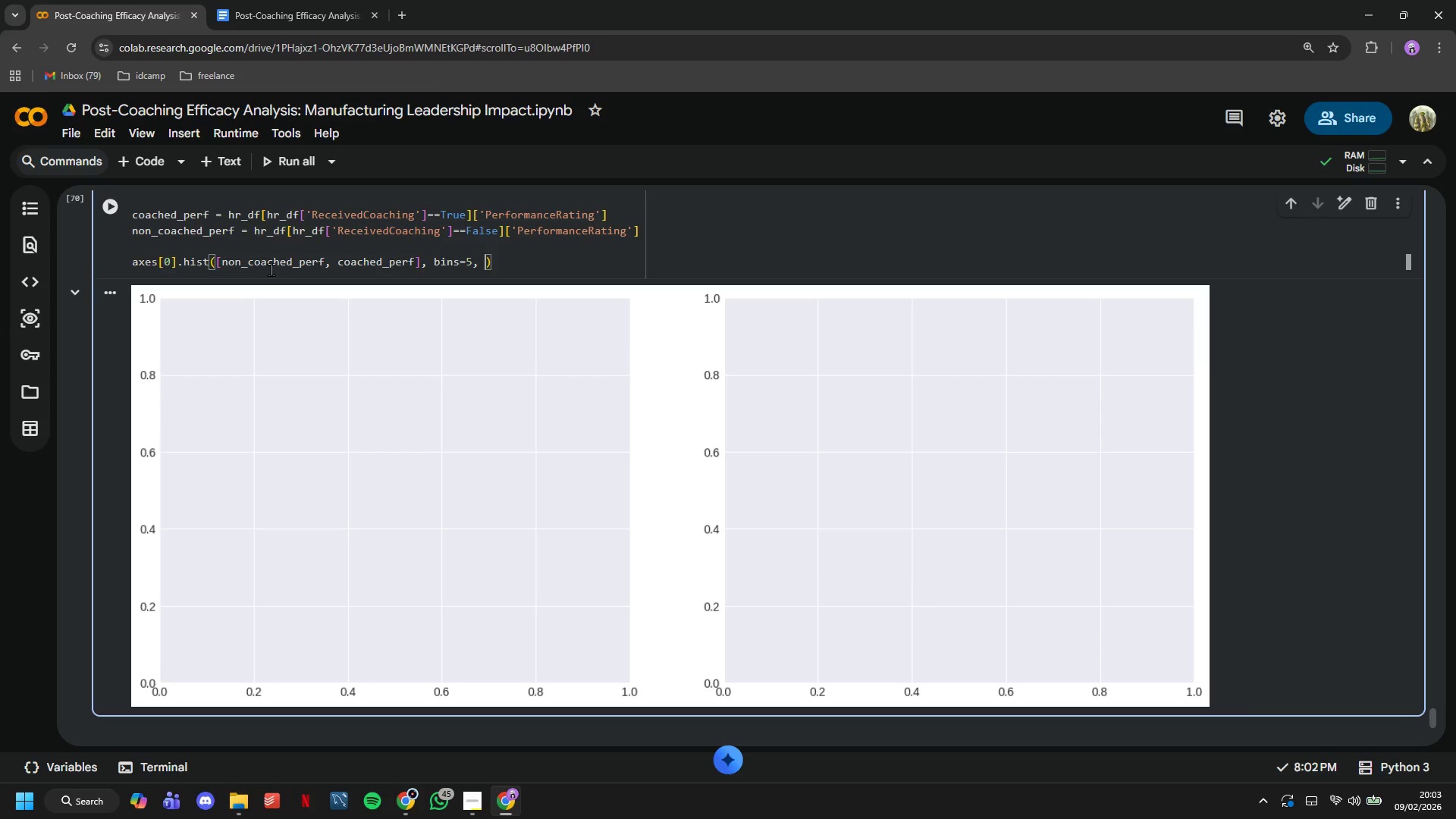 
type(label=['Non-Coached)
 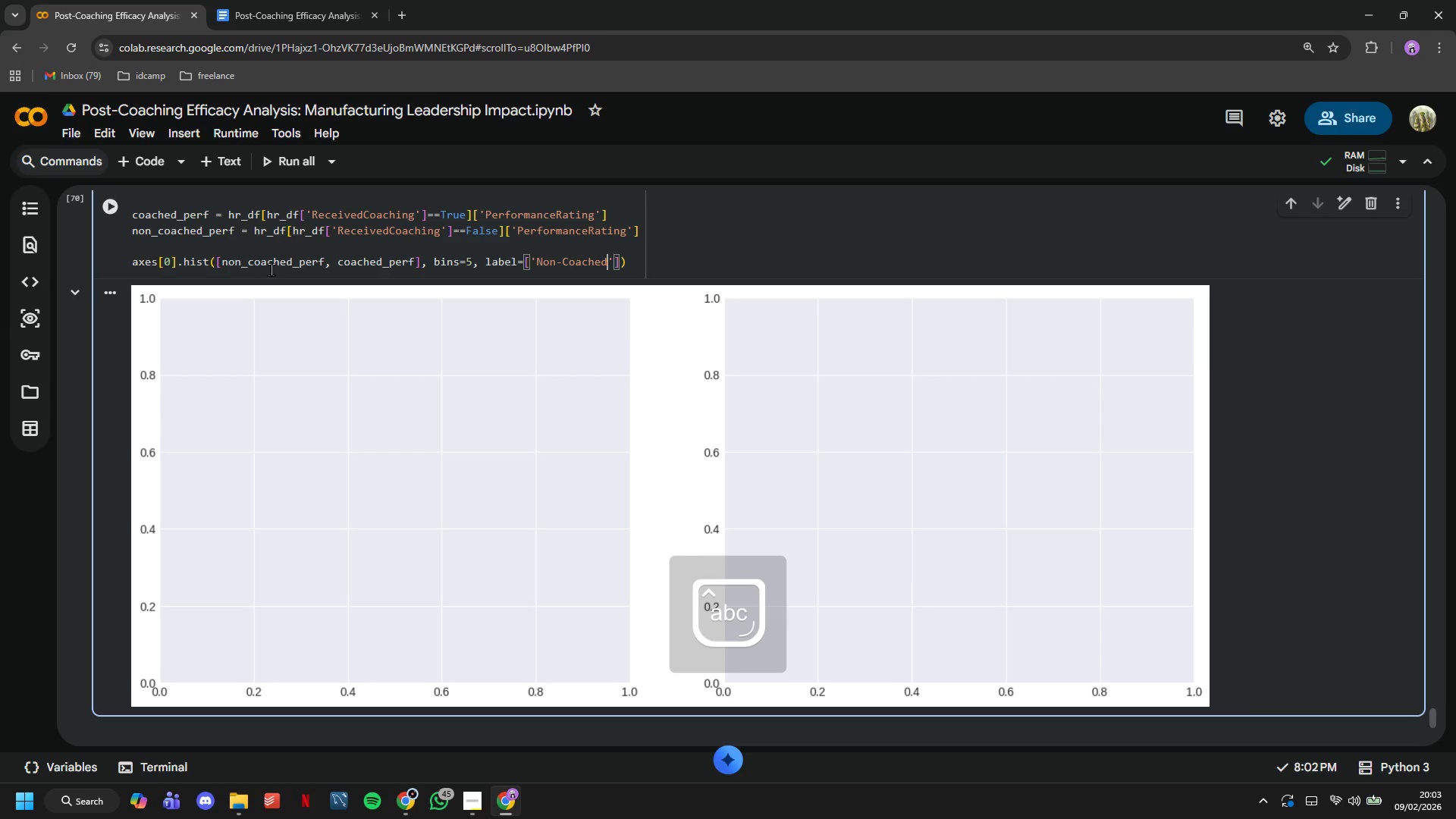 
key(ArrowRight)
 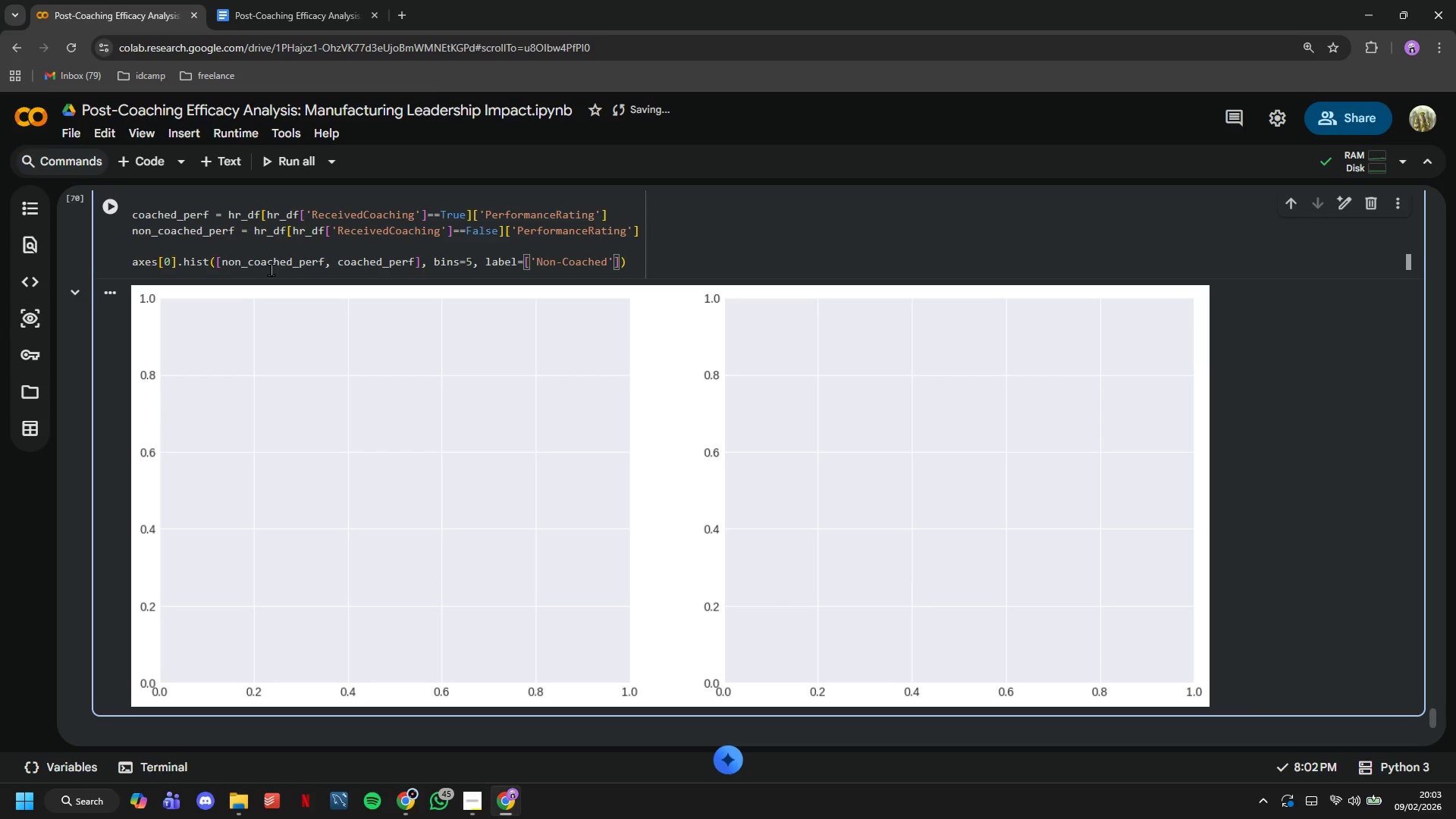 
type(, 'Coached)
 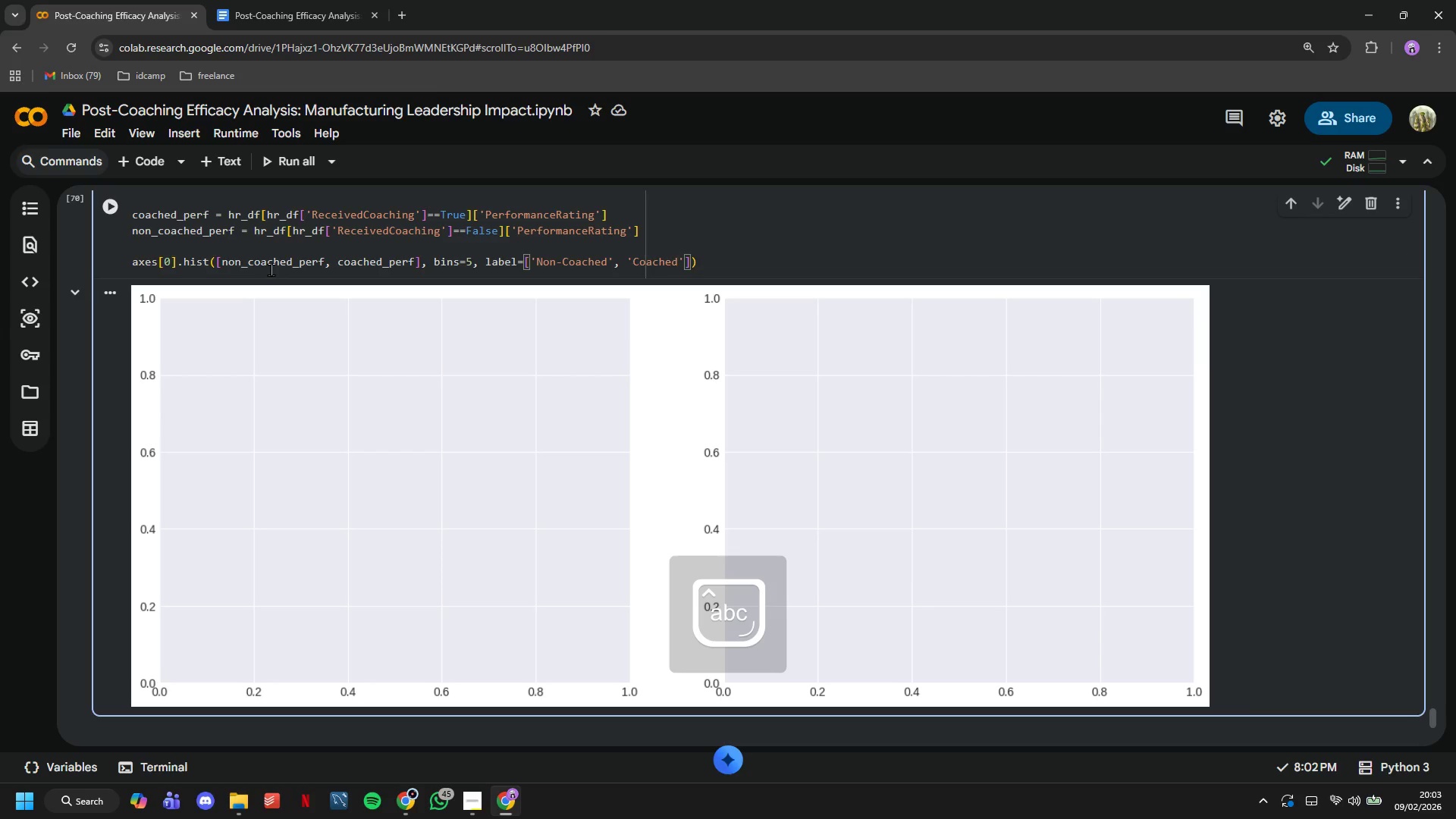 
key(ArrowRight)
 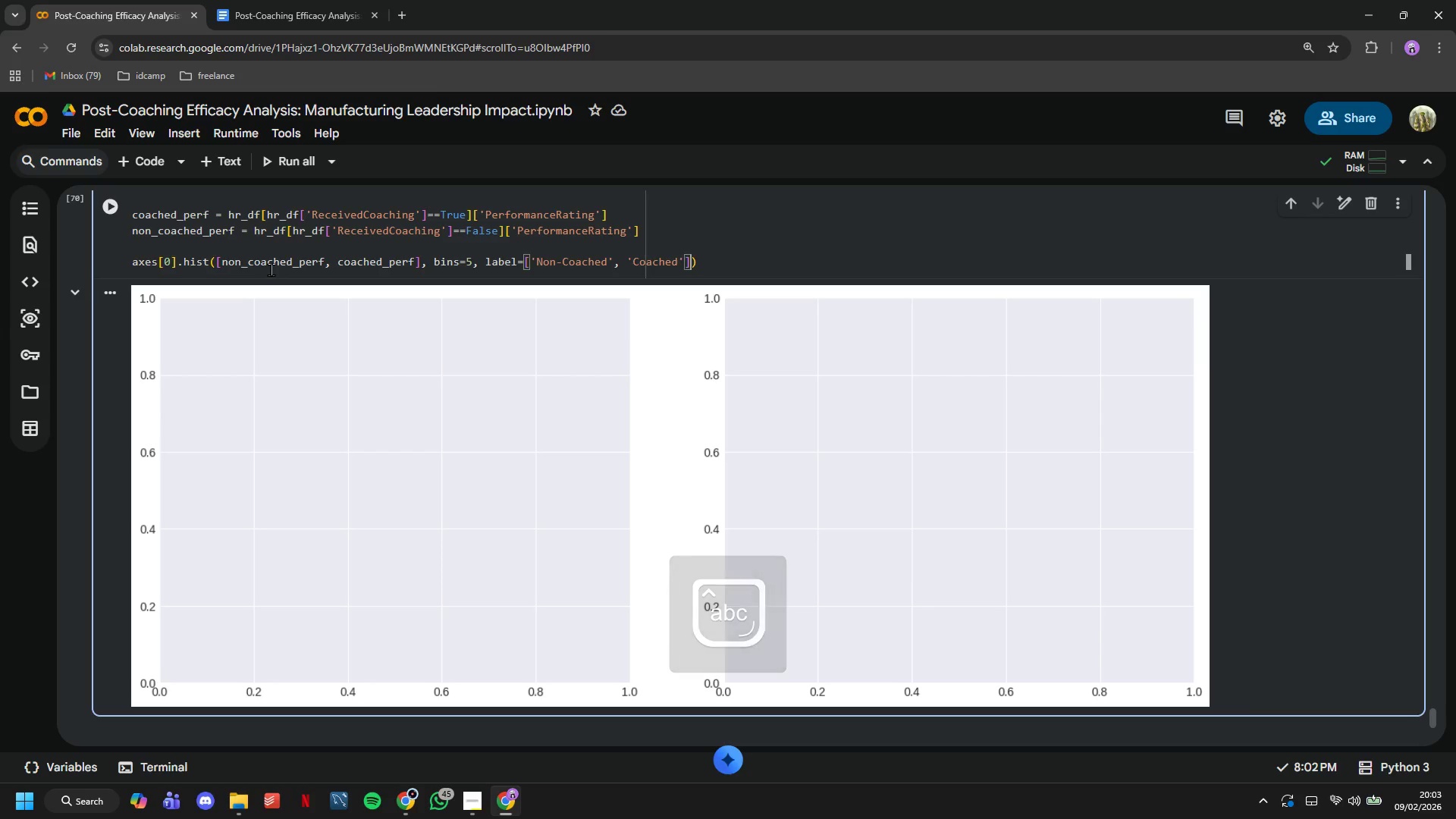 
key(ArrowRight)
 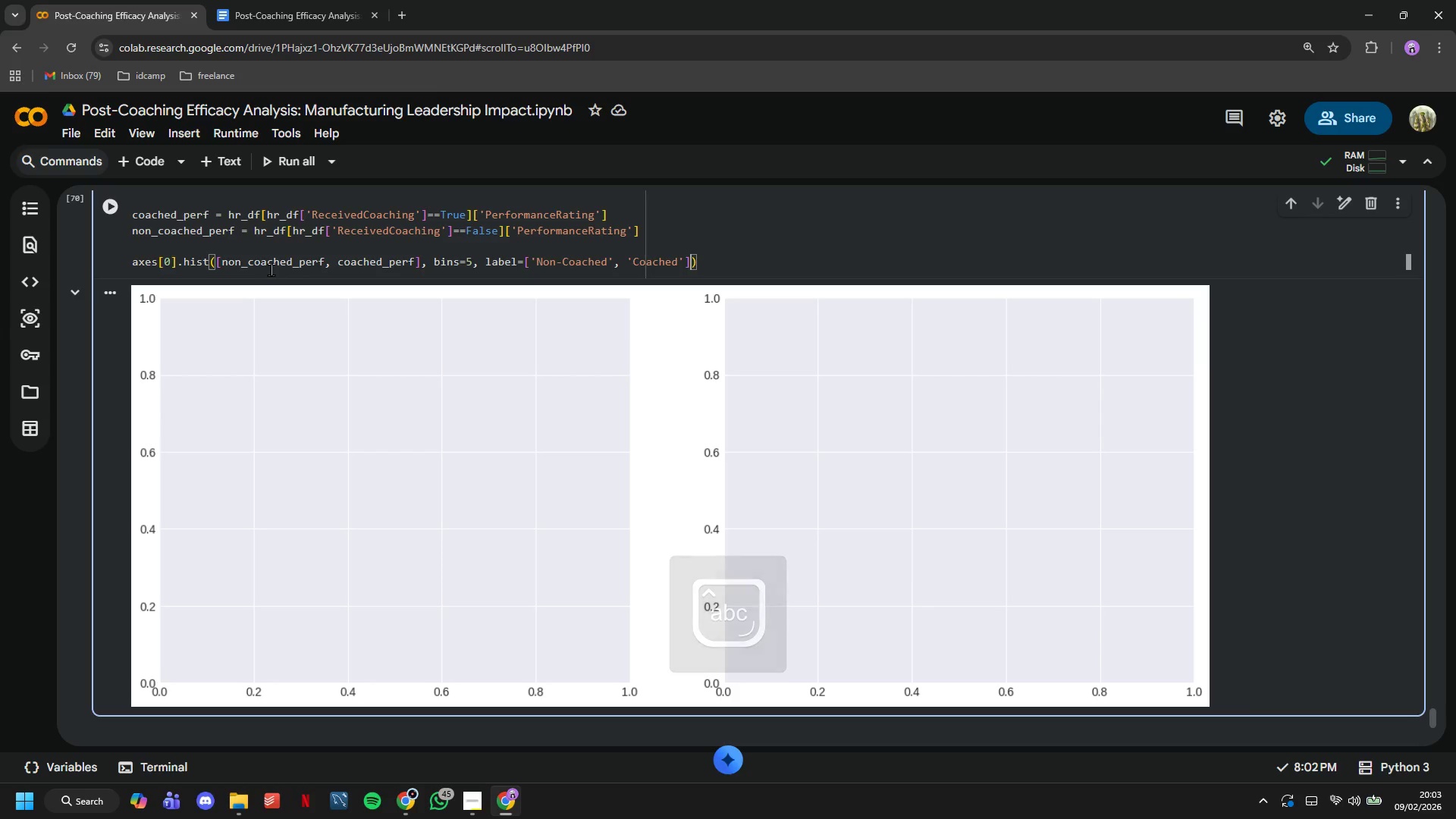 
key(ArrowRight)
 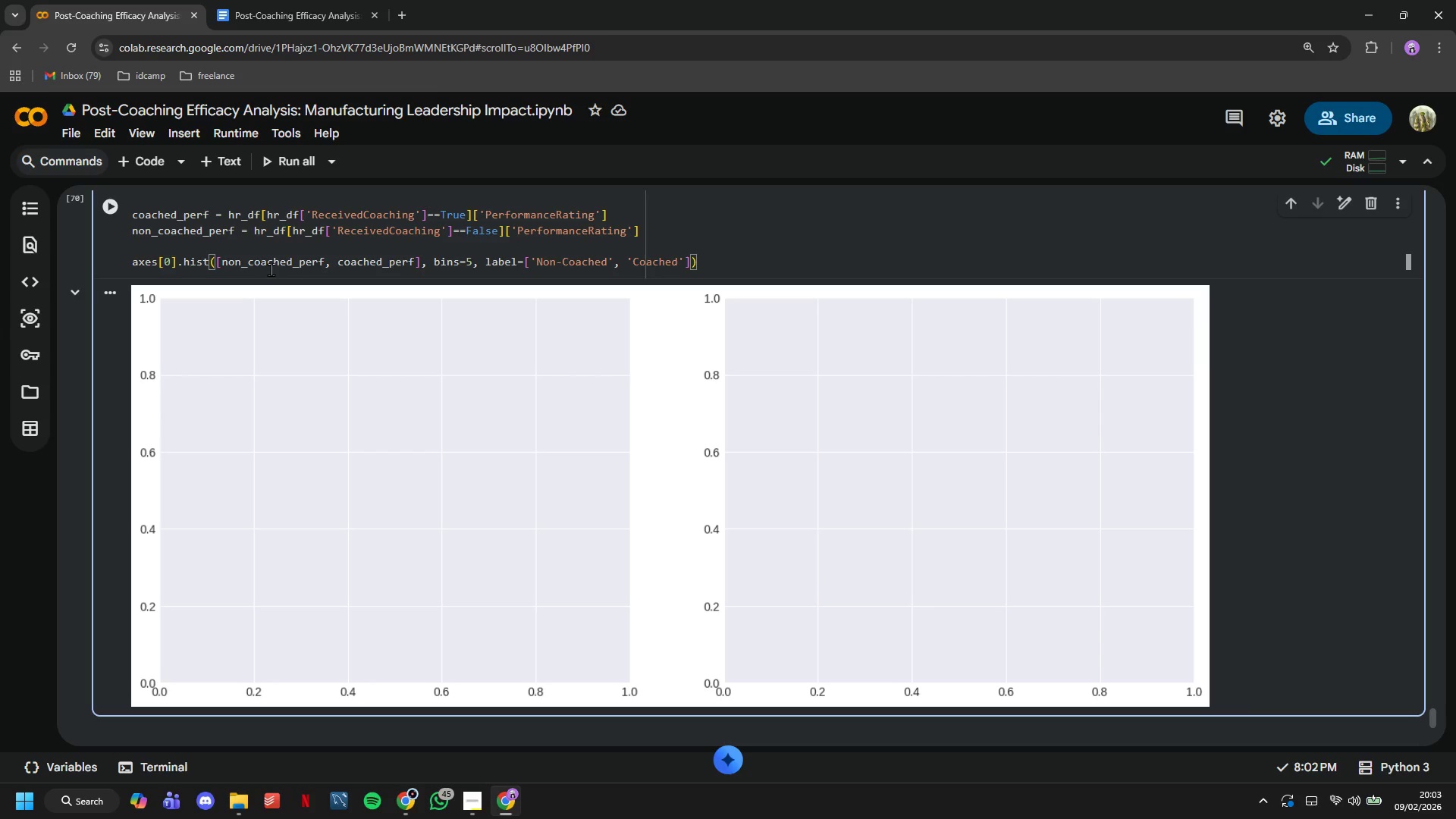 
key(ArrowLeft)
 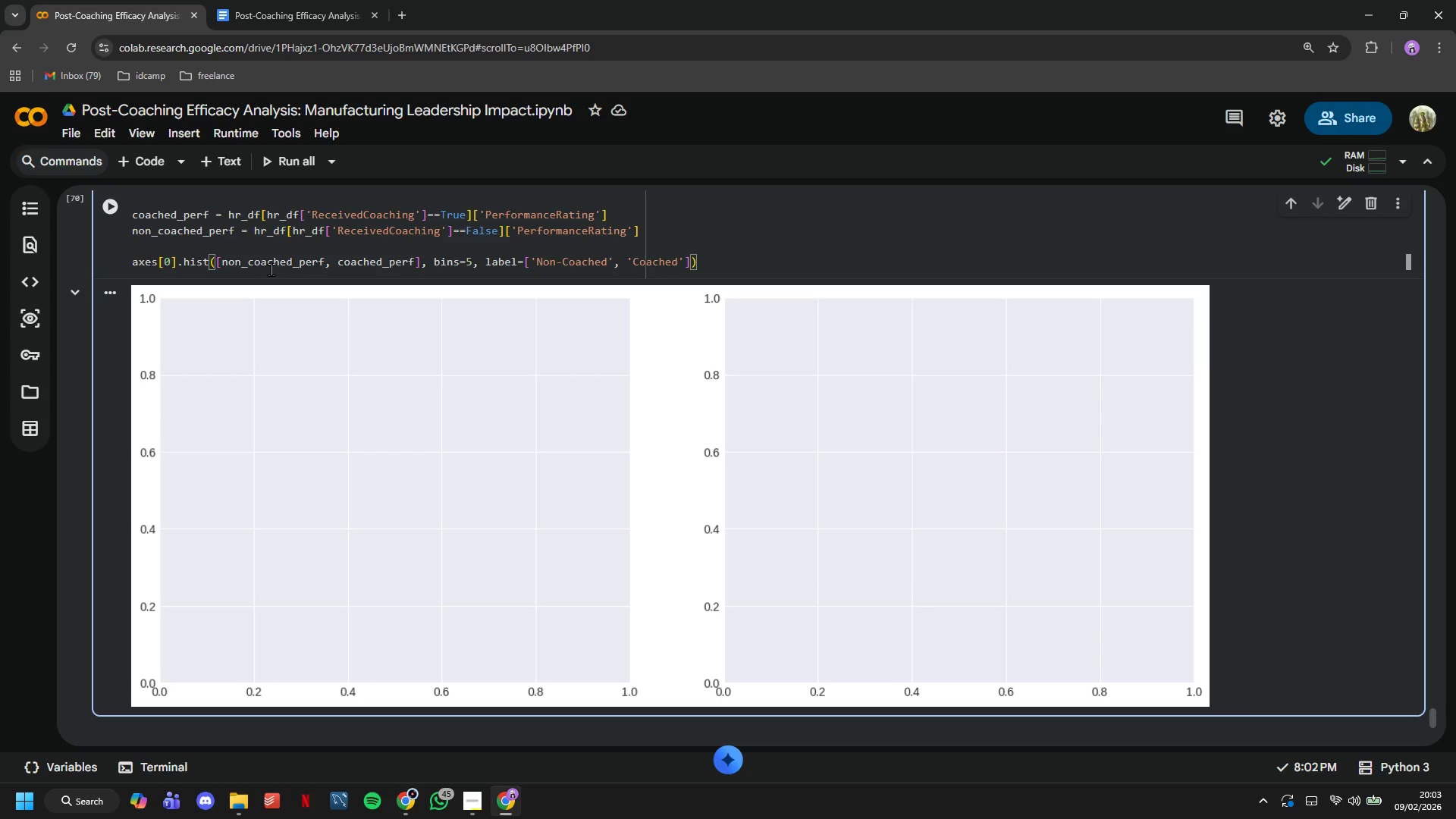 
key(Comma)
 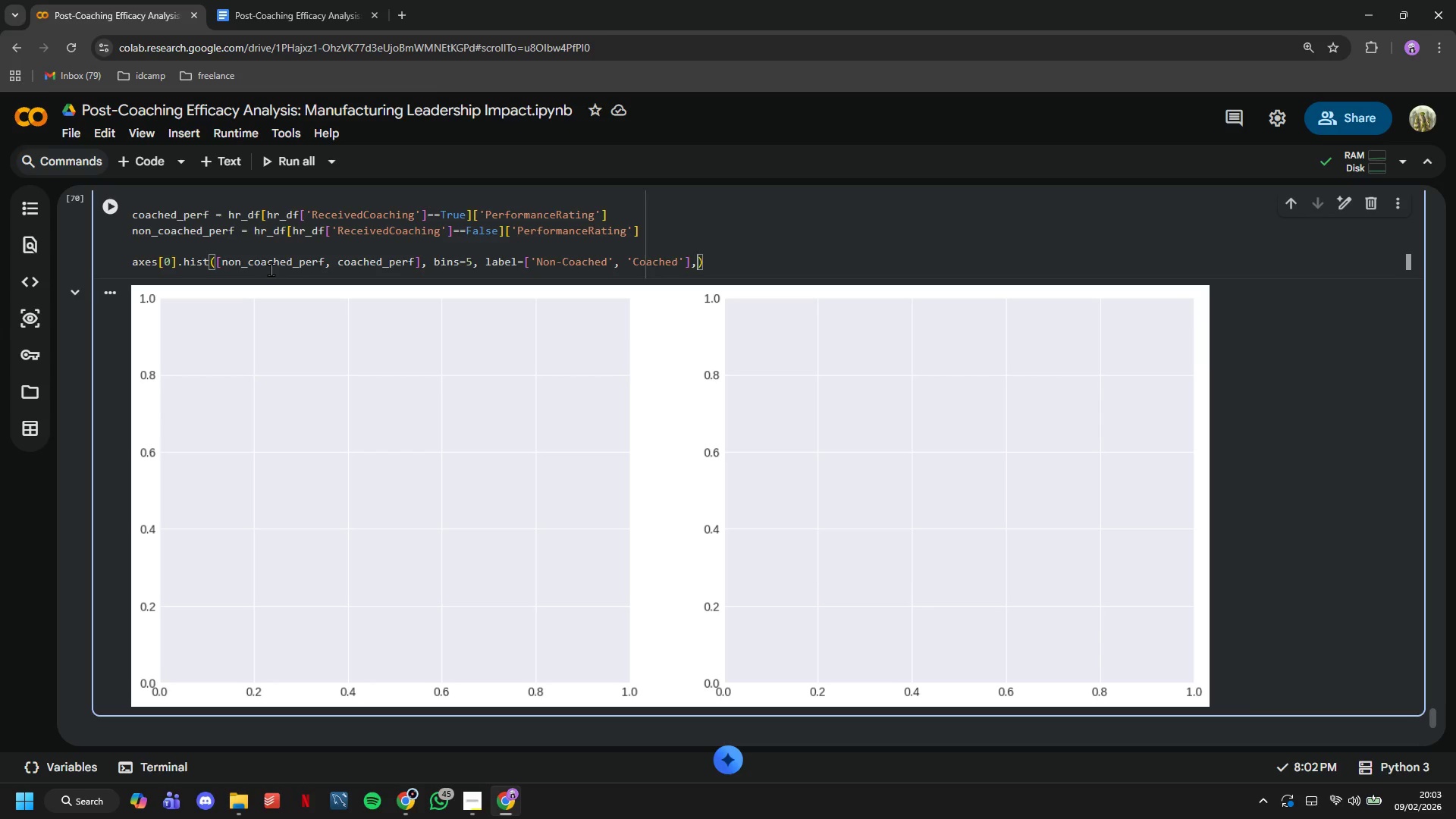 
key(Enter)
 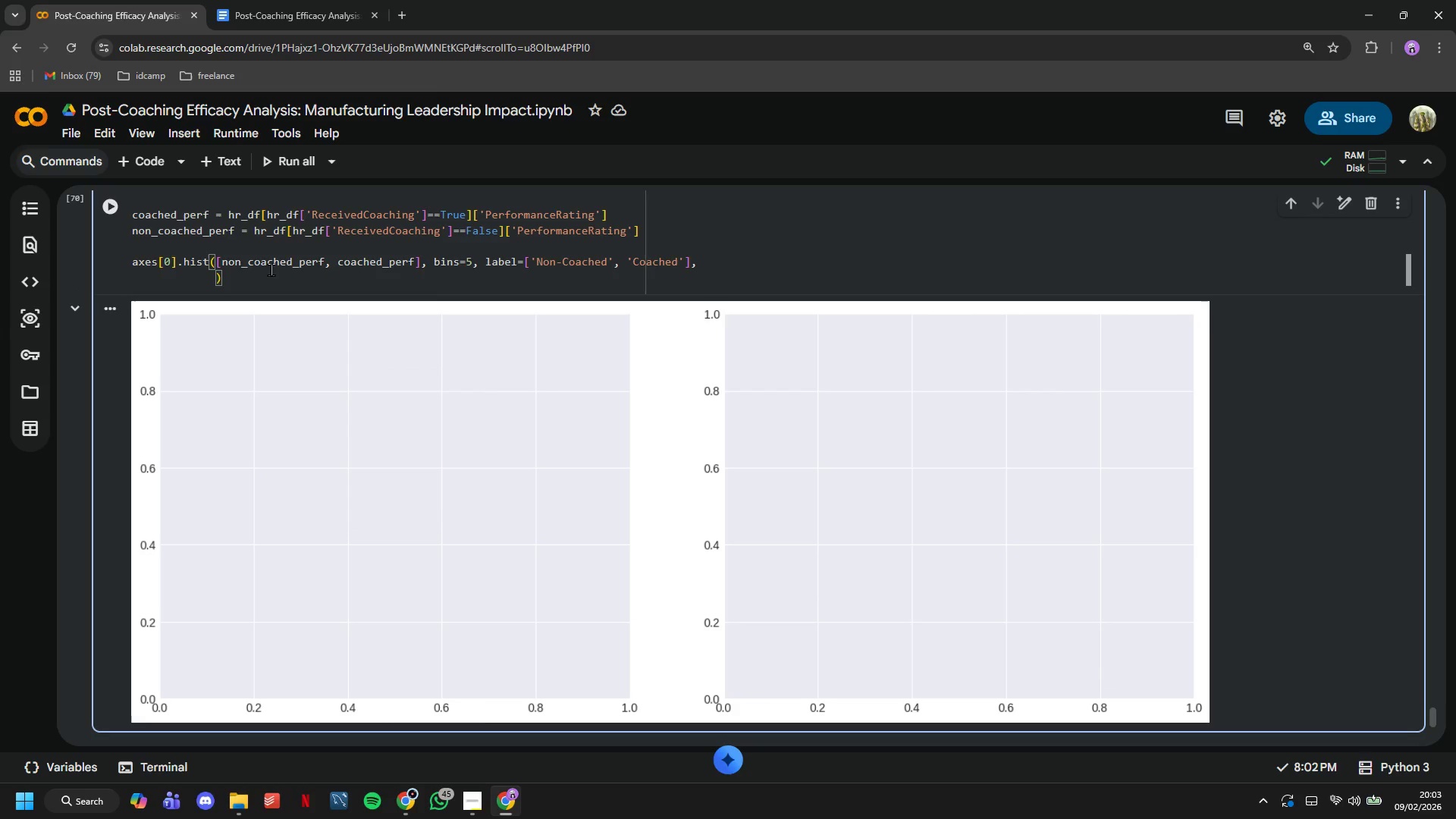 
type(color=[VABT)
key(Backspace)
key(Backspace)
type(NTAGE_POINT)
key(Backspace)
key(Backspace)
key(Backspace)
key(Backspace)
key(Backspace)
key(Backspace)
 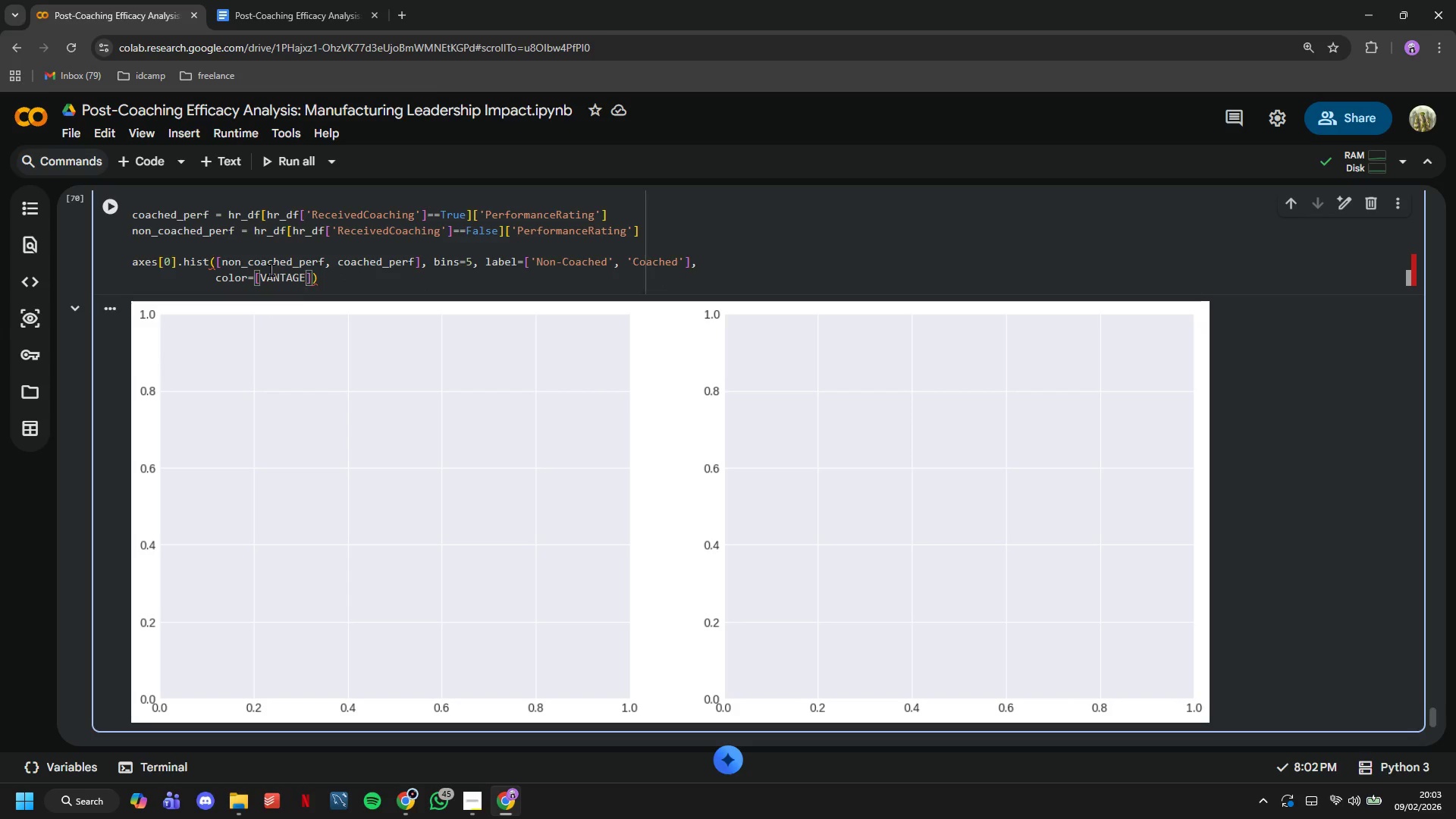 
wait(6.55)
 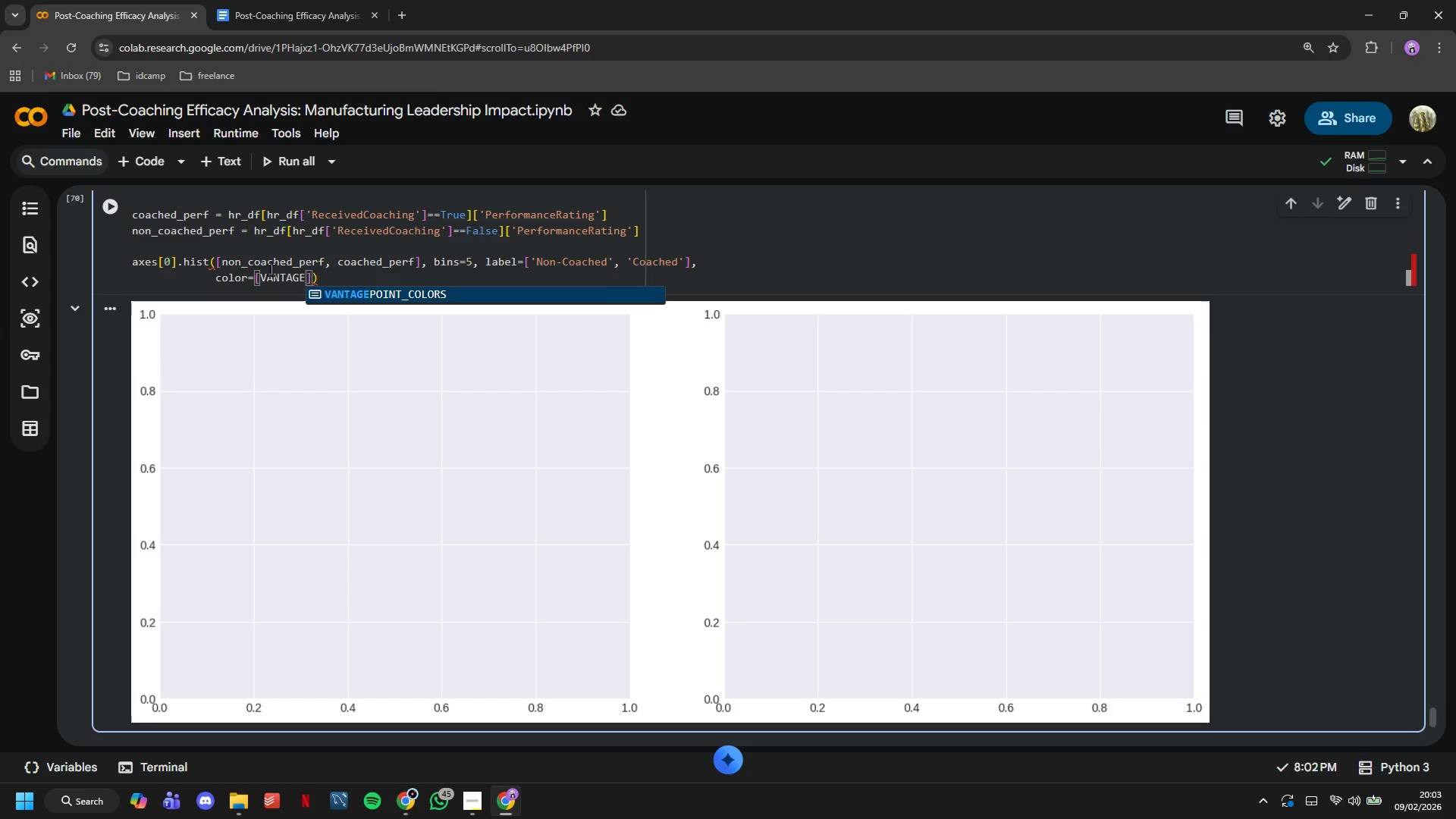 
type(POINT_COLORS)
 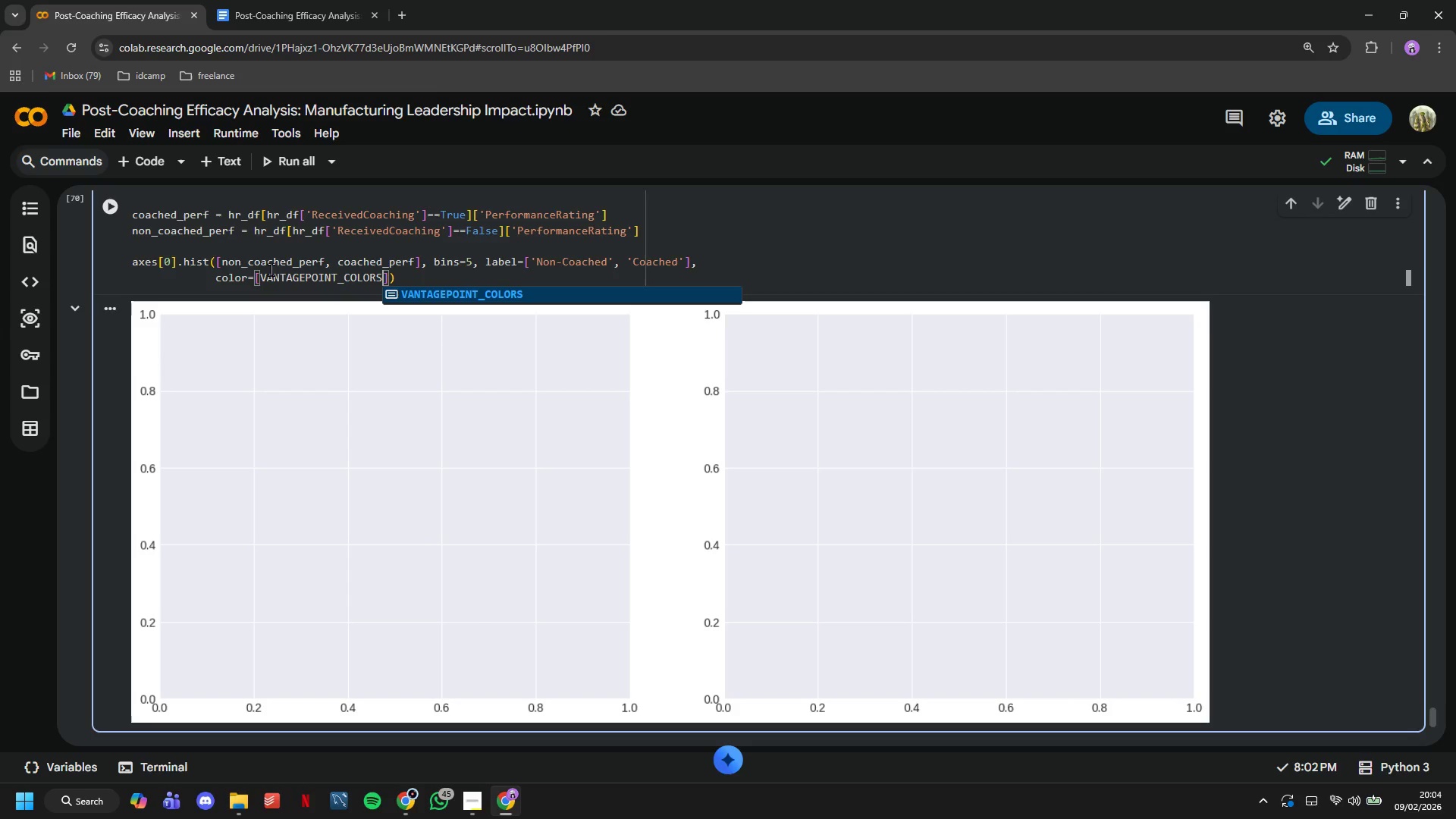 
wait(6.84)
 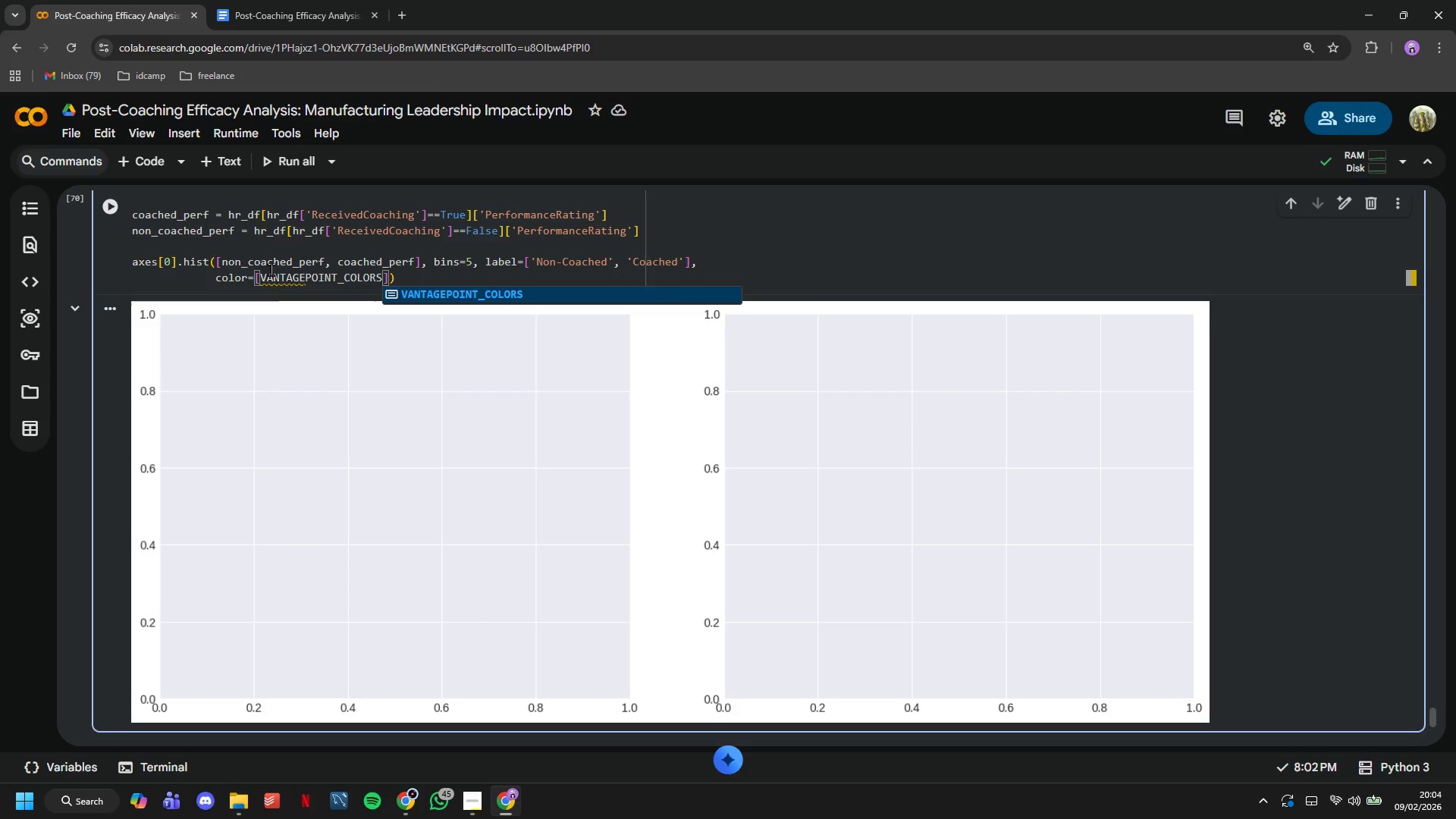 
type(['m)
key(Backspace)
type(neutral)
 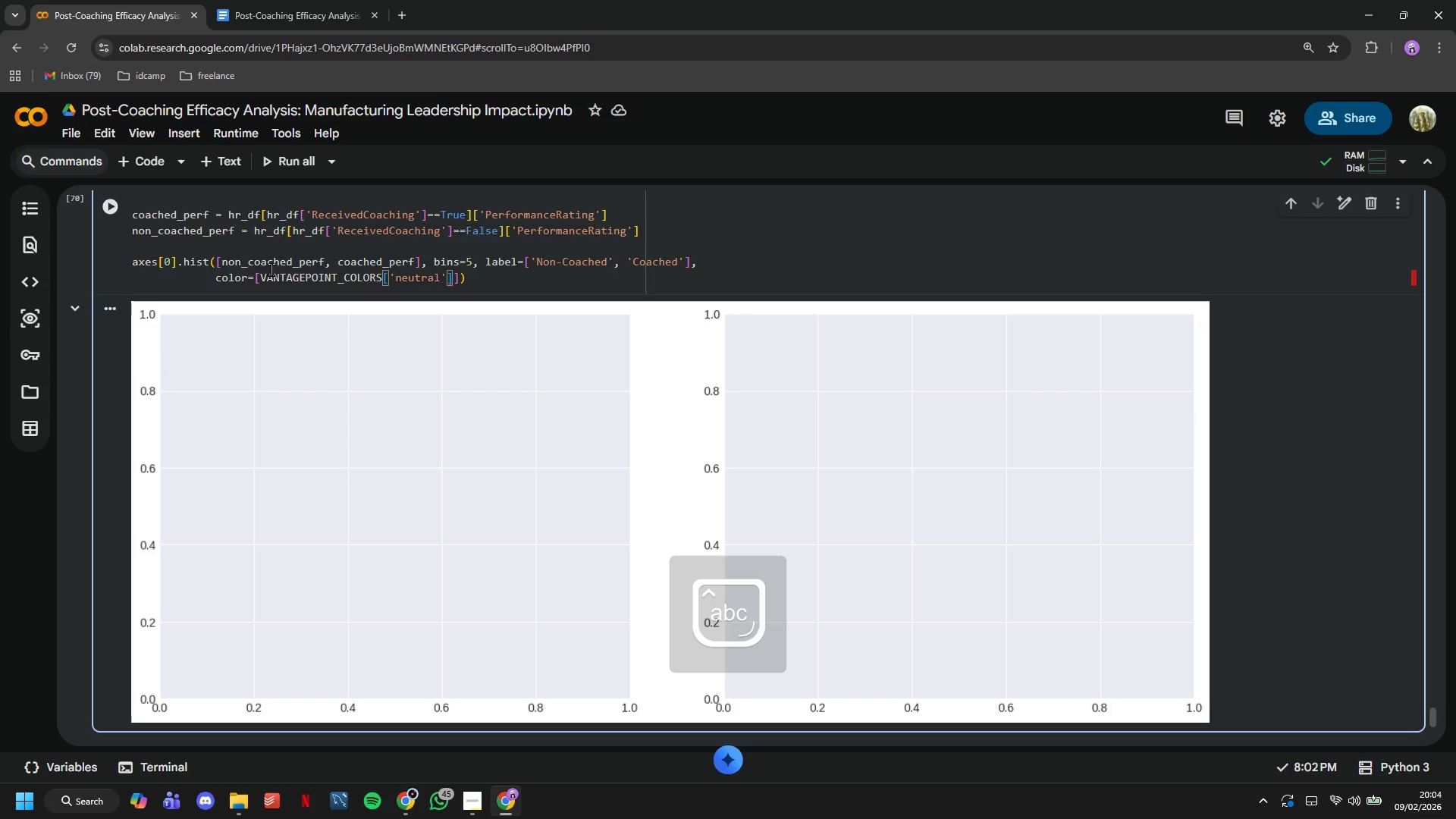 
key(ArrowRight)
 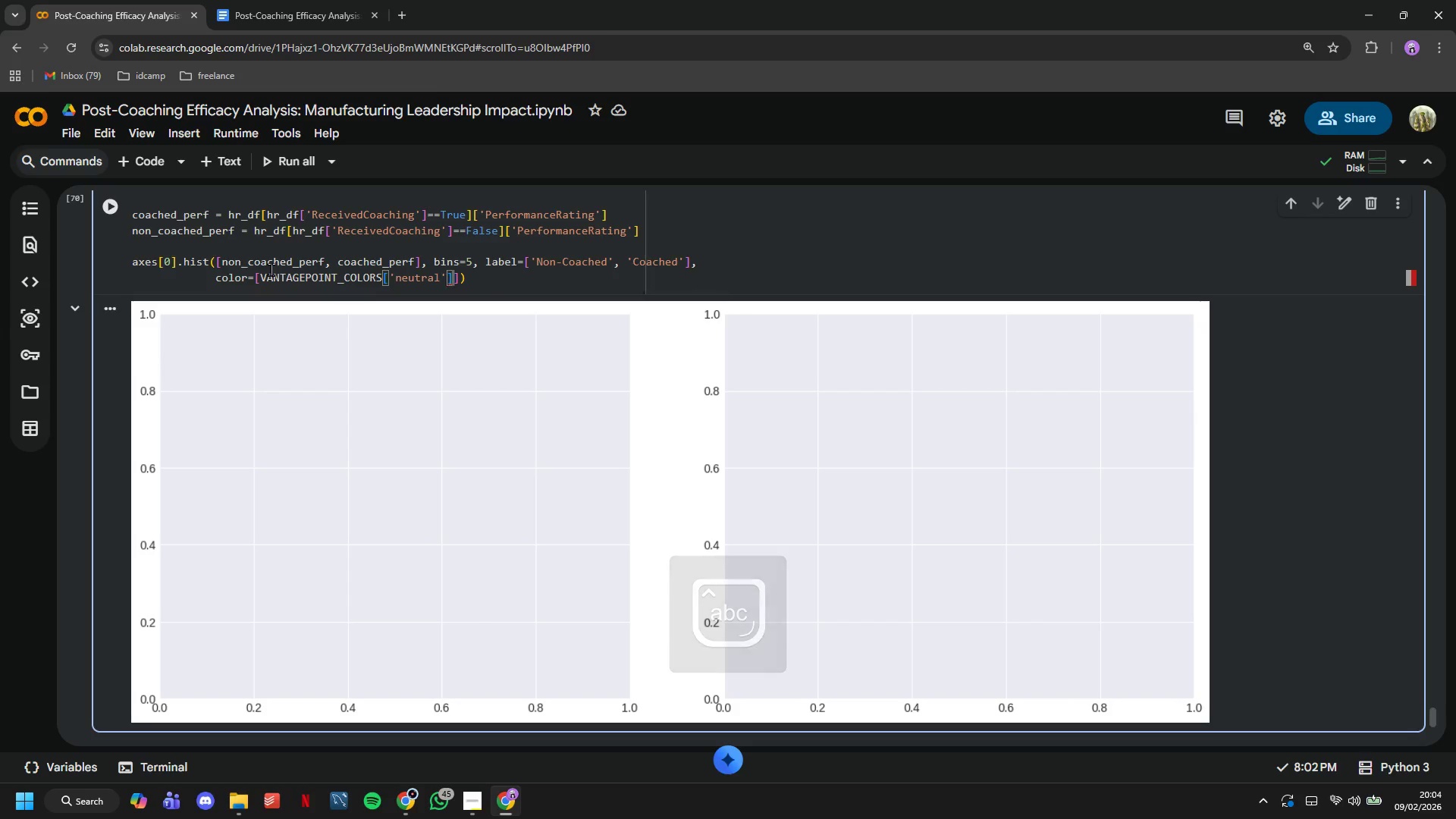 
key(ArrowRight)
 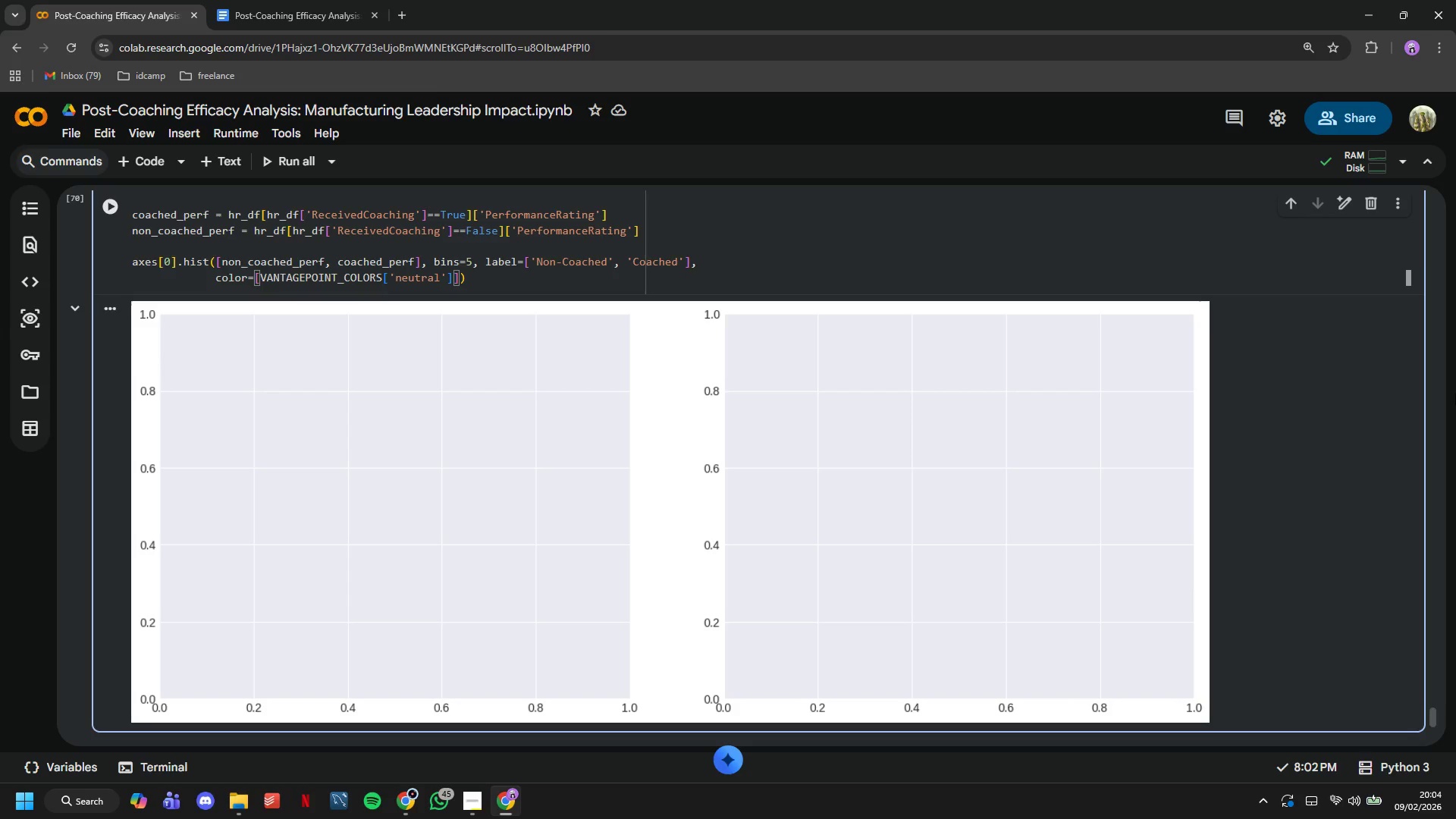 
type(, VANTEG)
 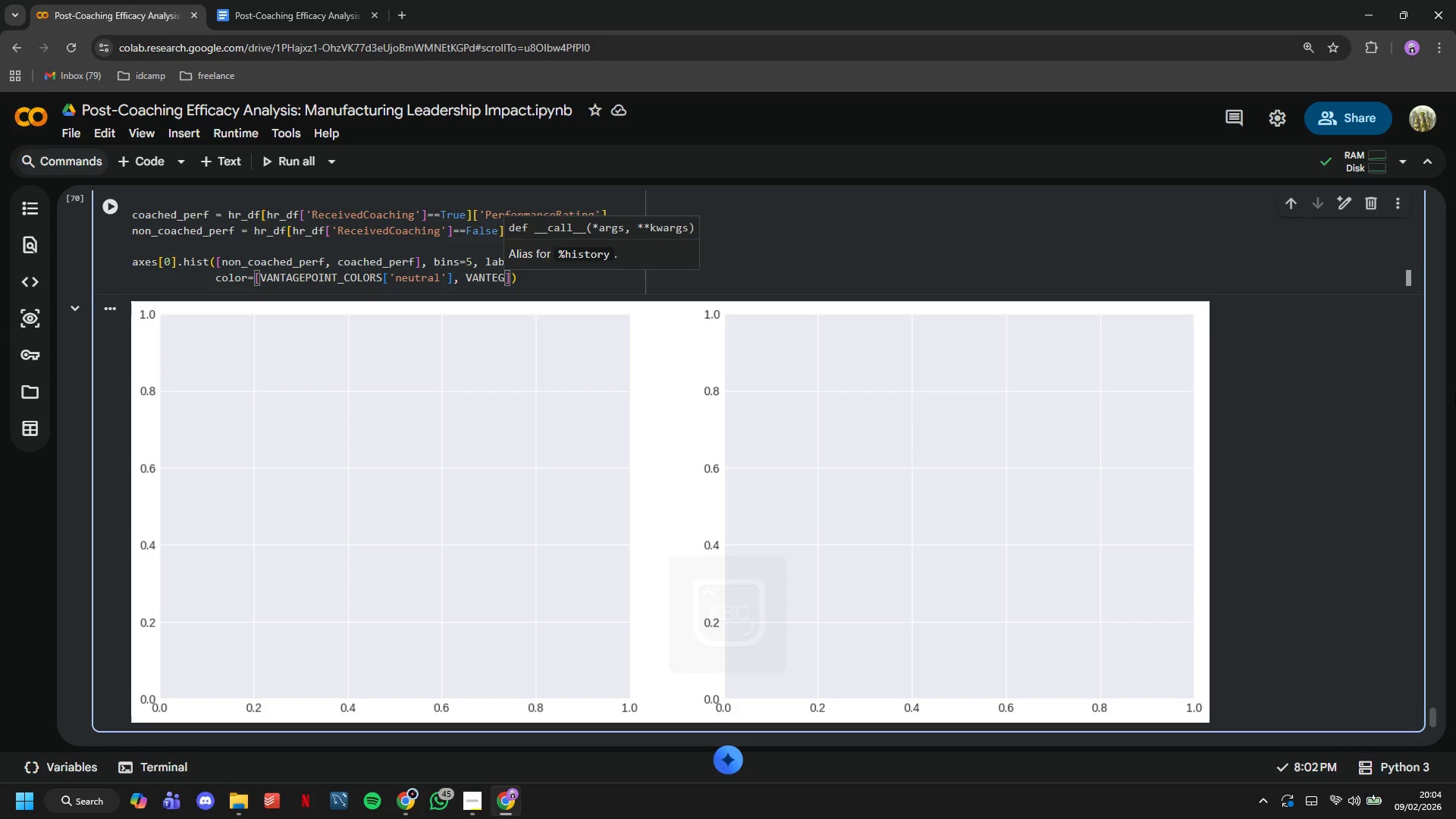 
key(Backspace)
key(Backspace)
type(AGEPOINT_COLORS[succ)
key(Backspace)
key(Backspace)
key(Backspace)
key(Backspace)
type('secess)
 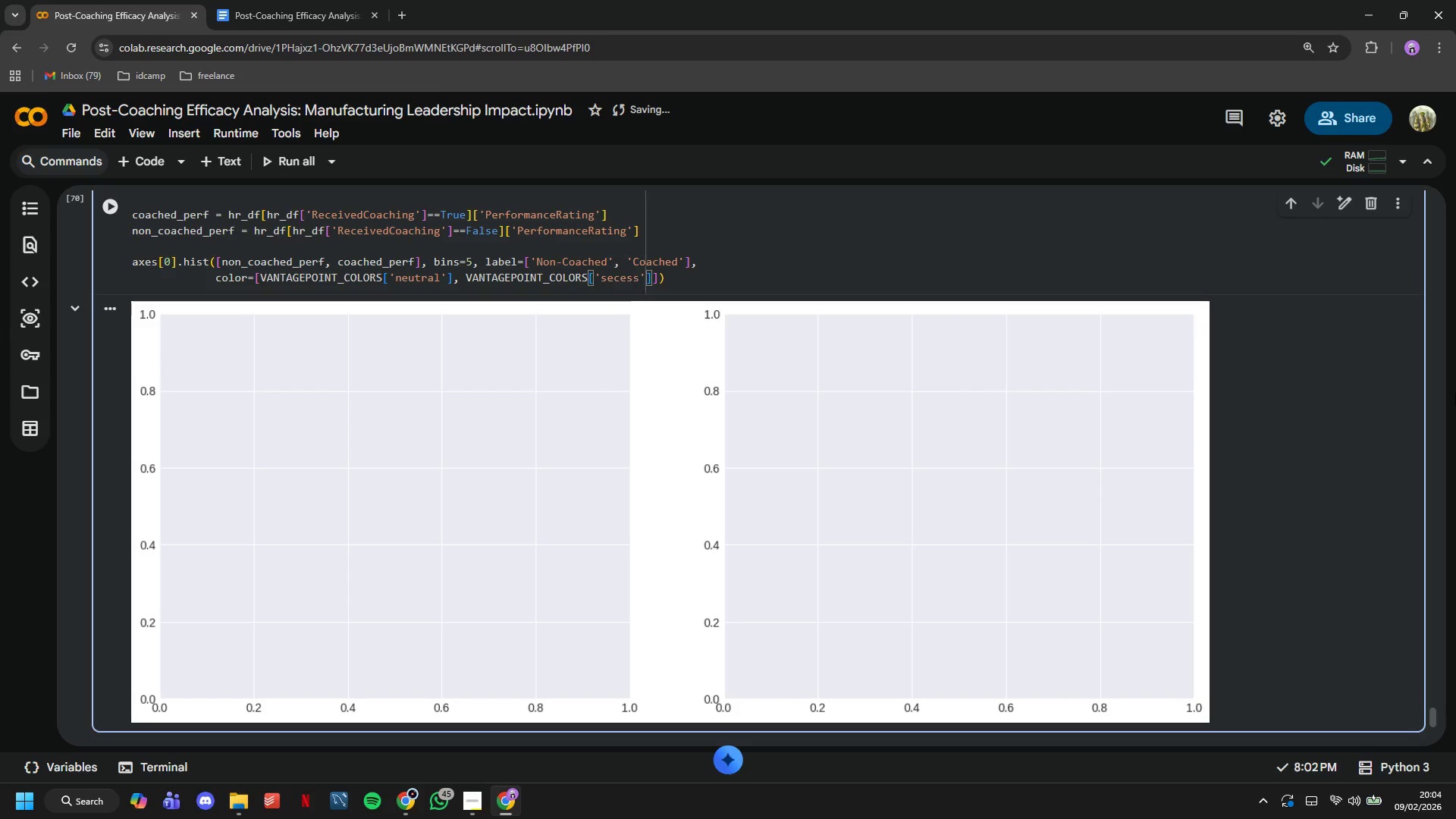 
key(ArrowLeft)
 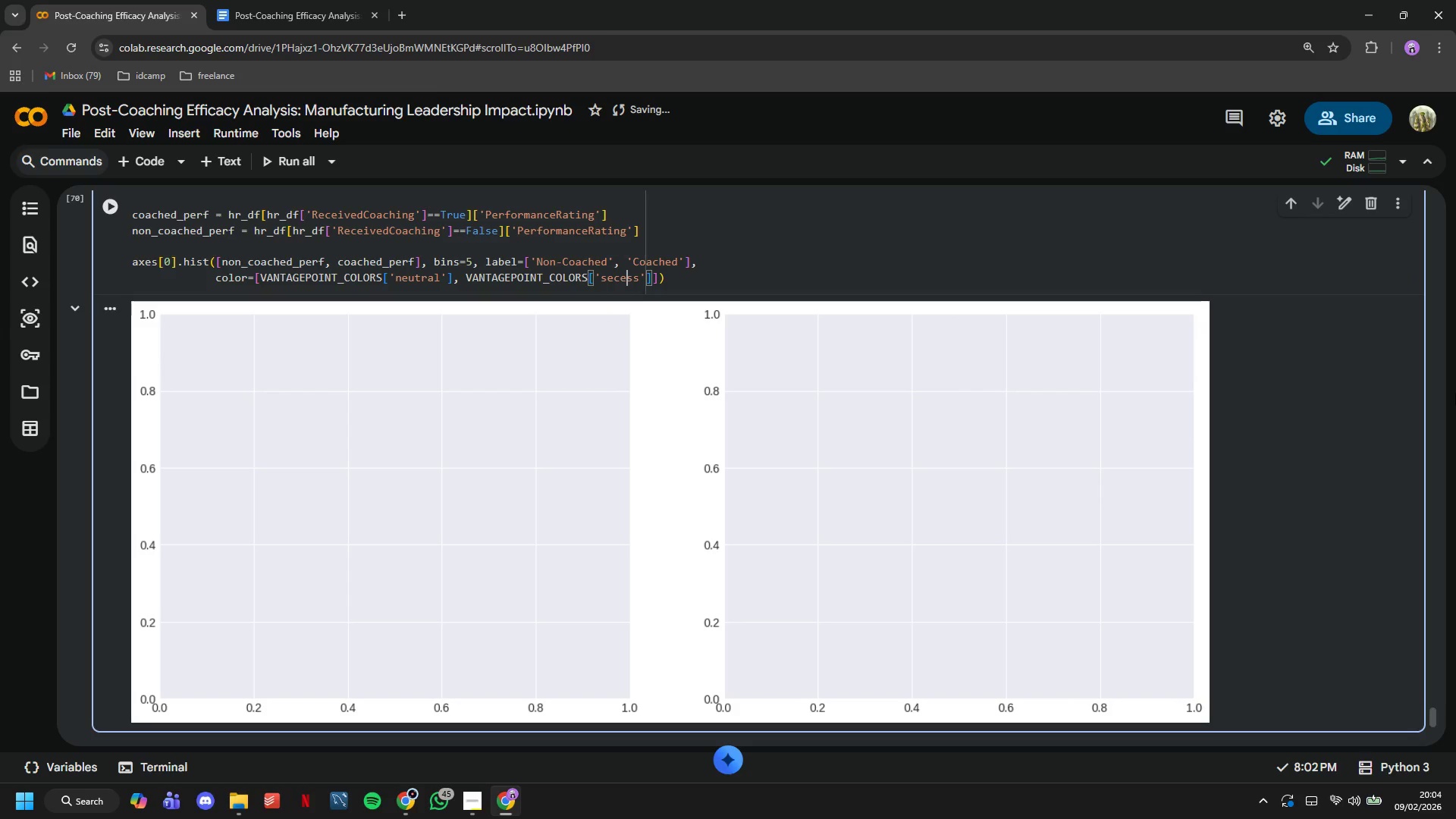 
key(ArrowLeft)
 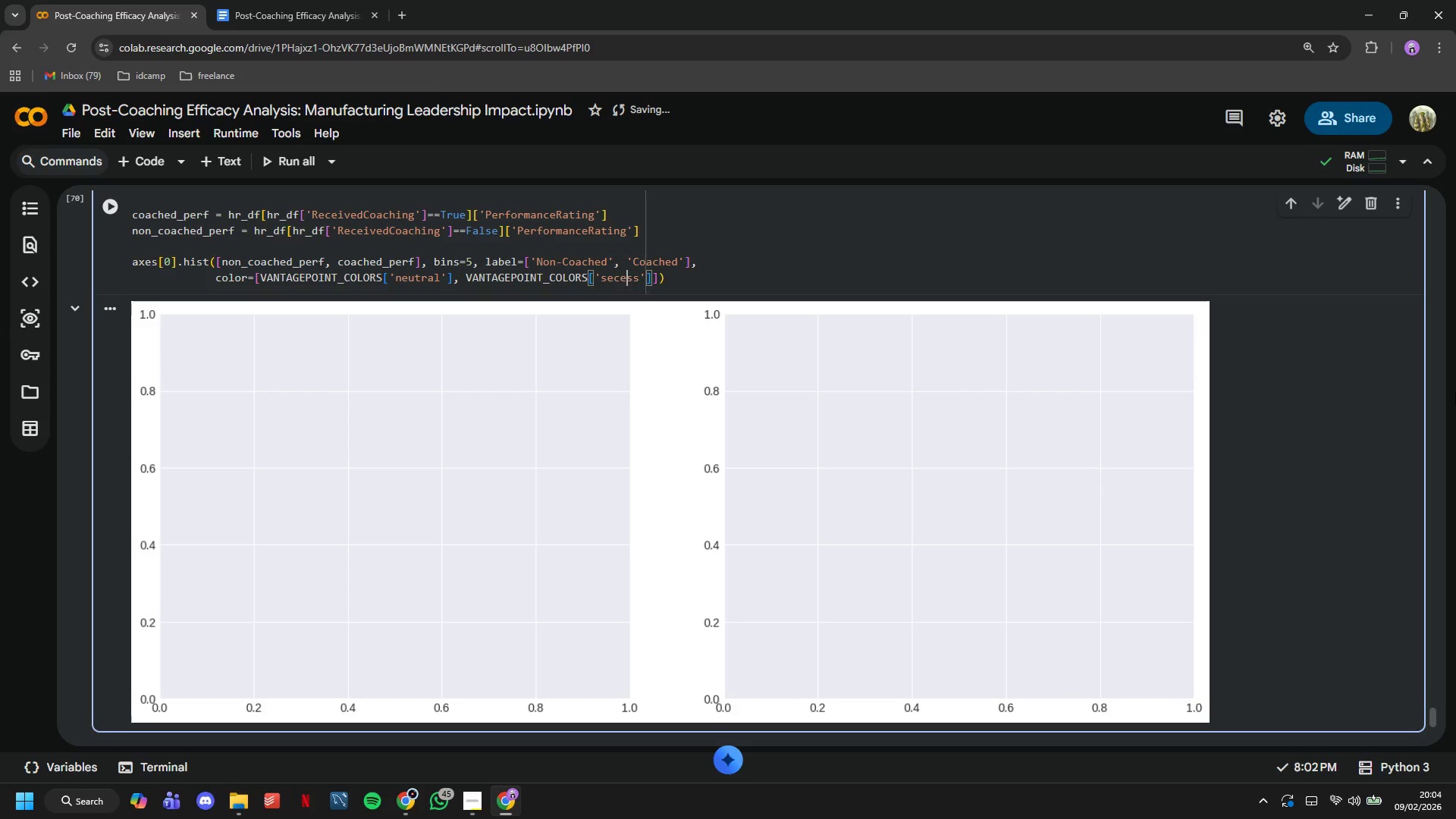 
key(ArrowLeft)
 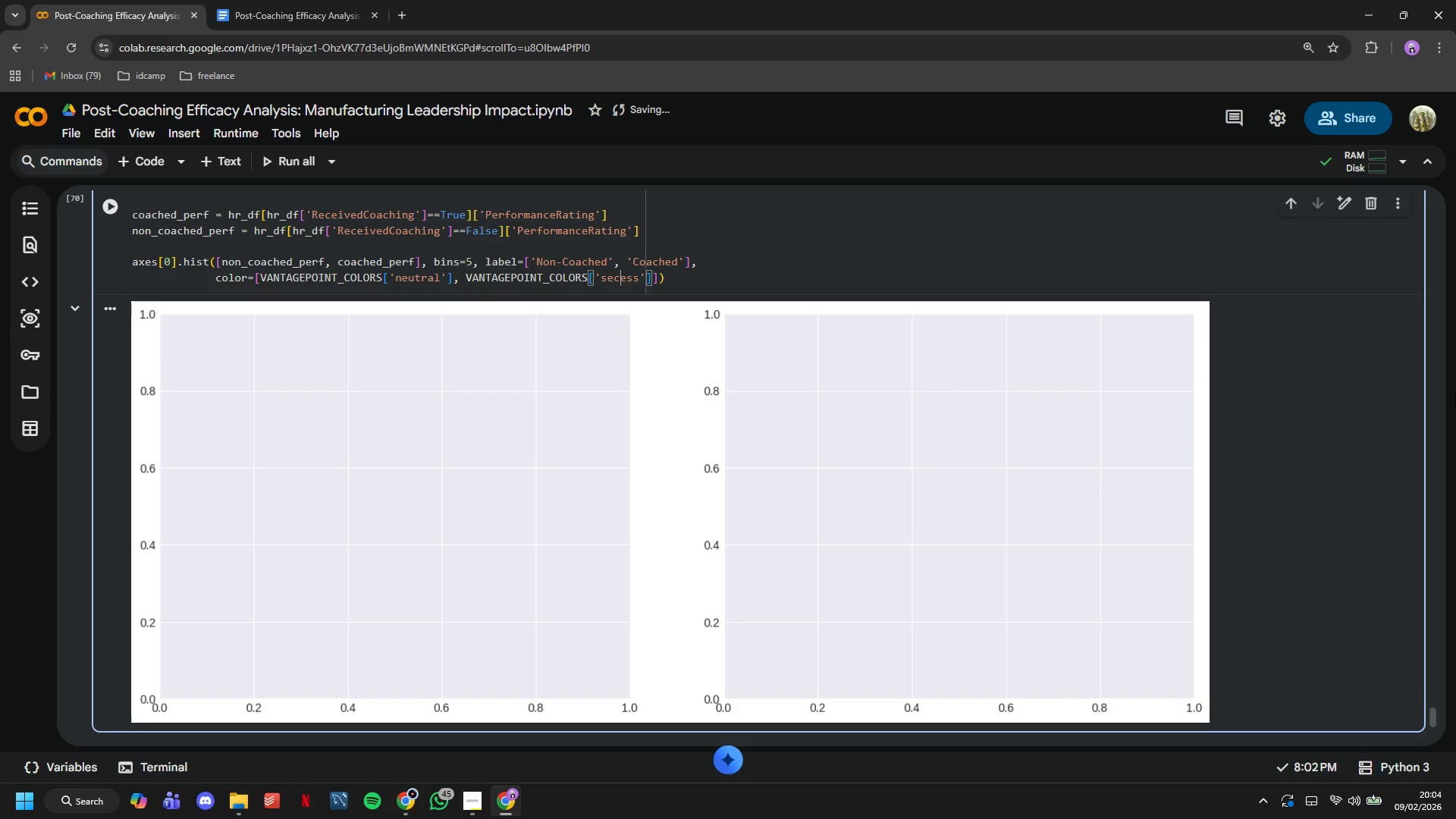 
key(ArrowLeft)
 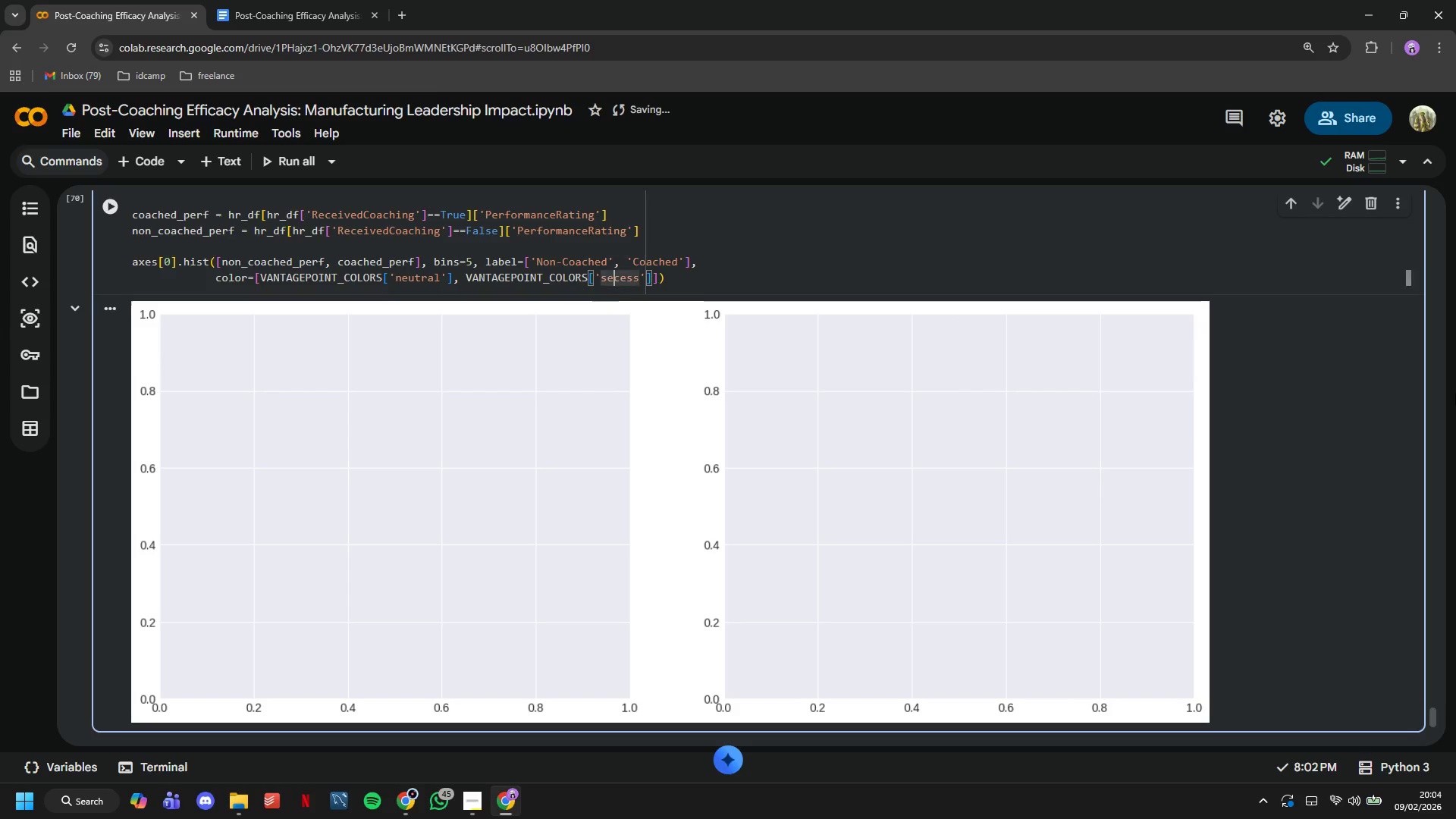 
key(Backspace)
 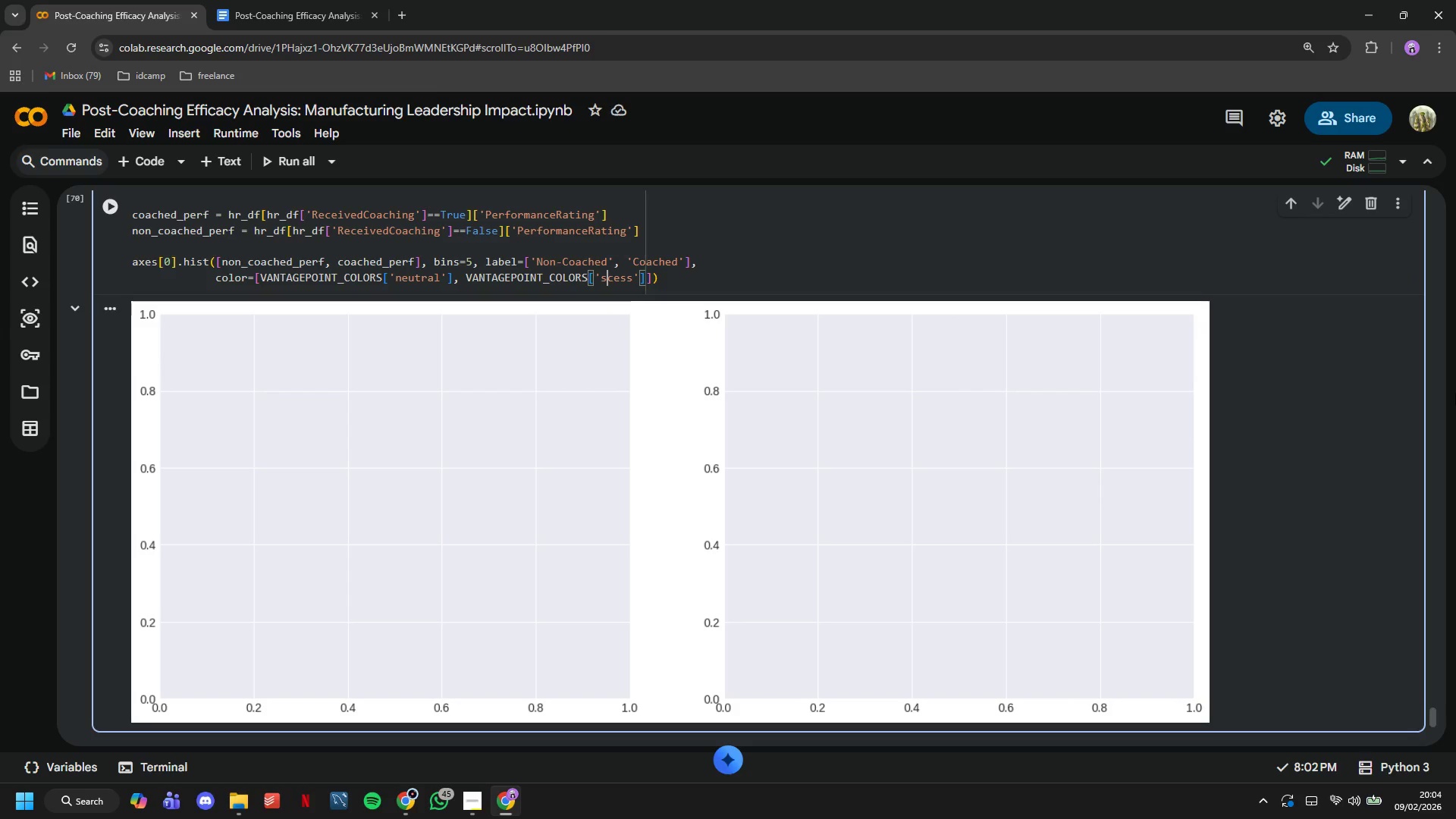 
key(U)
 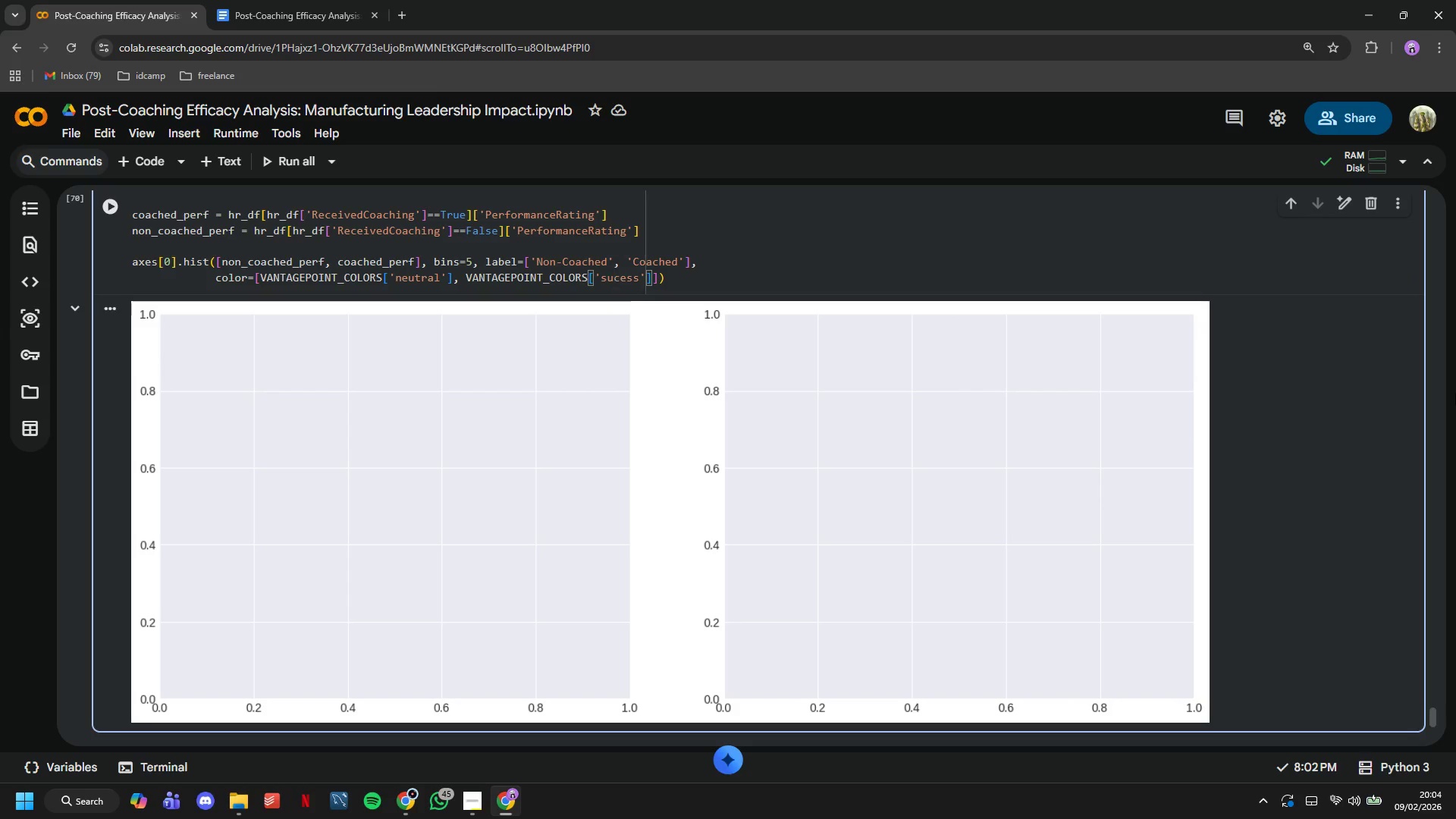 
key(ArrowRight)
 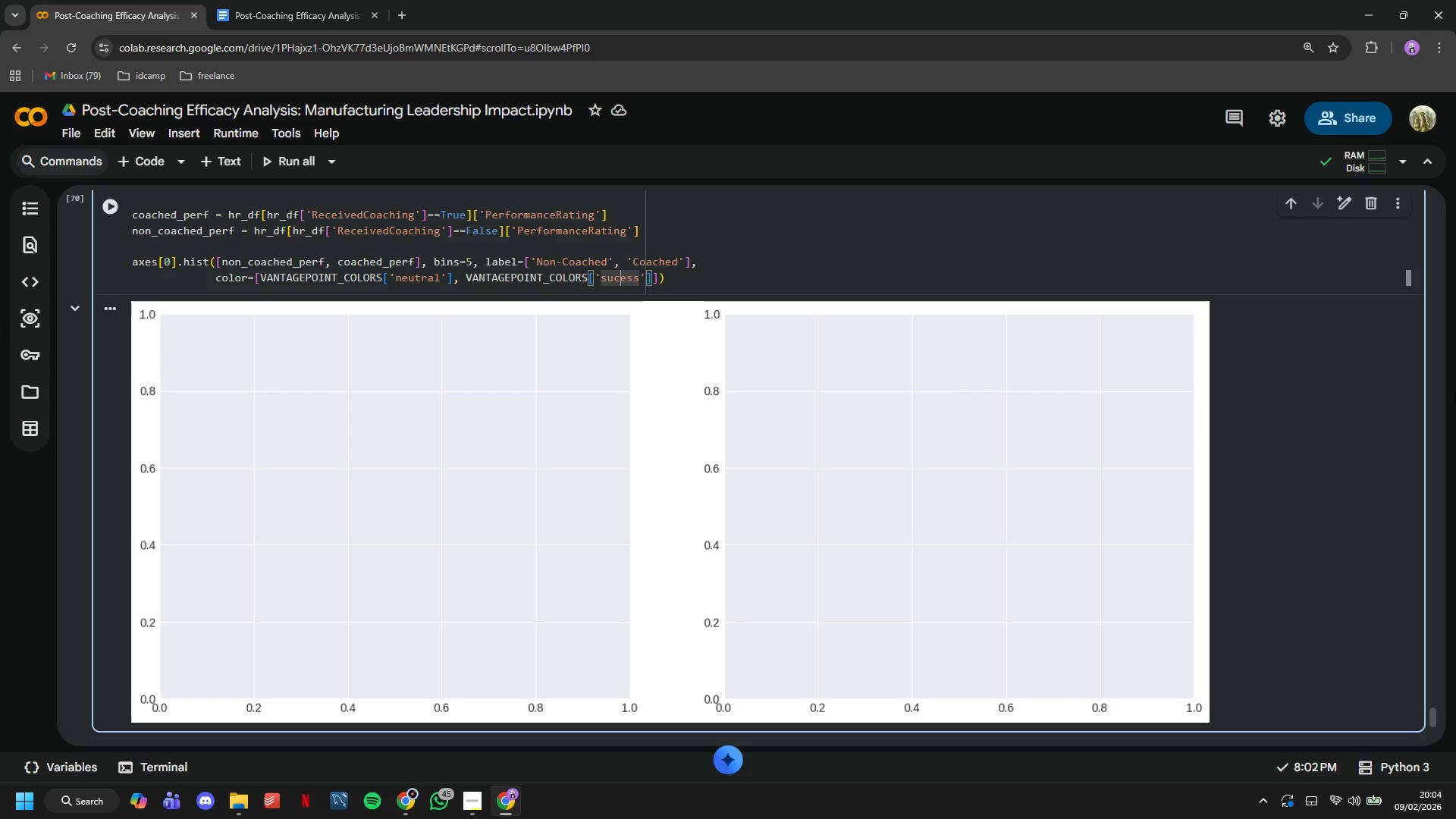 
key(C)
 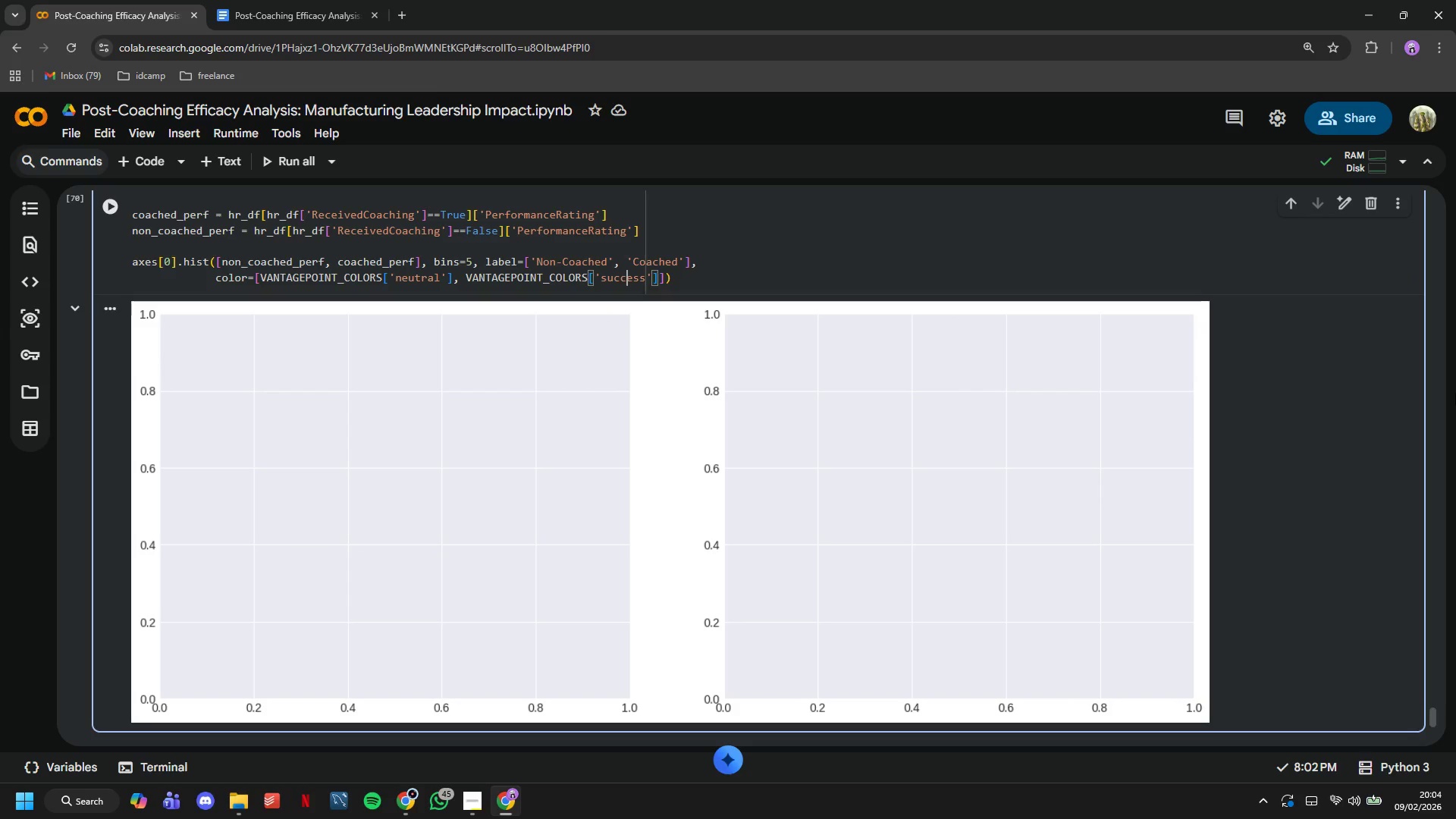 
key(ArrowRight)
 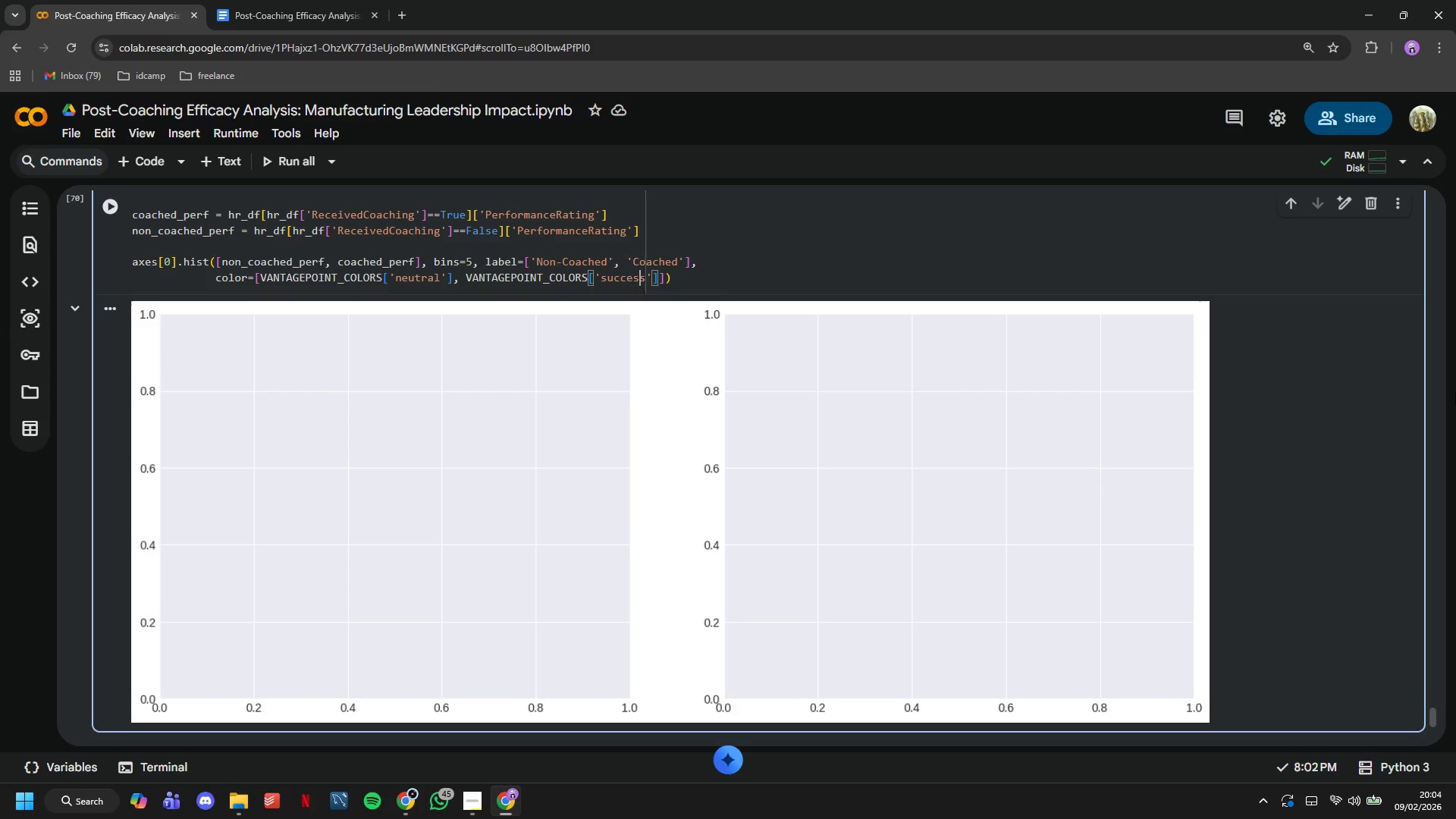 
key(ArrowRight)
 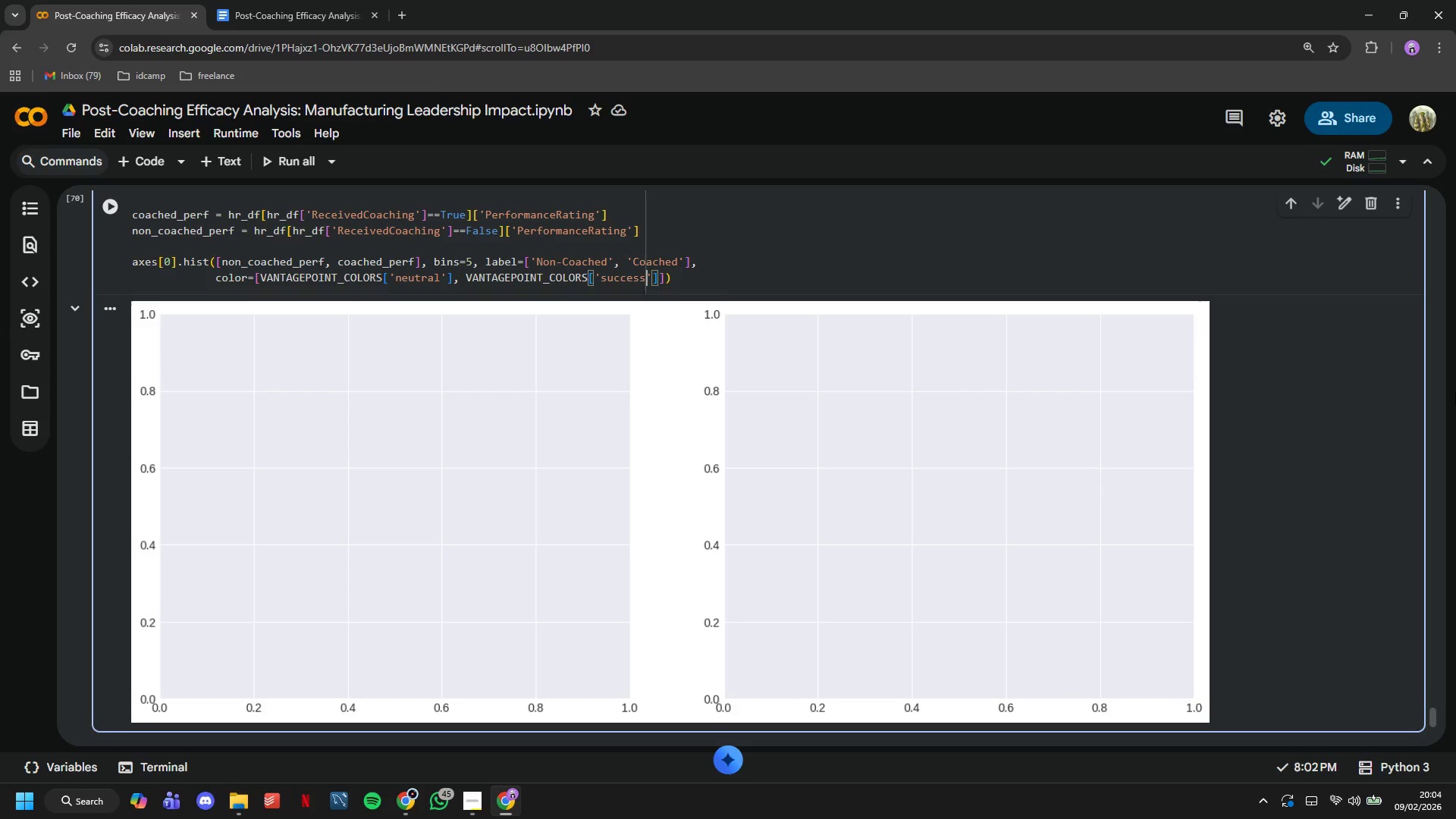 
key(ArrowRight)
 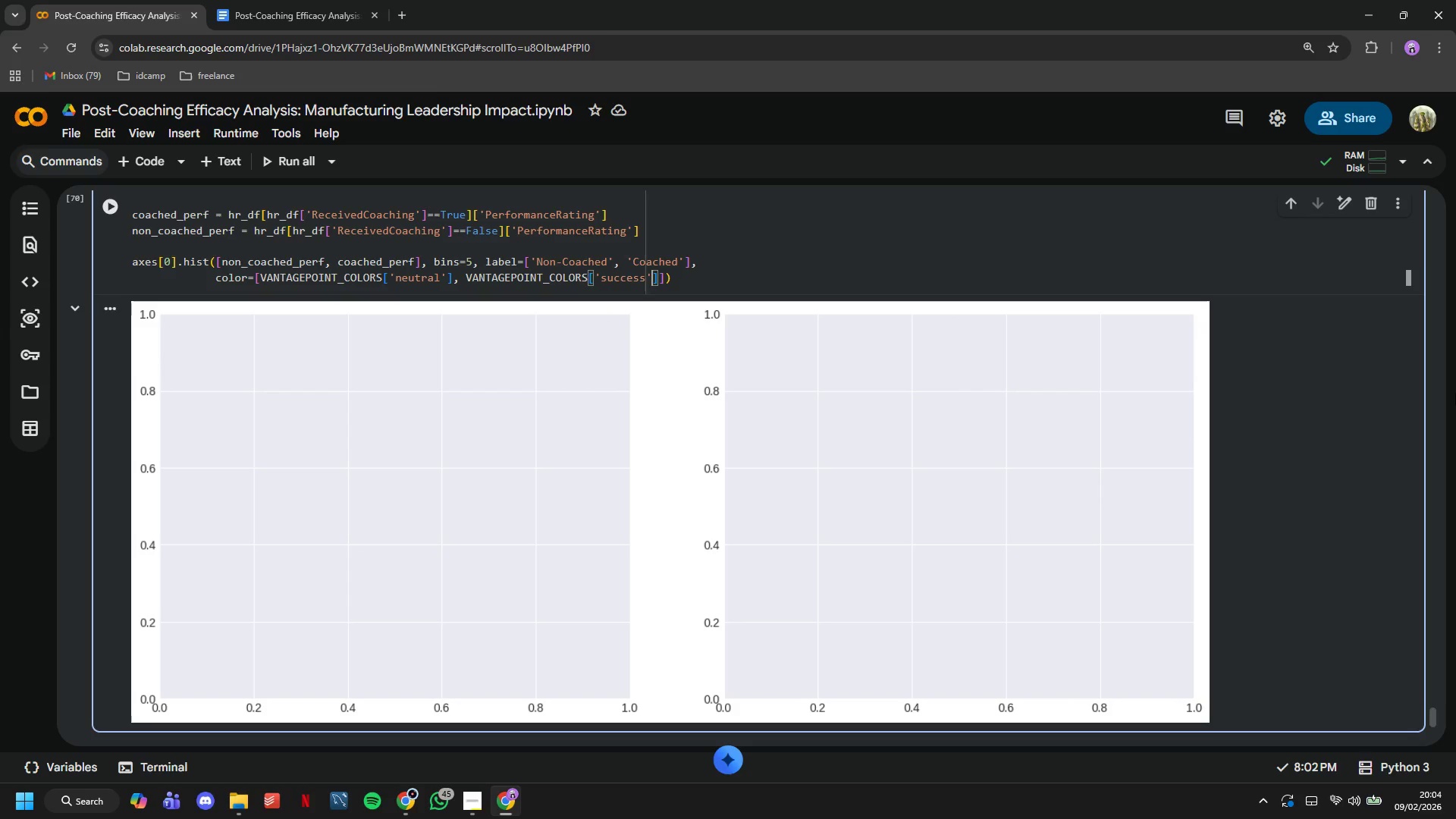 
key(ArrowRight)
 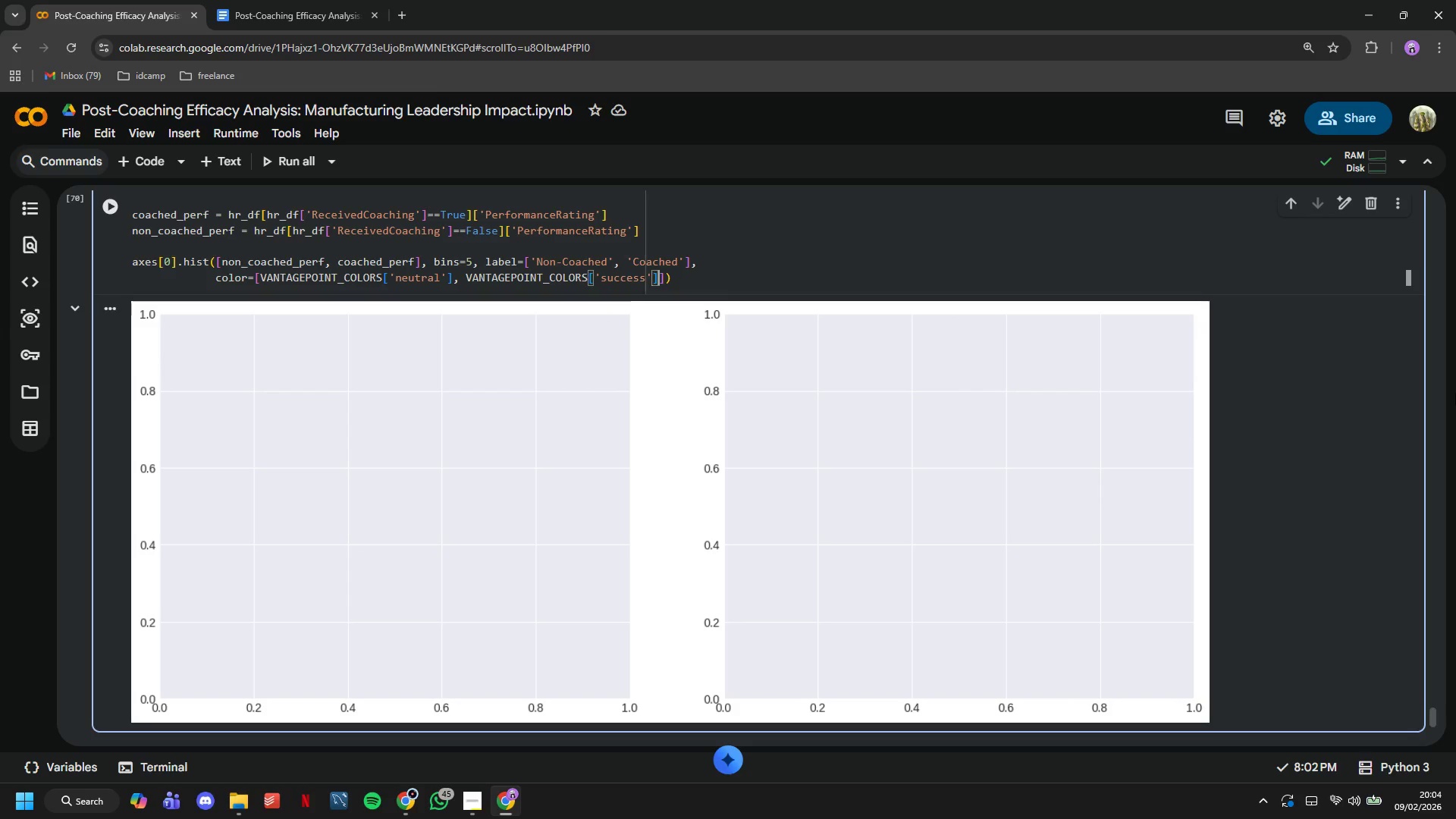 
key(ArrowRight)
 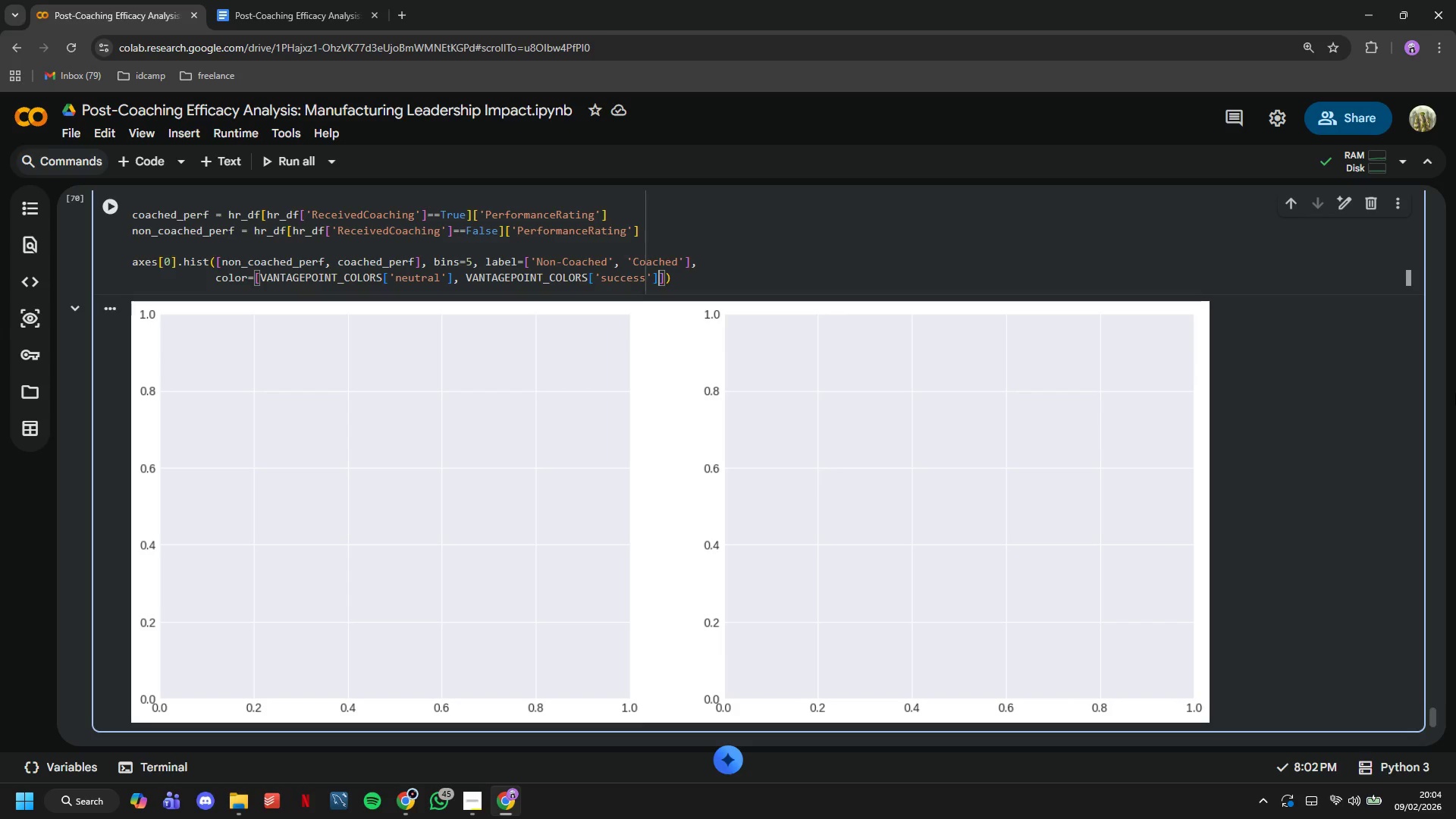 
key(ArrowRight)
 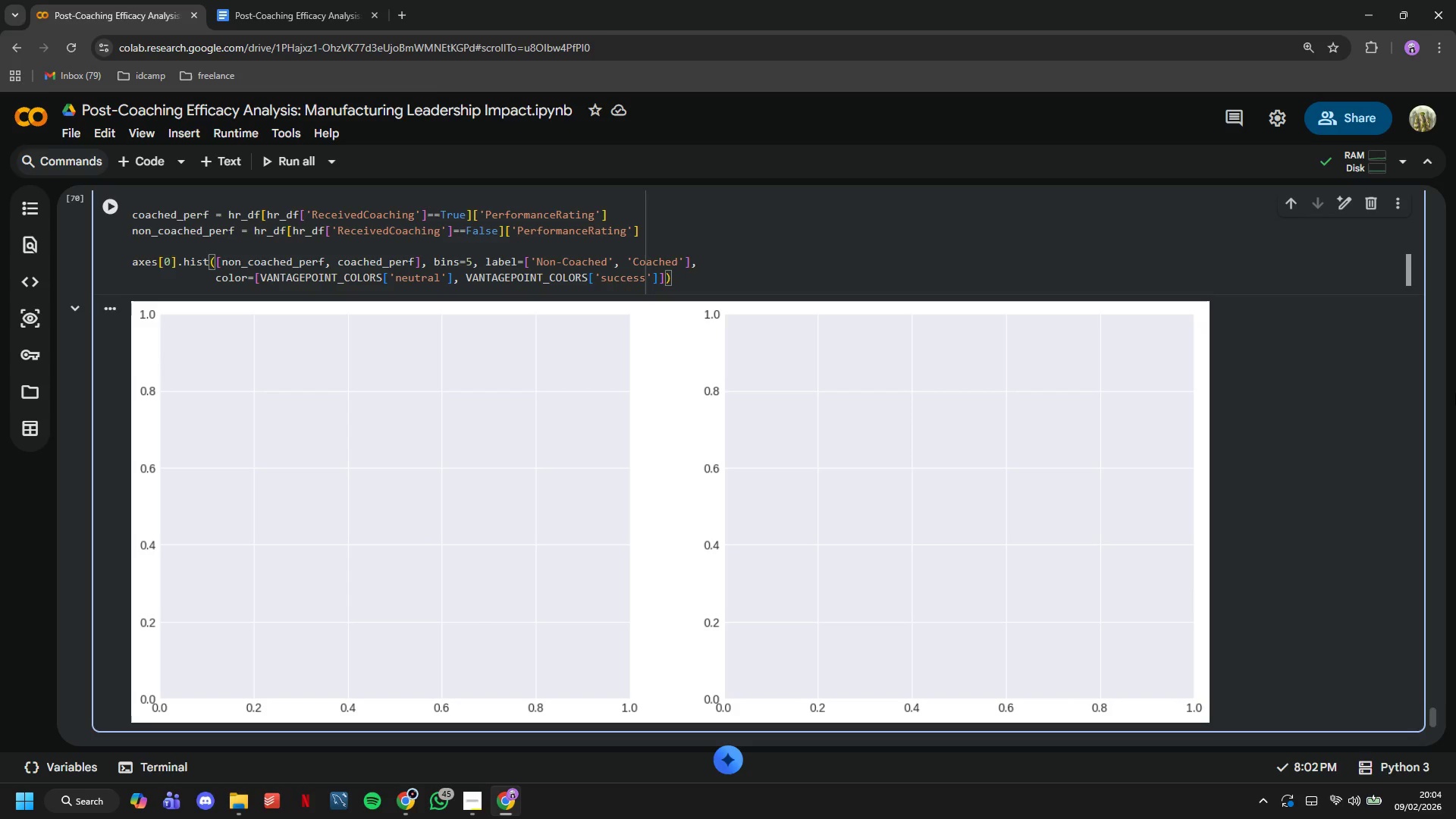 
key(Comma)
 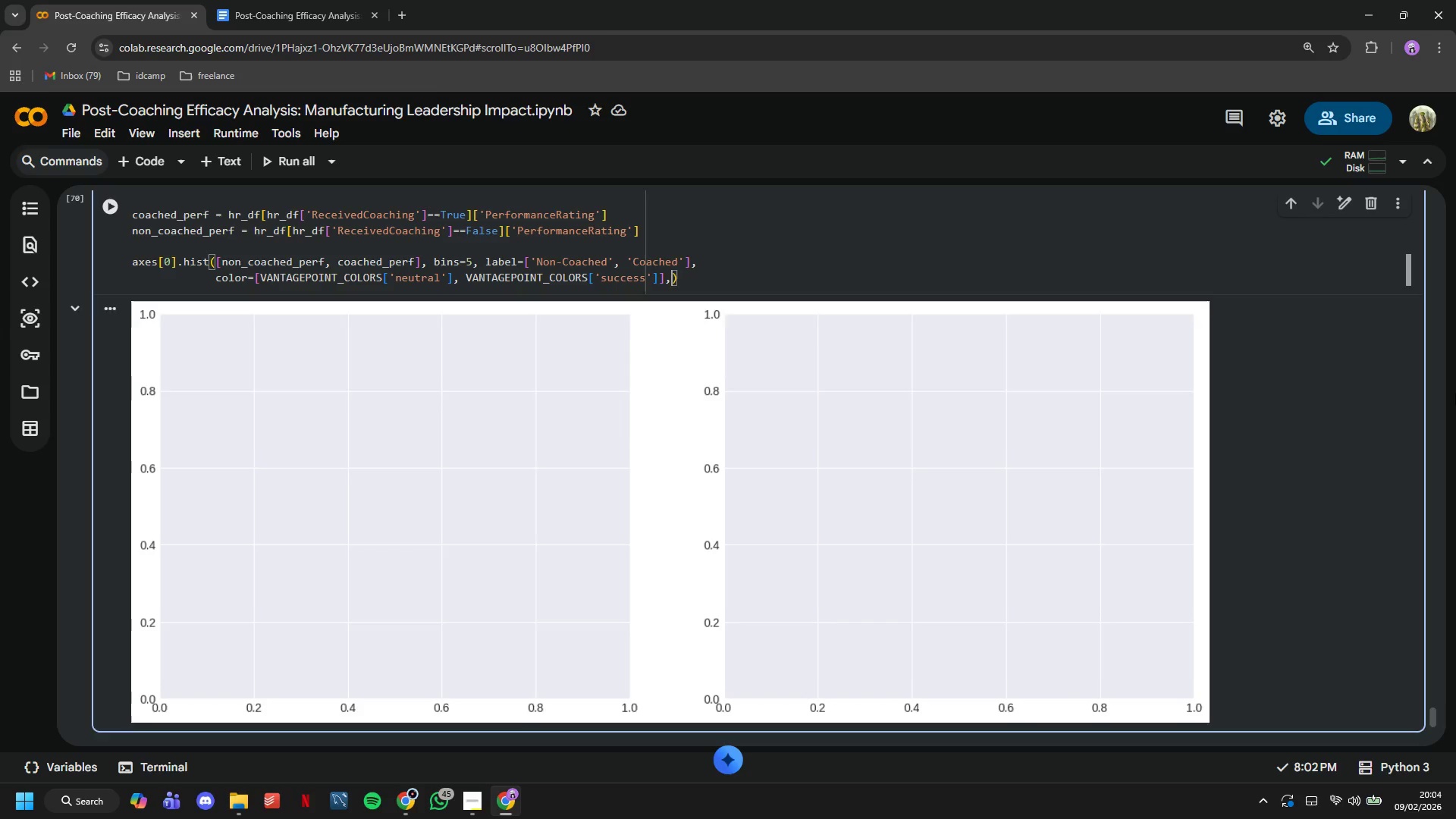 
key(Enter)
 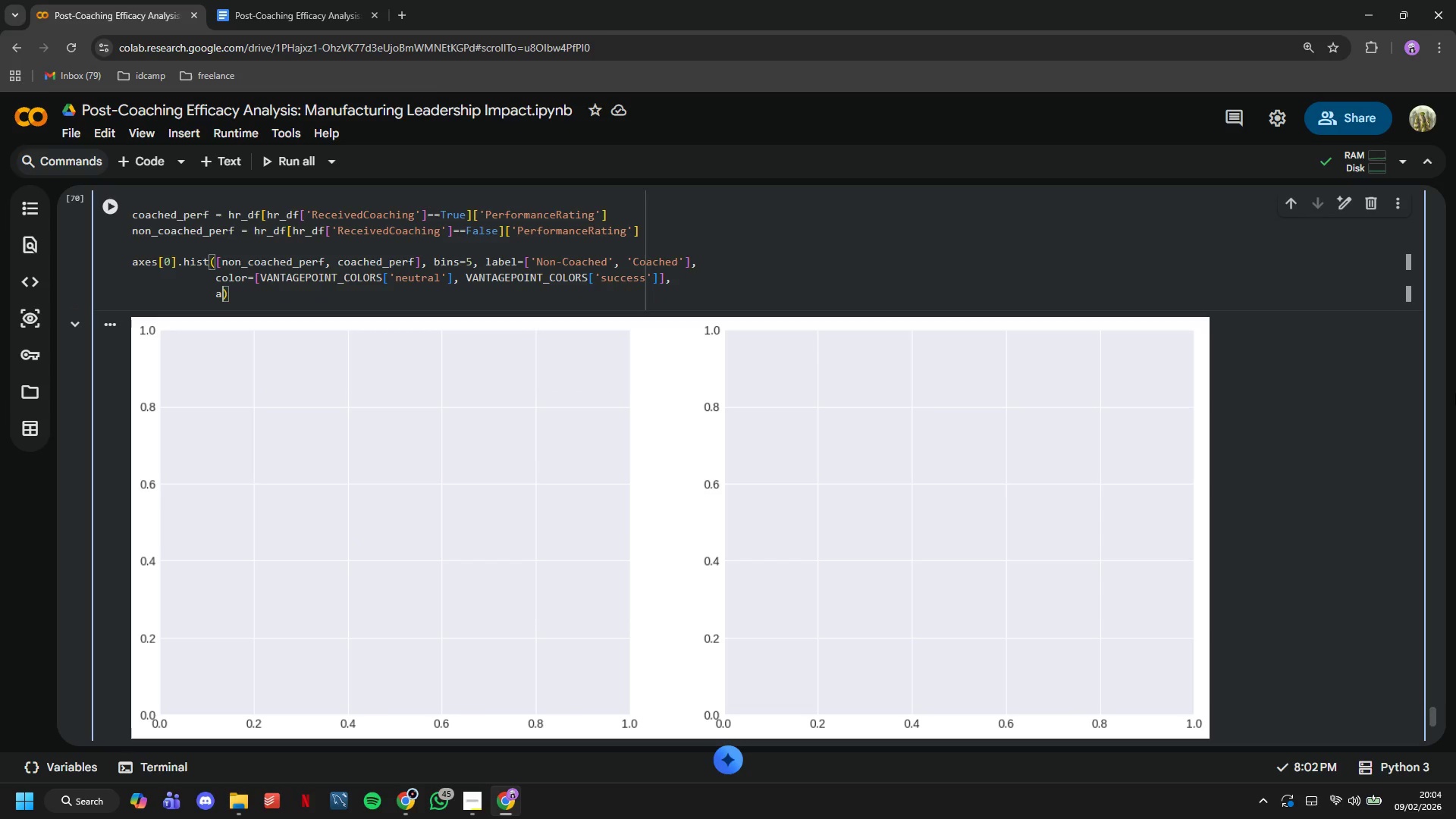 
type(alpha=0.7, )
 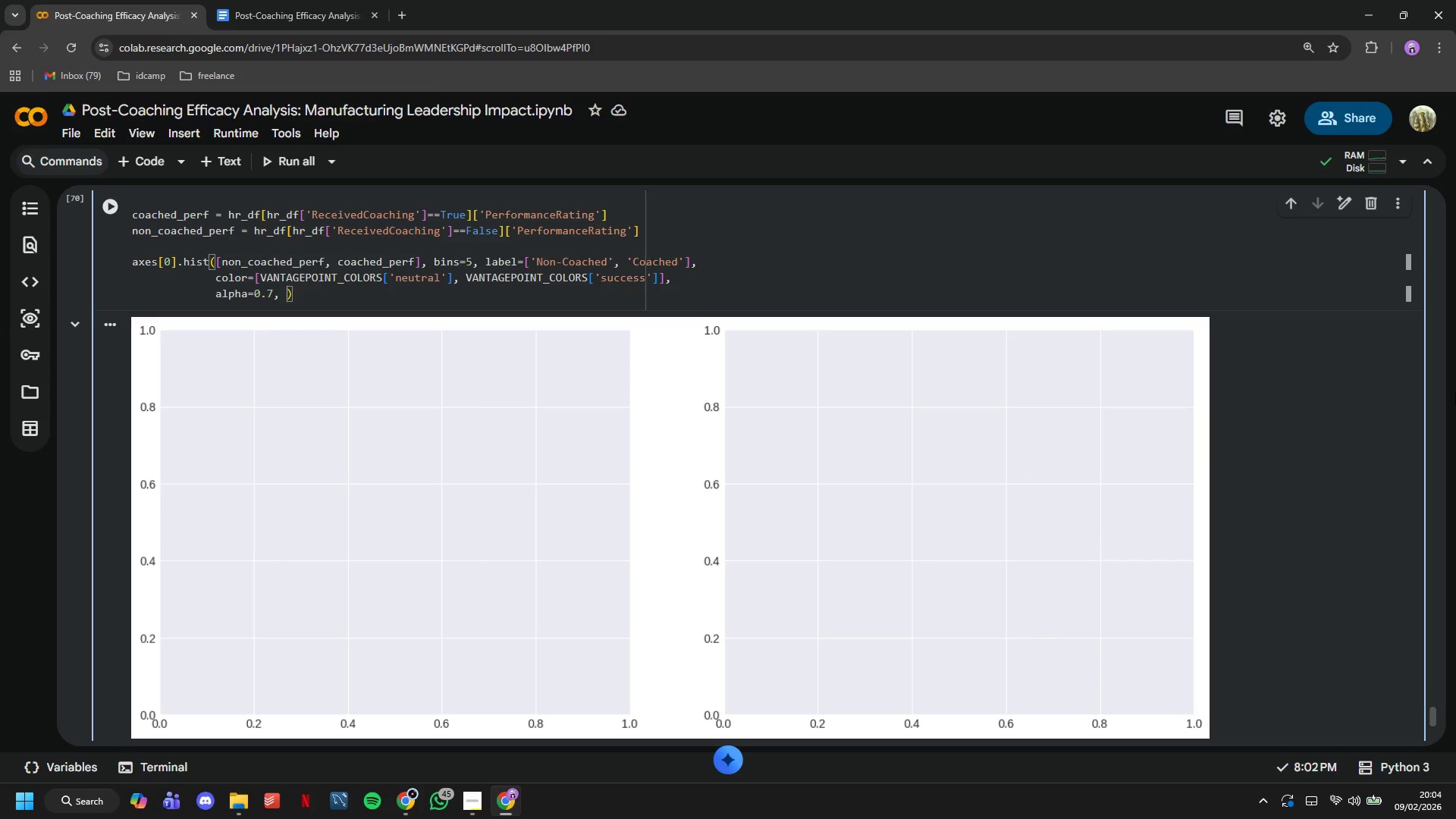 
wait(18.34)
 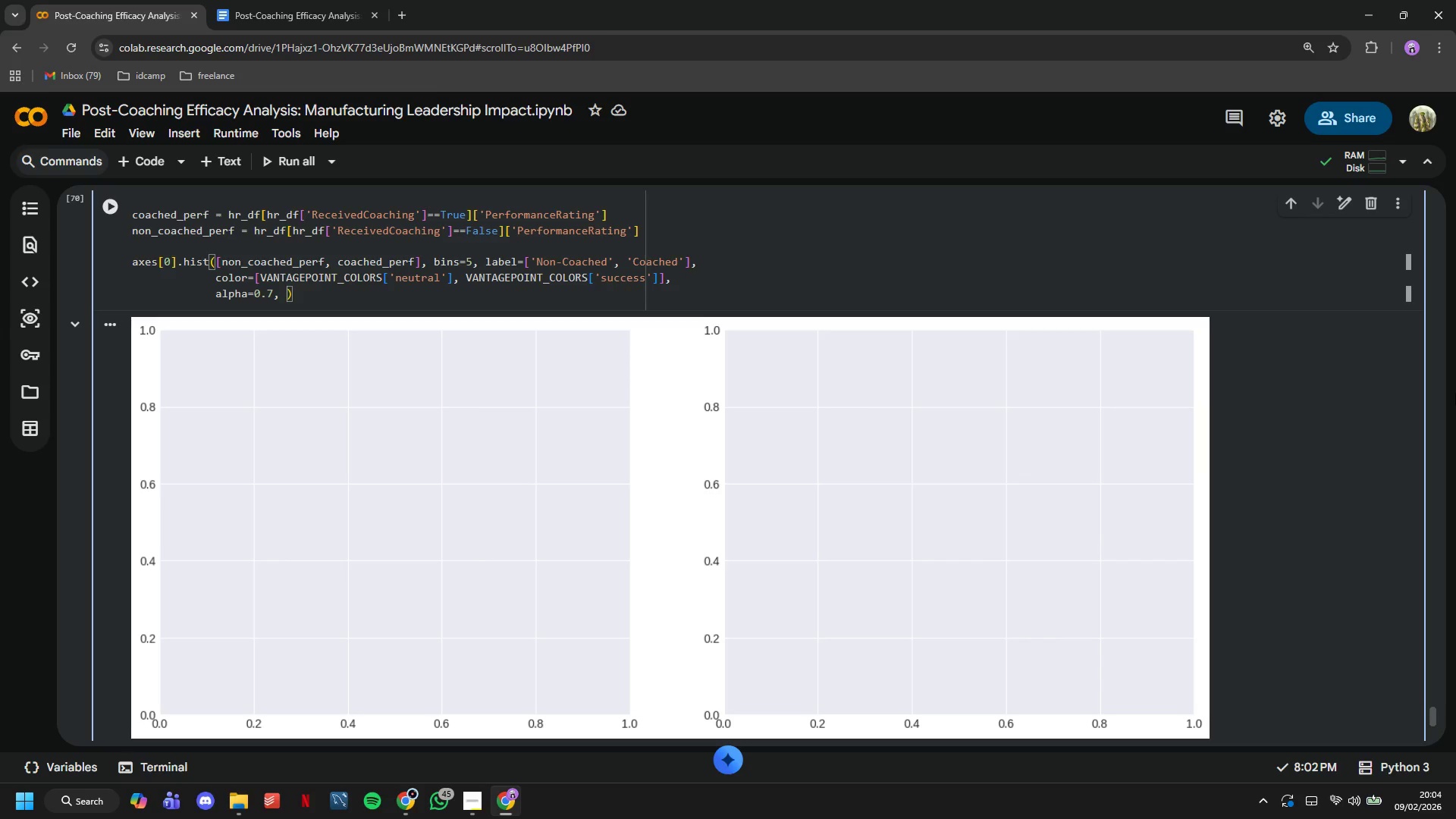 
type(edgecolor='black)
 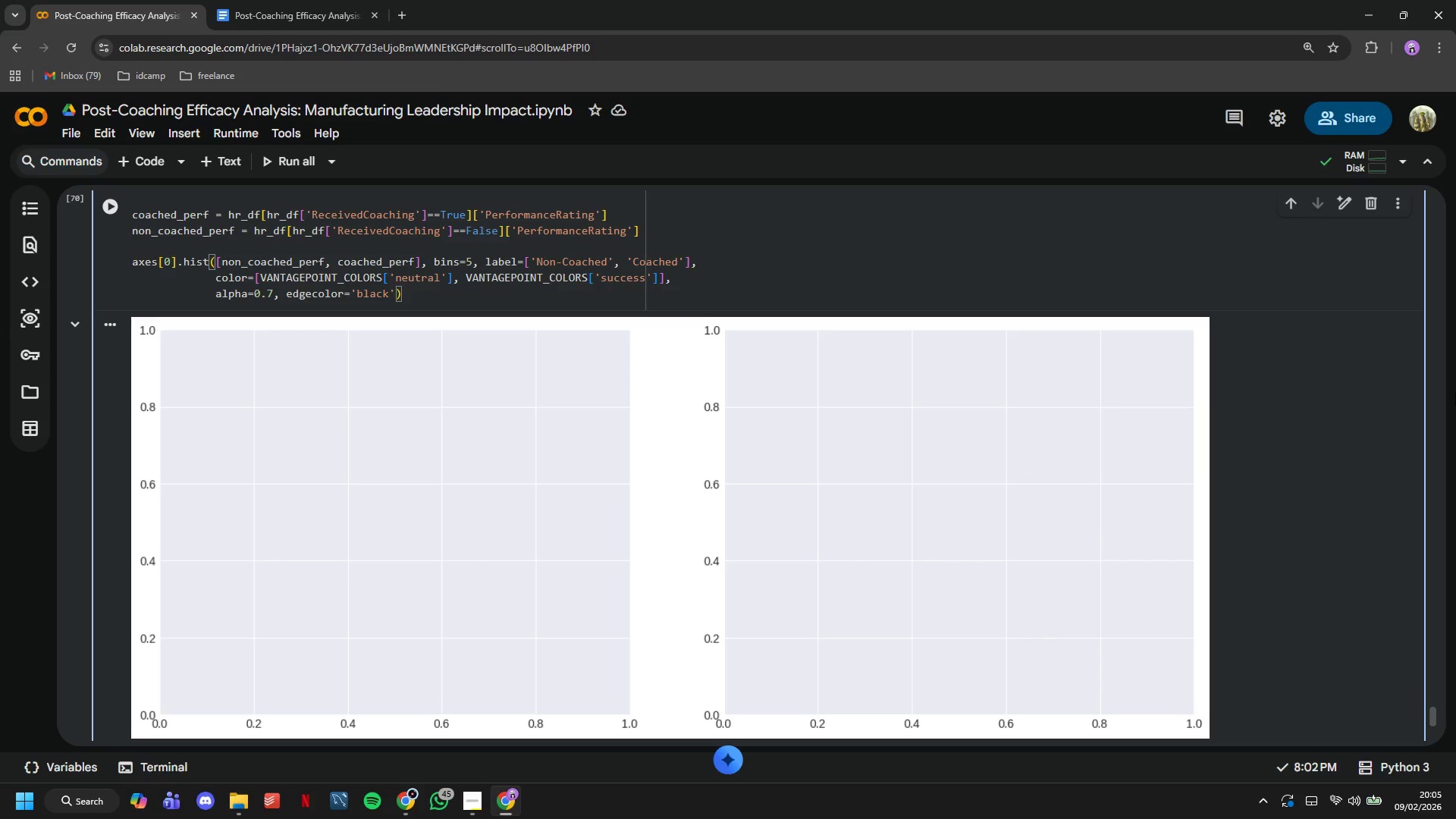 
key(ArrowRight)
 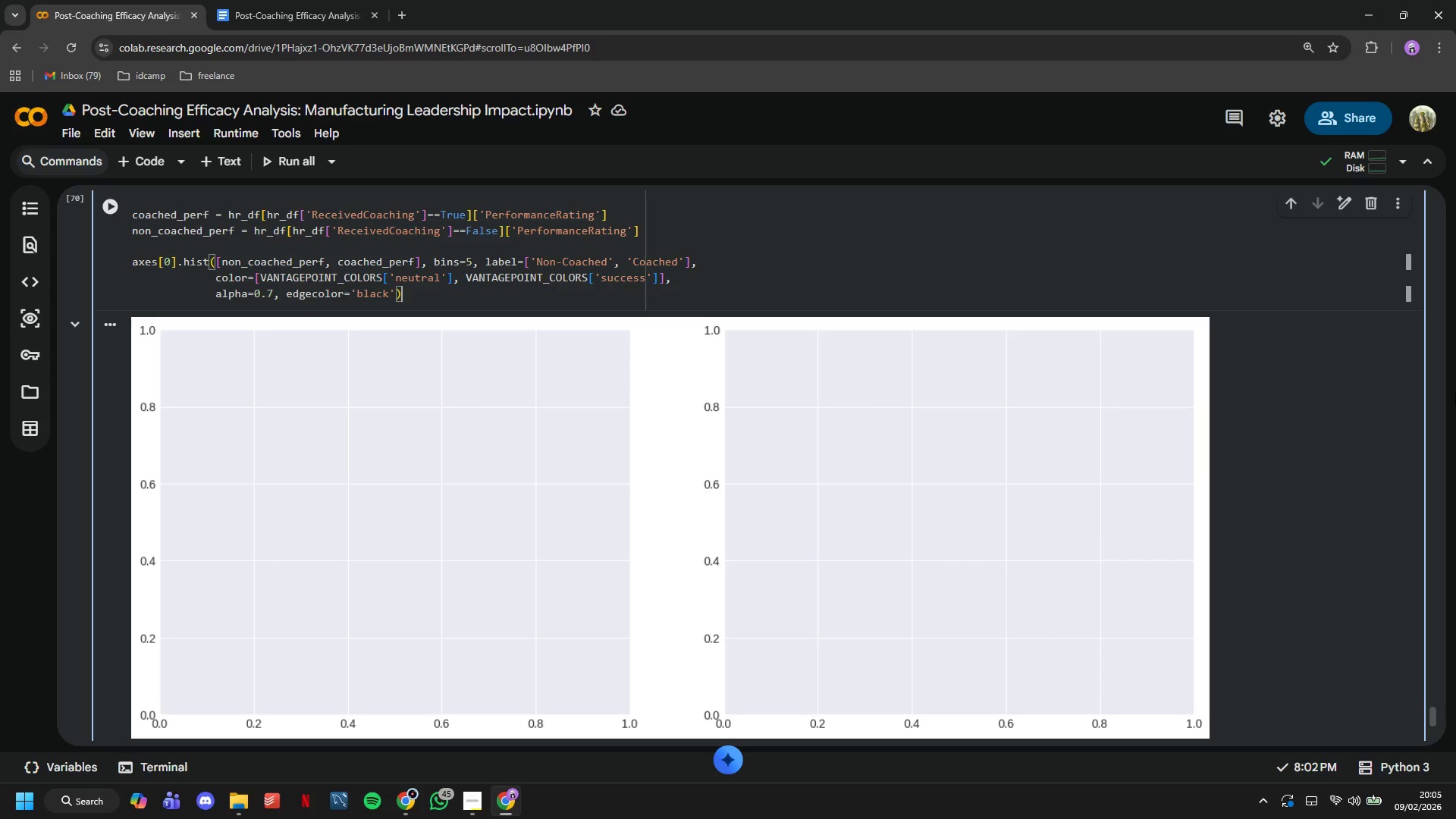 
key(ArrowRight)
 